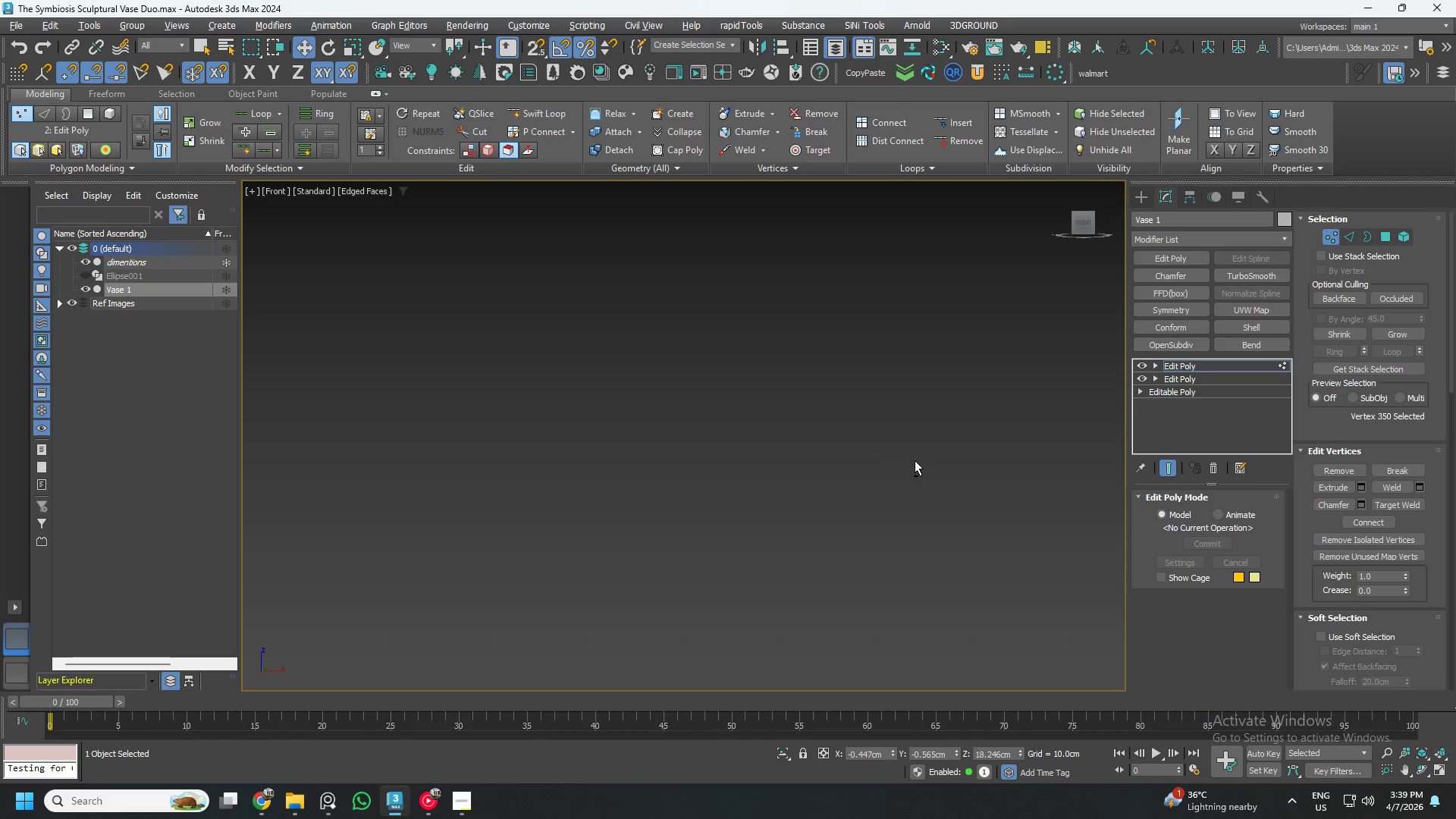 
key(Alt+Meta+MetaLeft)
 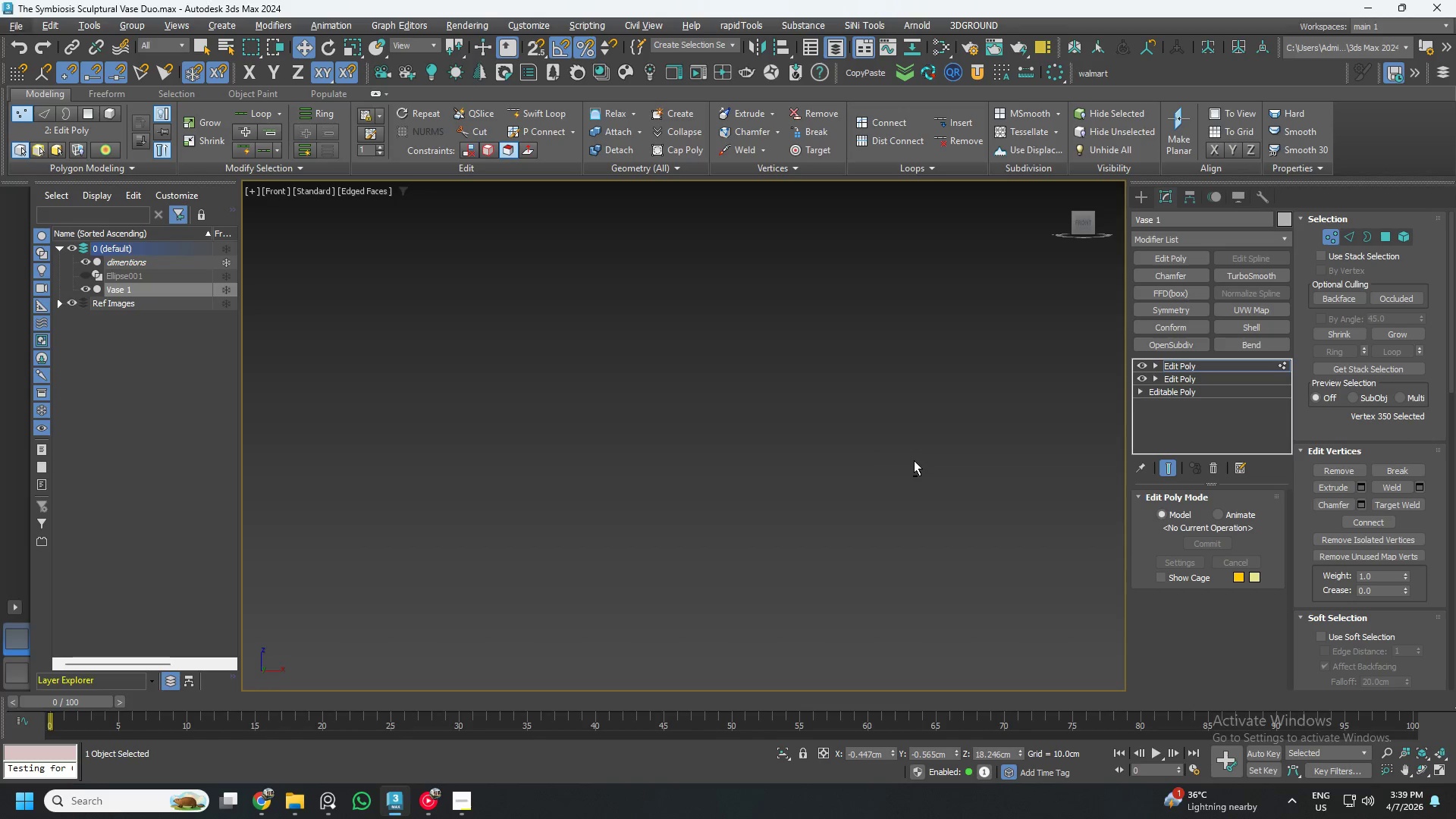 
key(Alt+Meta+MetaLeft)
 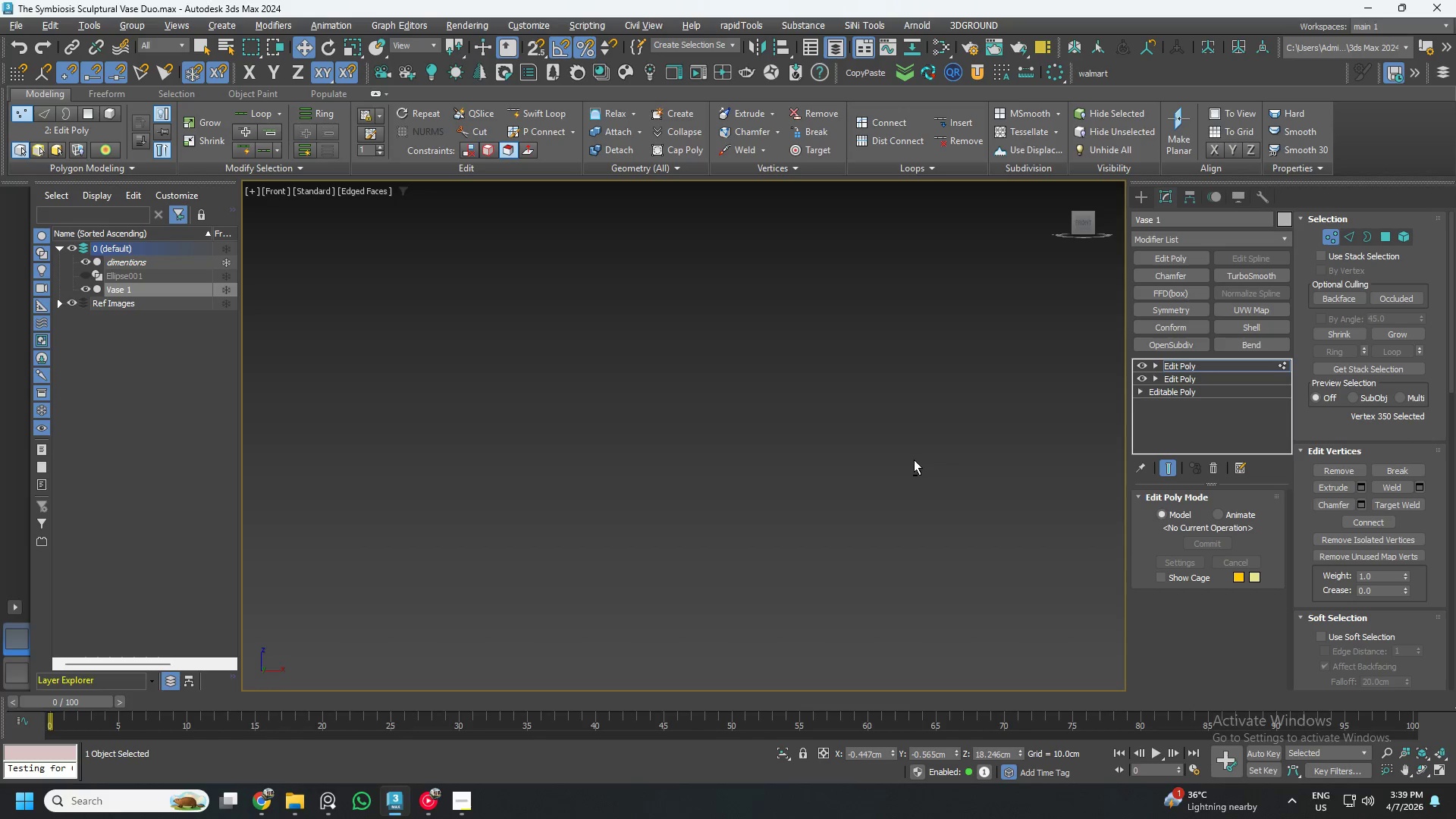 
key(Alt+Control+ControlLeft)
 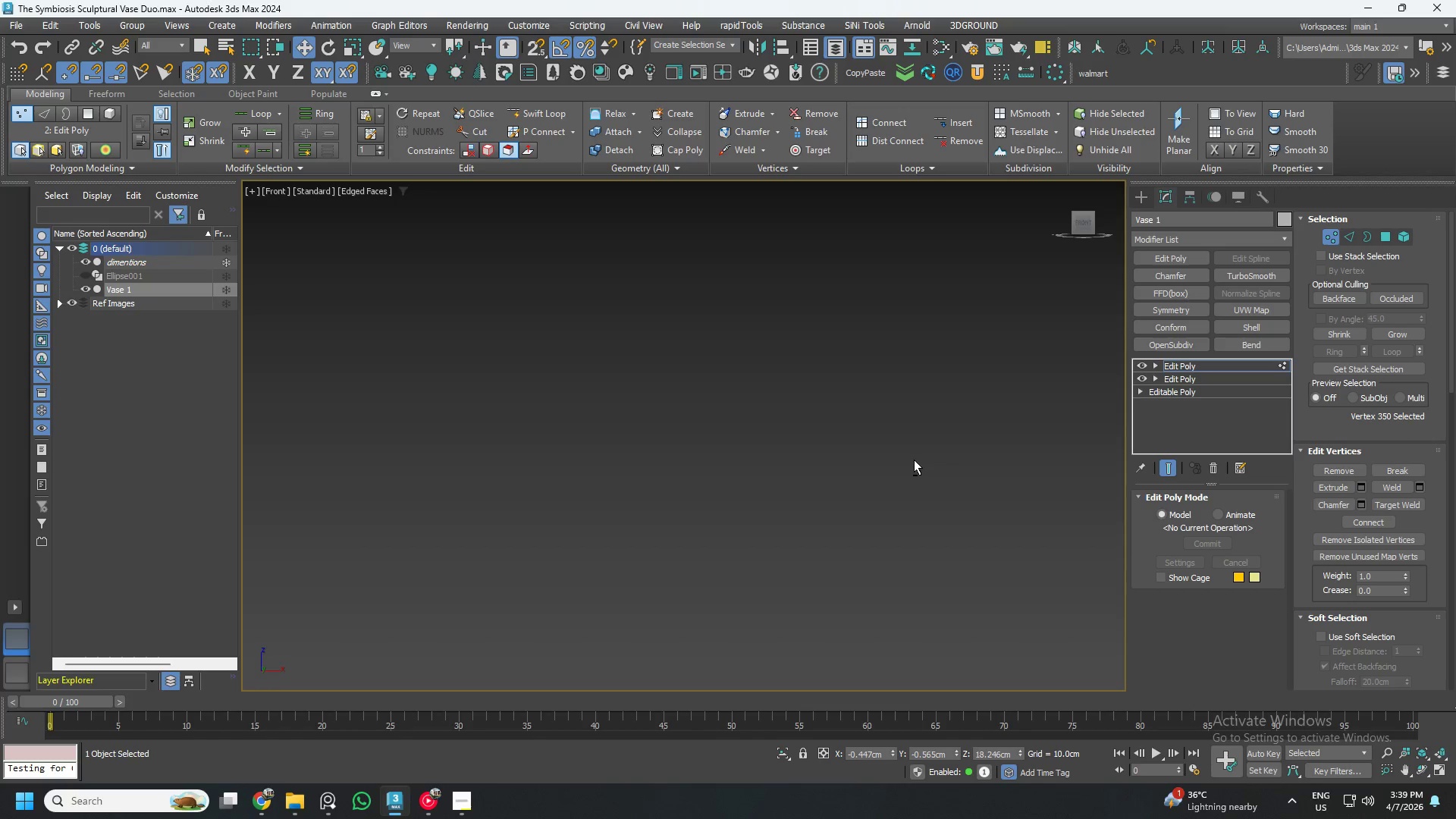 
key(Alt+Control+Meta+MetaLeft)
 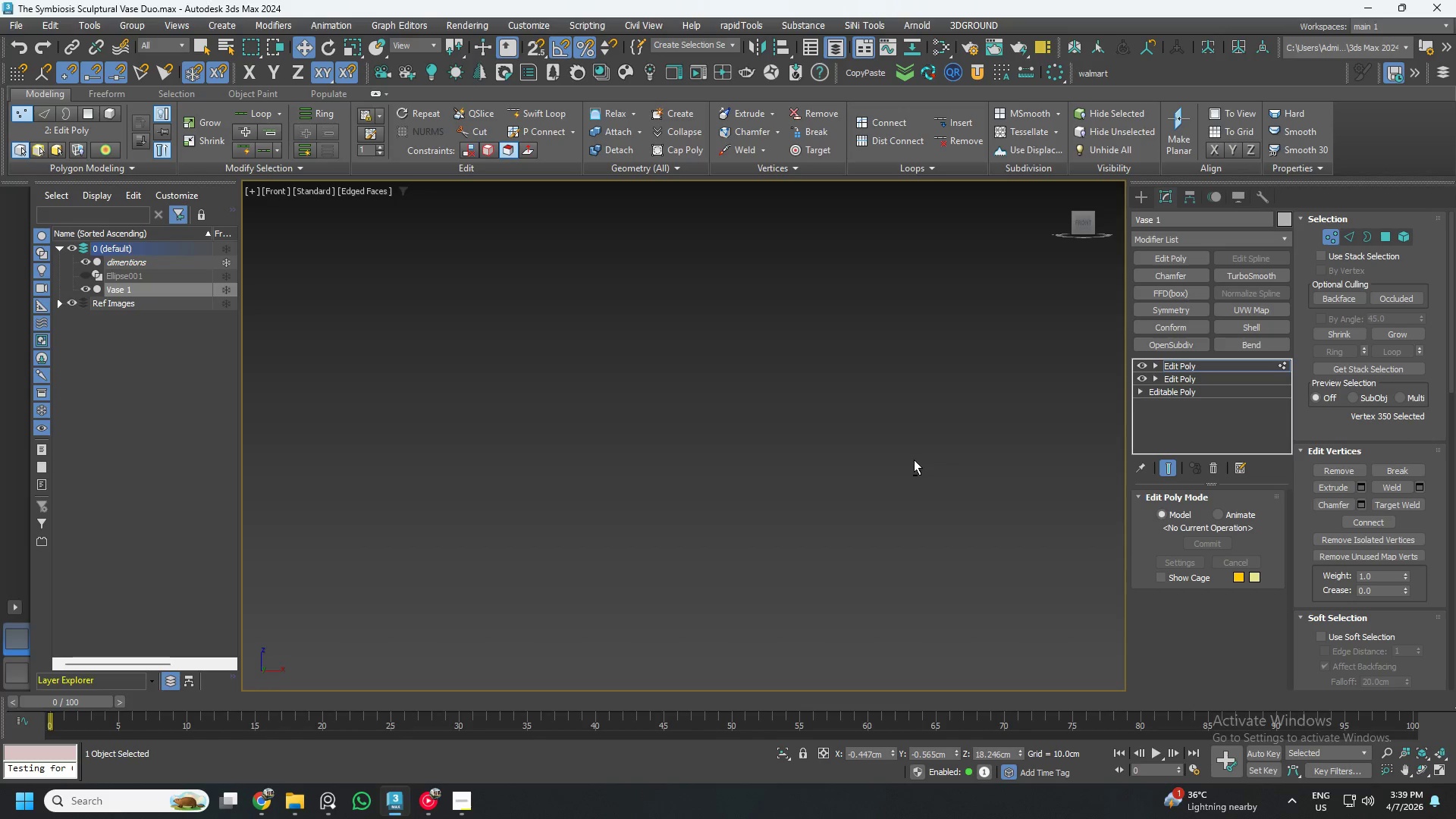 
key(Control+ControlLeft)
 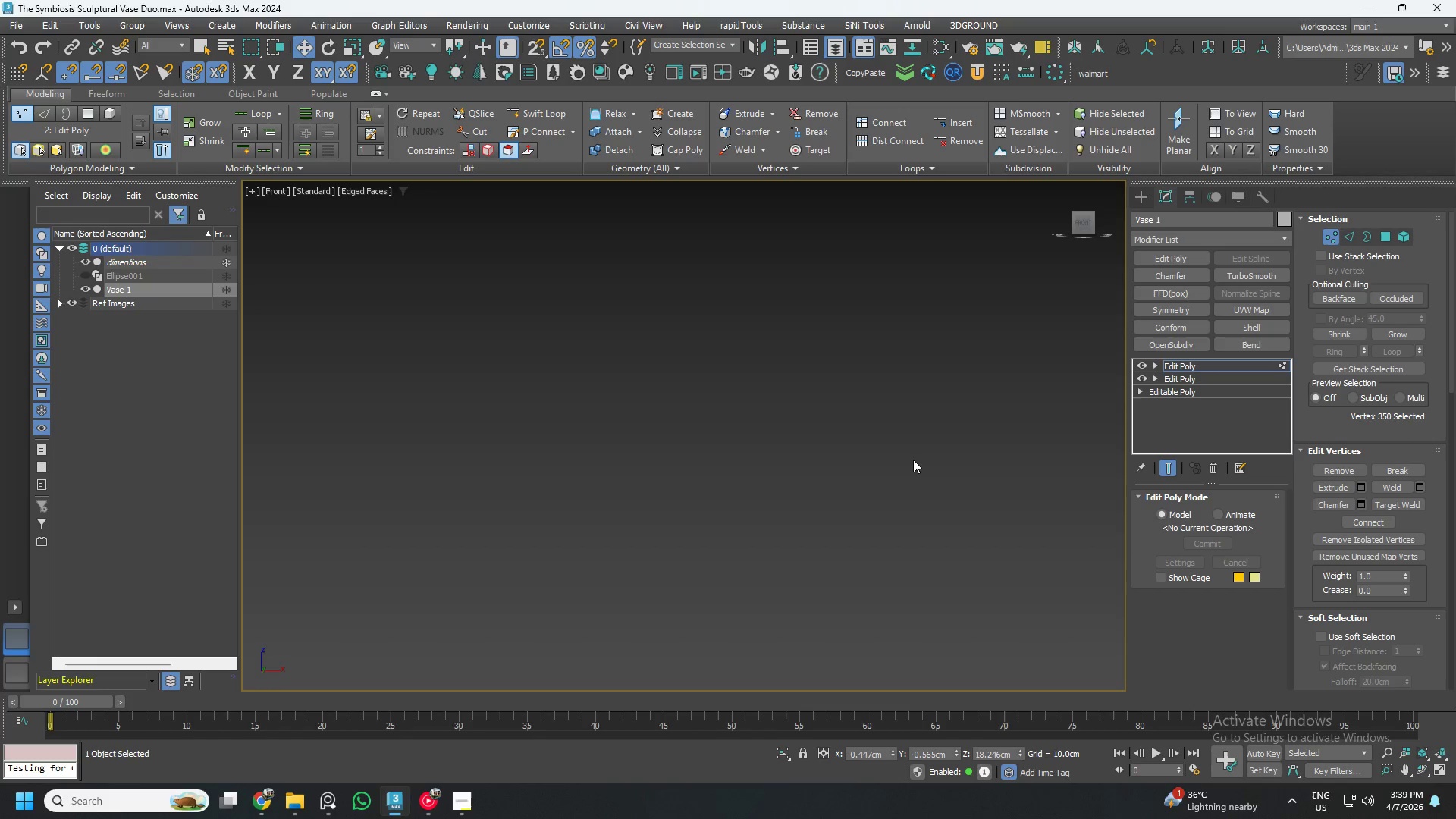 
key(Control+Meta+MetaLeft)
 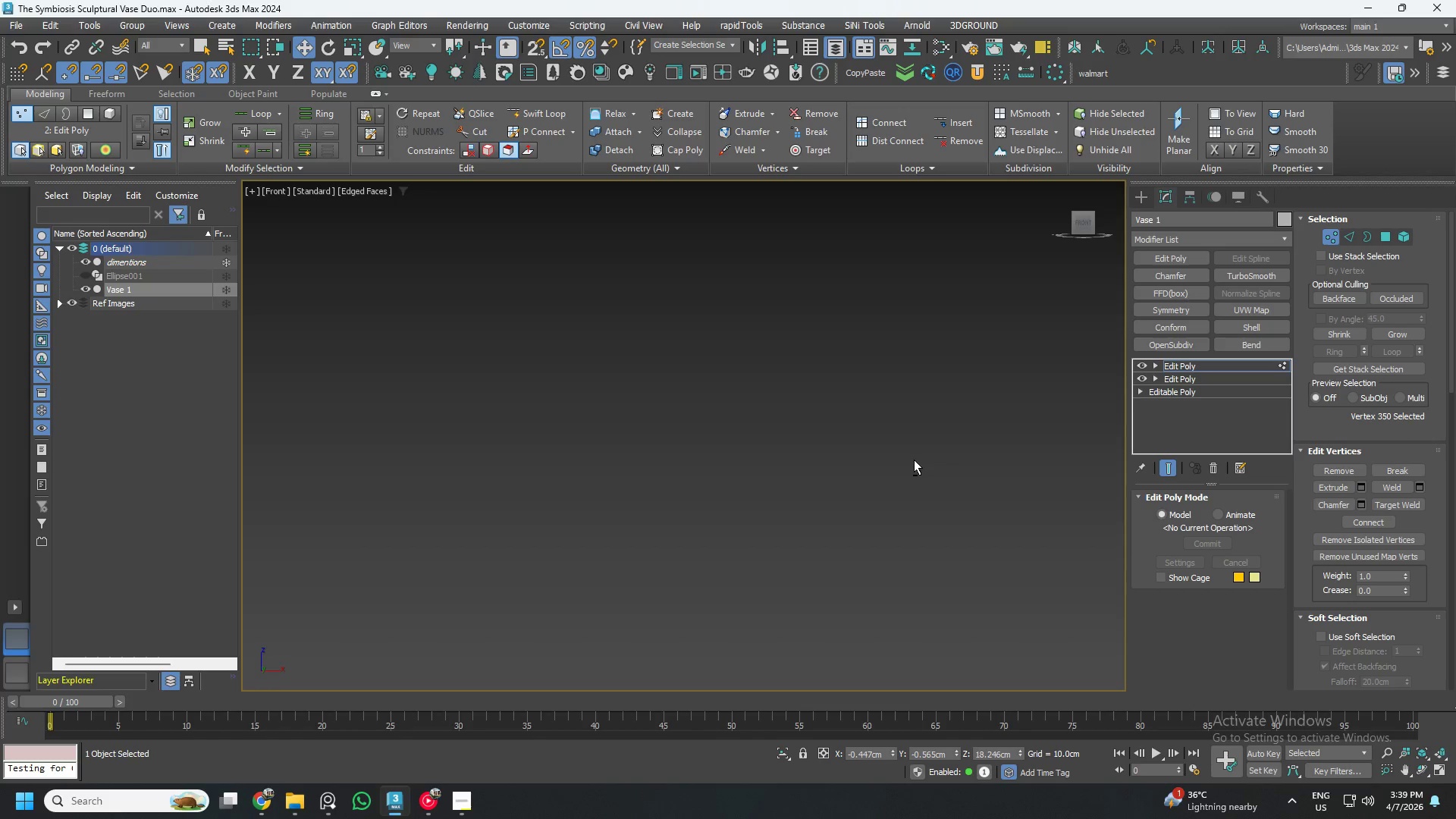 
key(Alt+Control+Meta+AltLeft)
 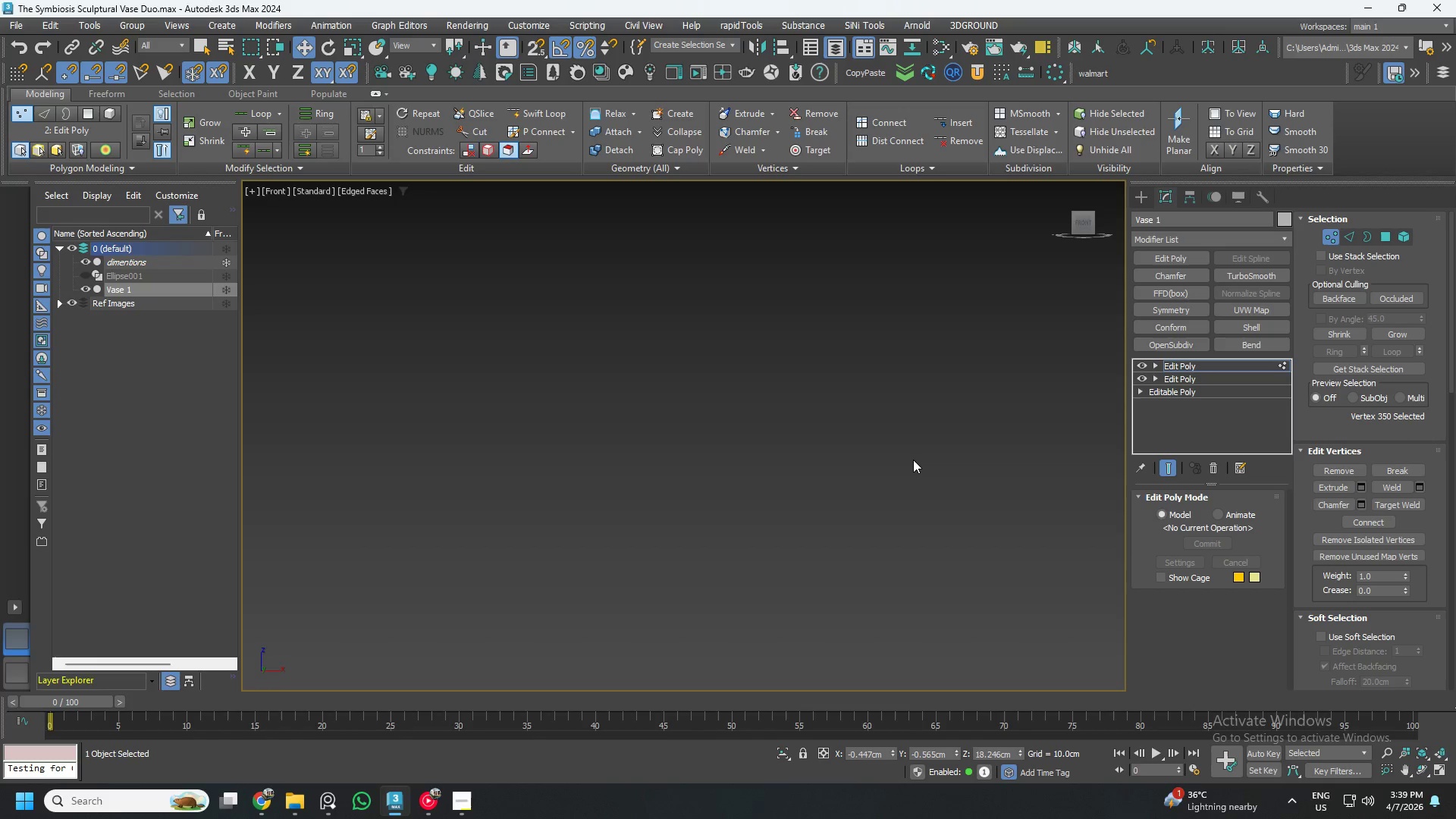 
key(Meta+MetaLeft)
 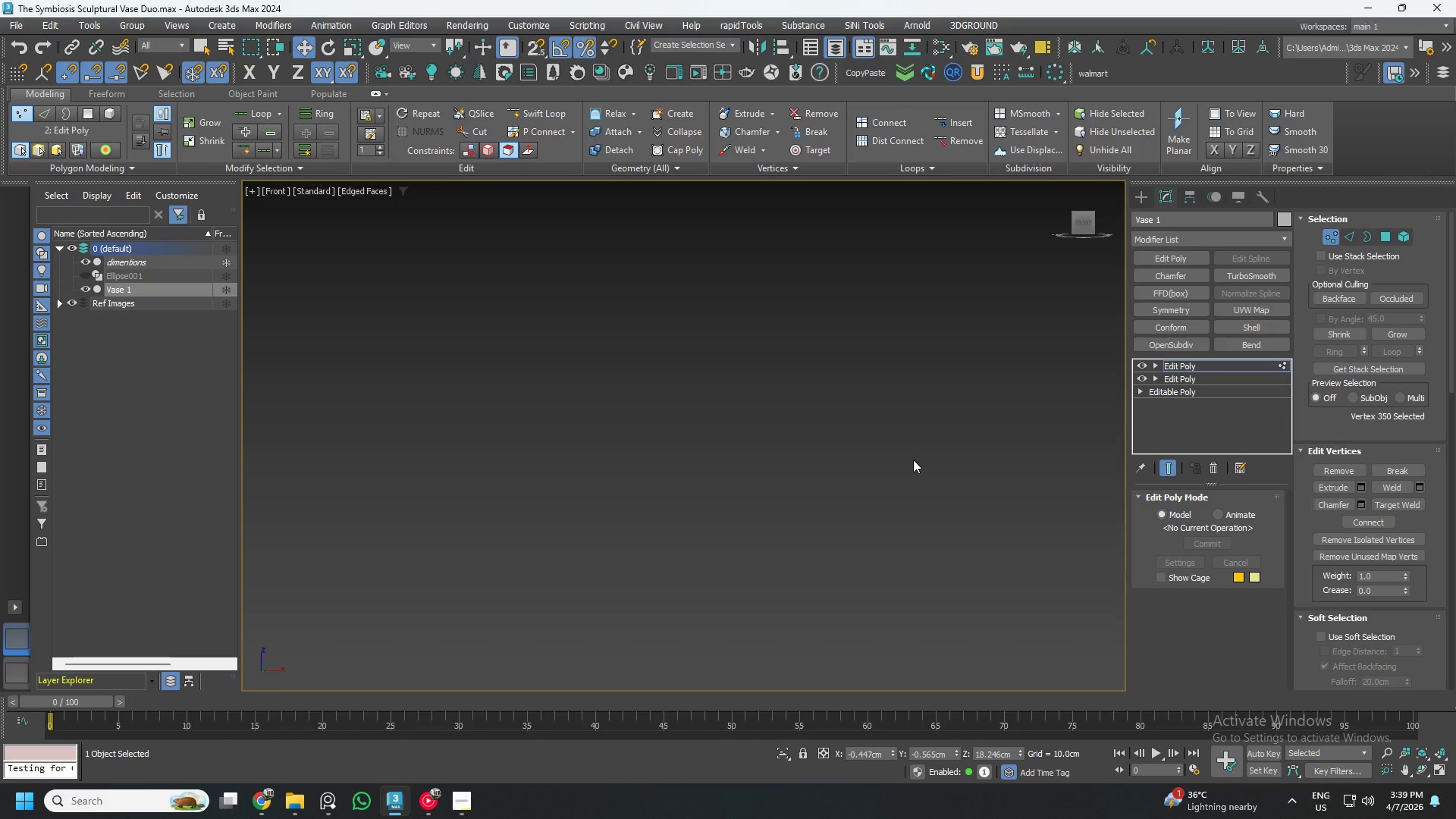 
key(Control+Meta+ControlLeft)
 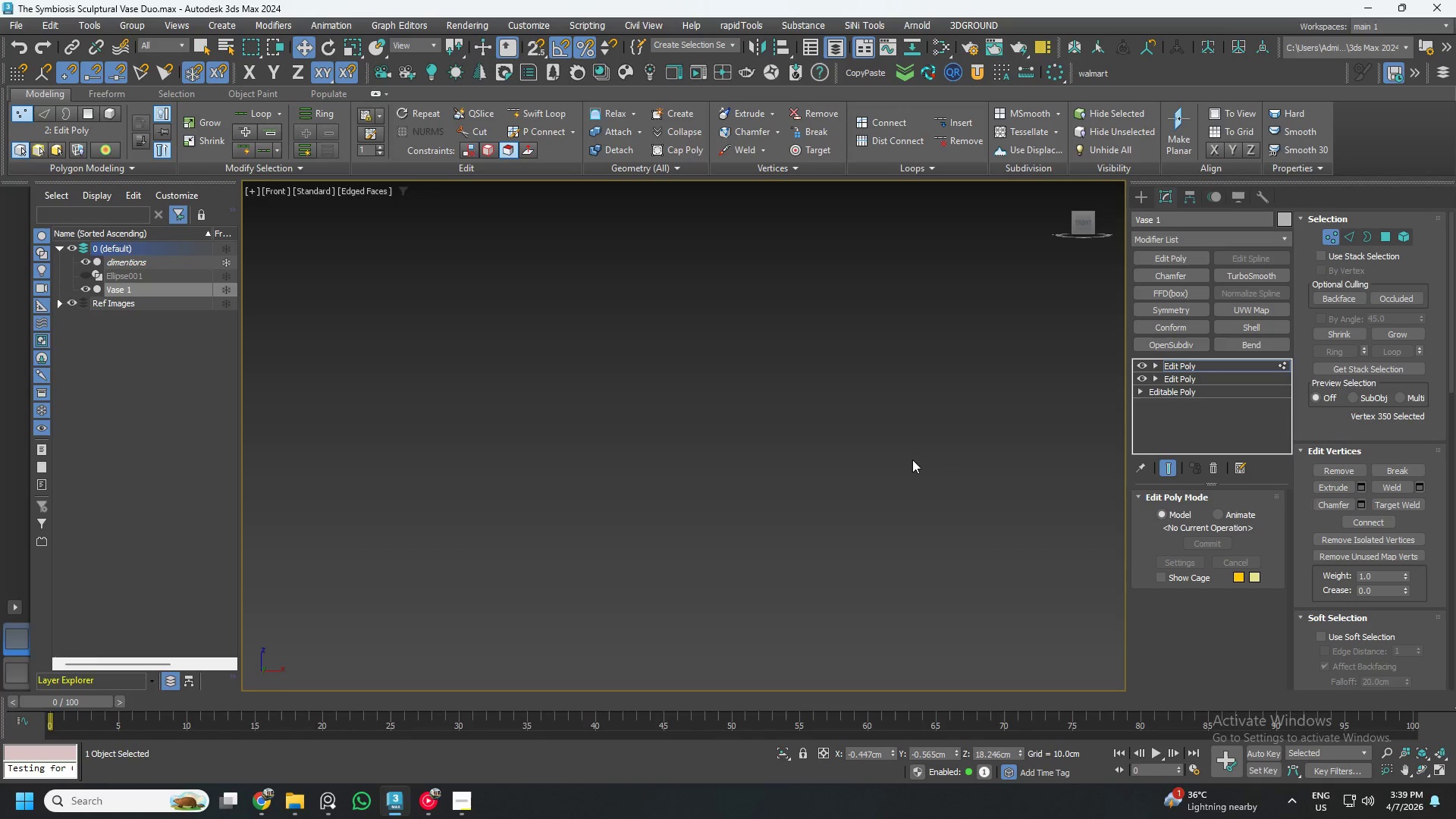 
key(Meta+MetaLeft)
 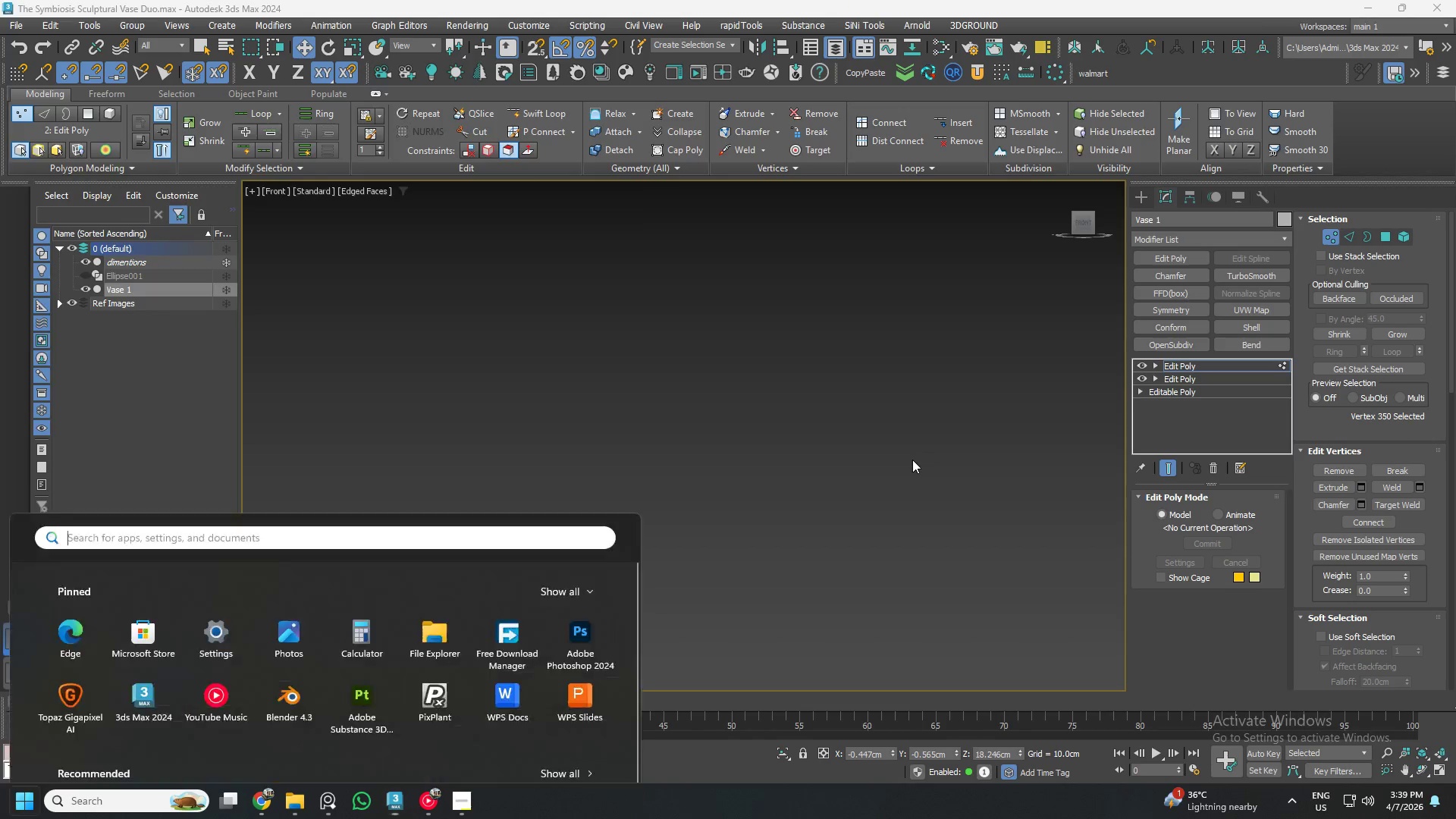 
key(Alt+Control+AltLeft)
 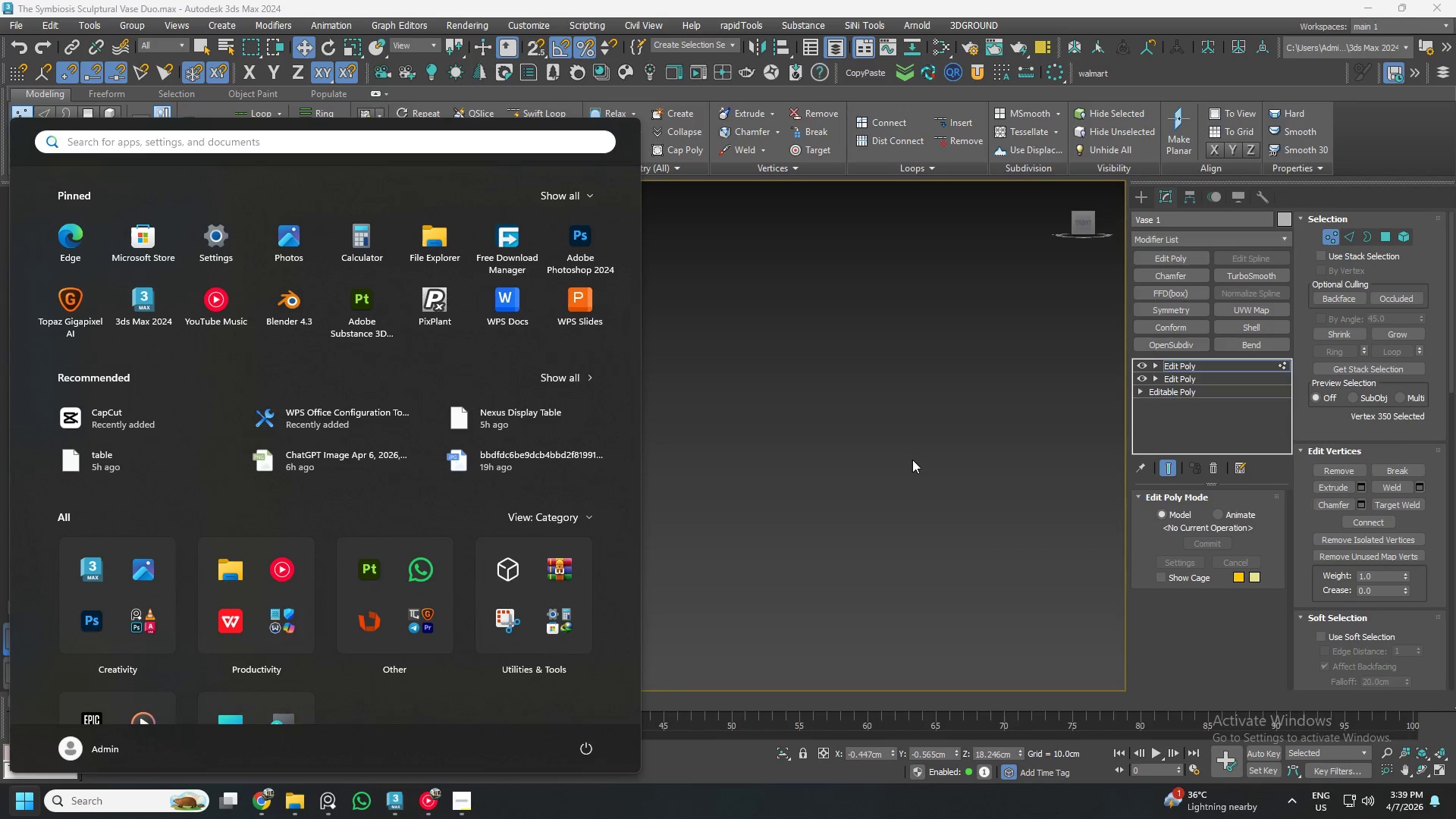 
key(Alt+Control+Meta+MetaLeft)
 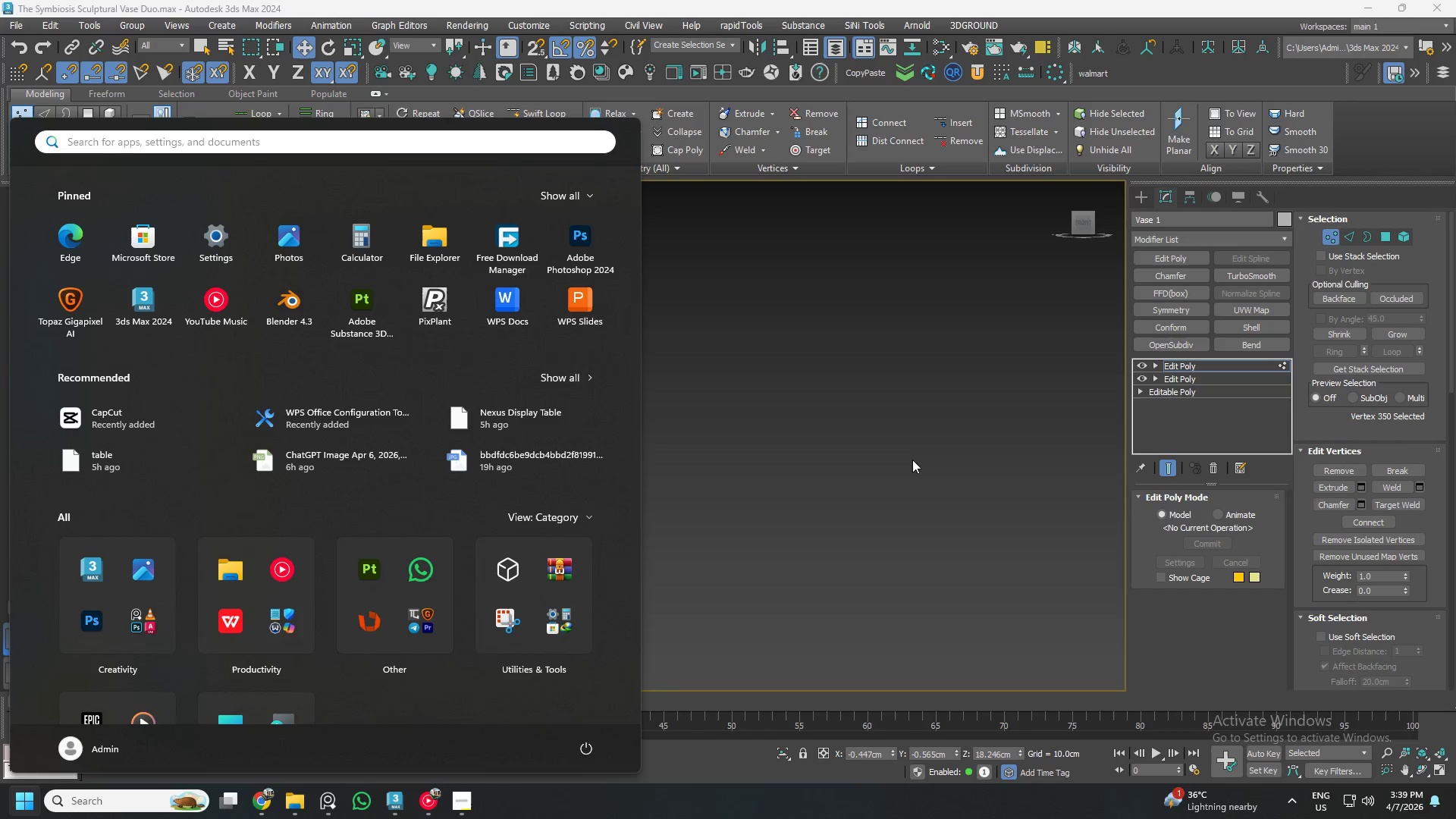 
key(Control+ControlLeft)
 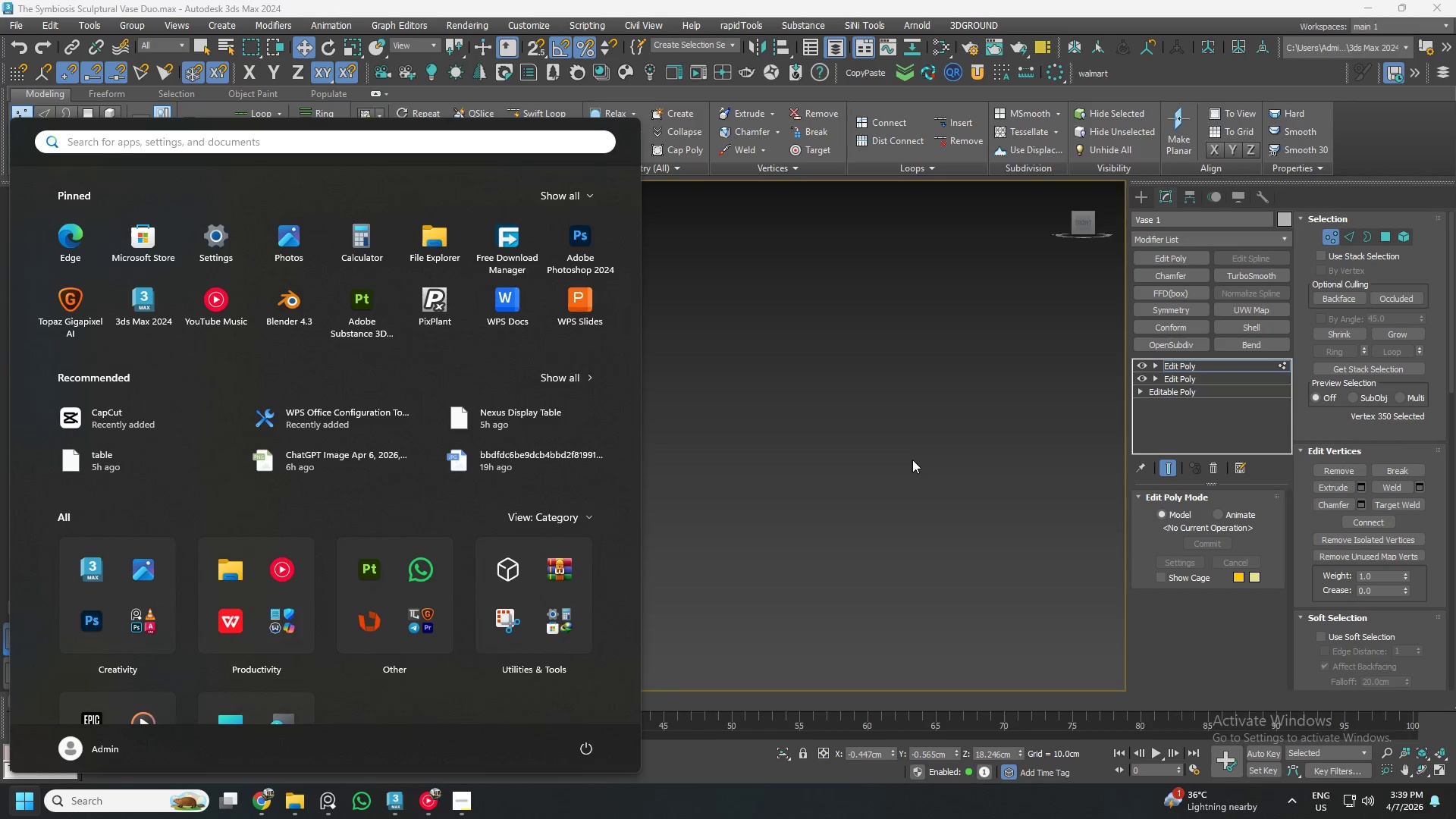 
key(Meta+MetaLeft)
 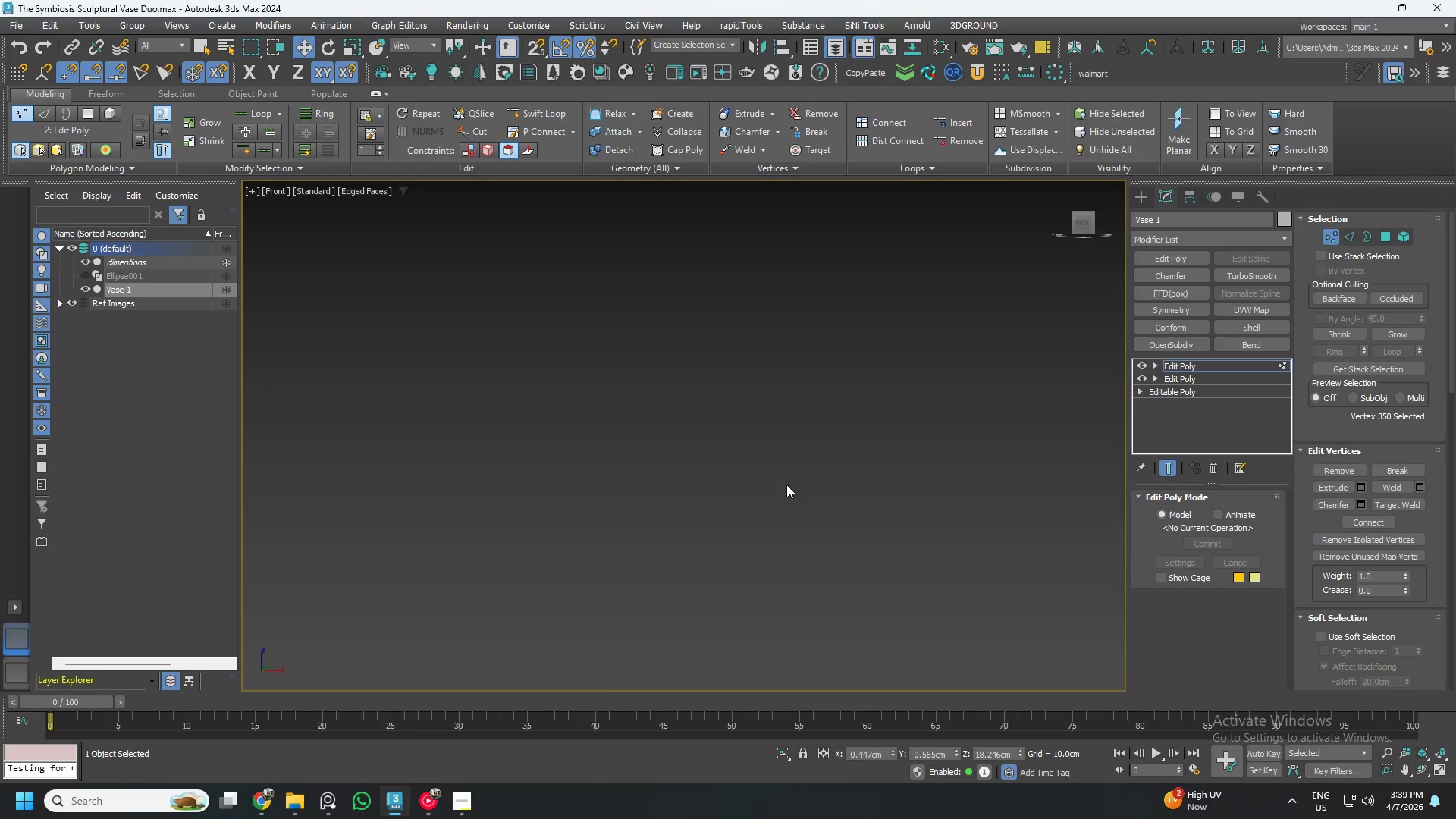 
key(Z)
 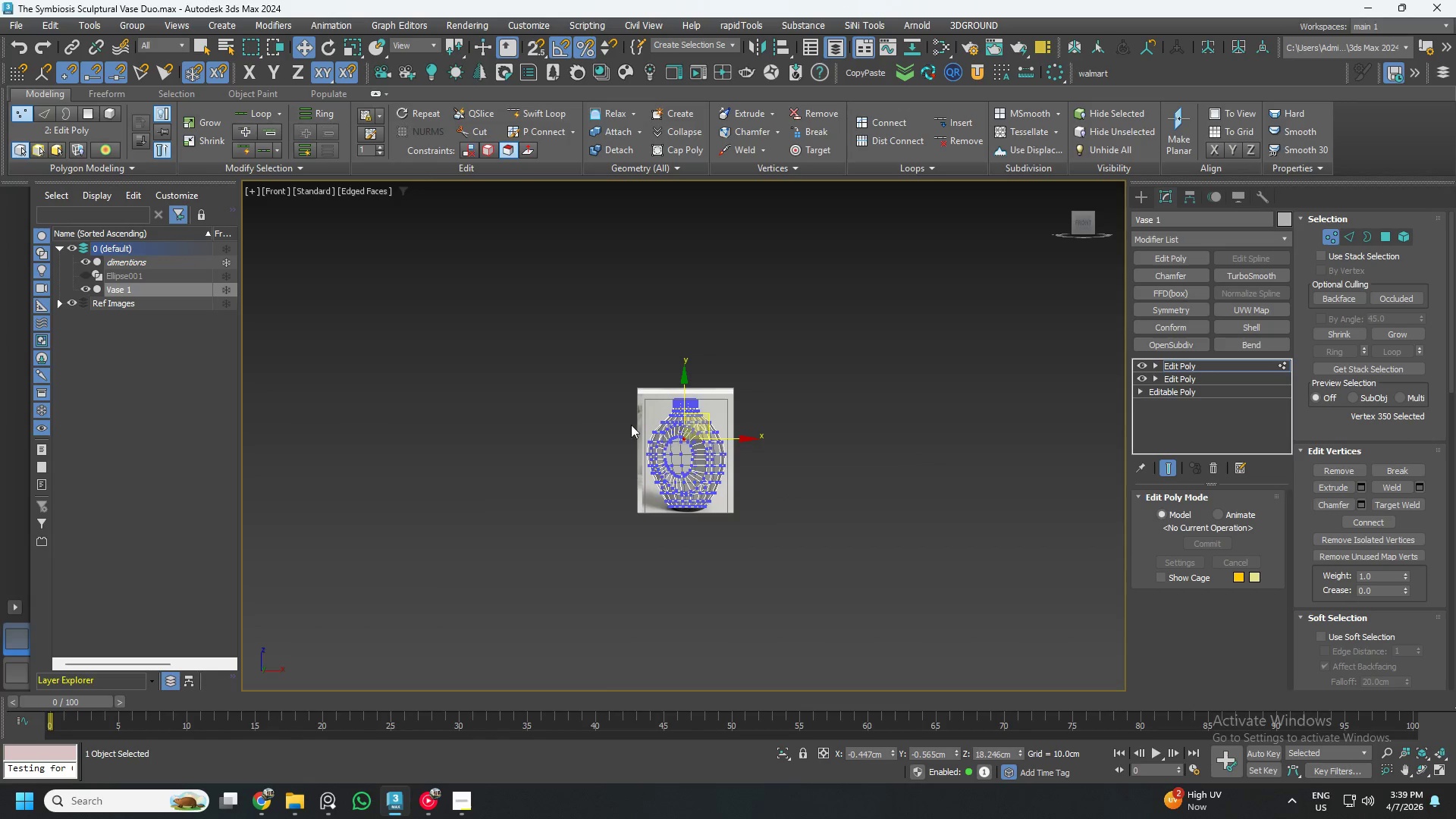 
scroll: coordinate [811, 463], scroll_direction: up, amount: 9.0
 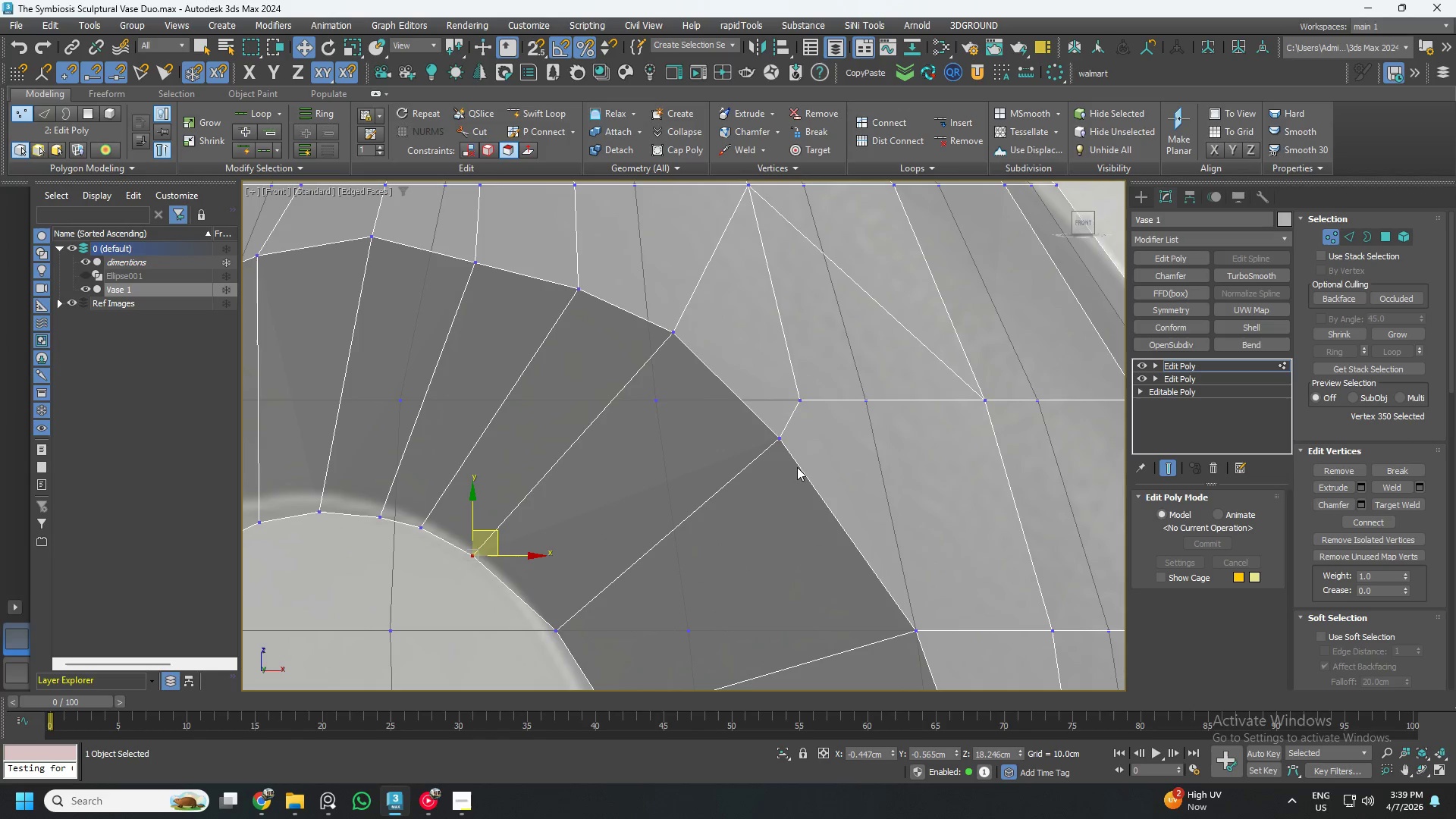 
key(2)
 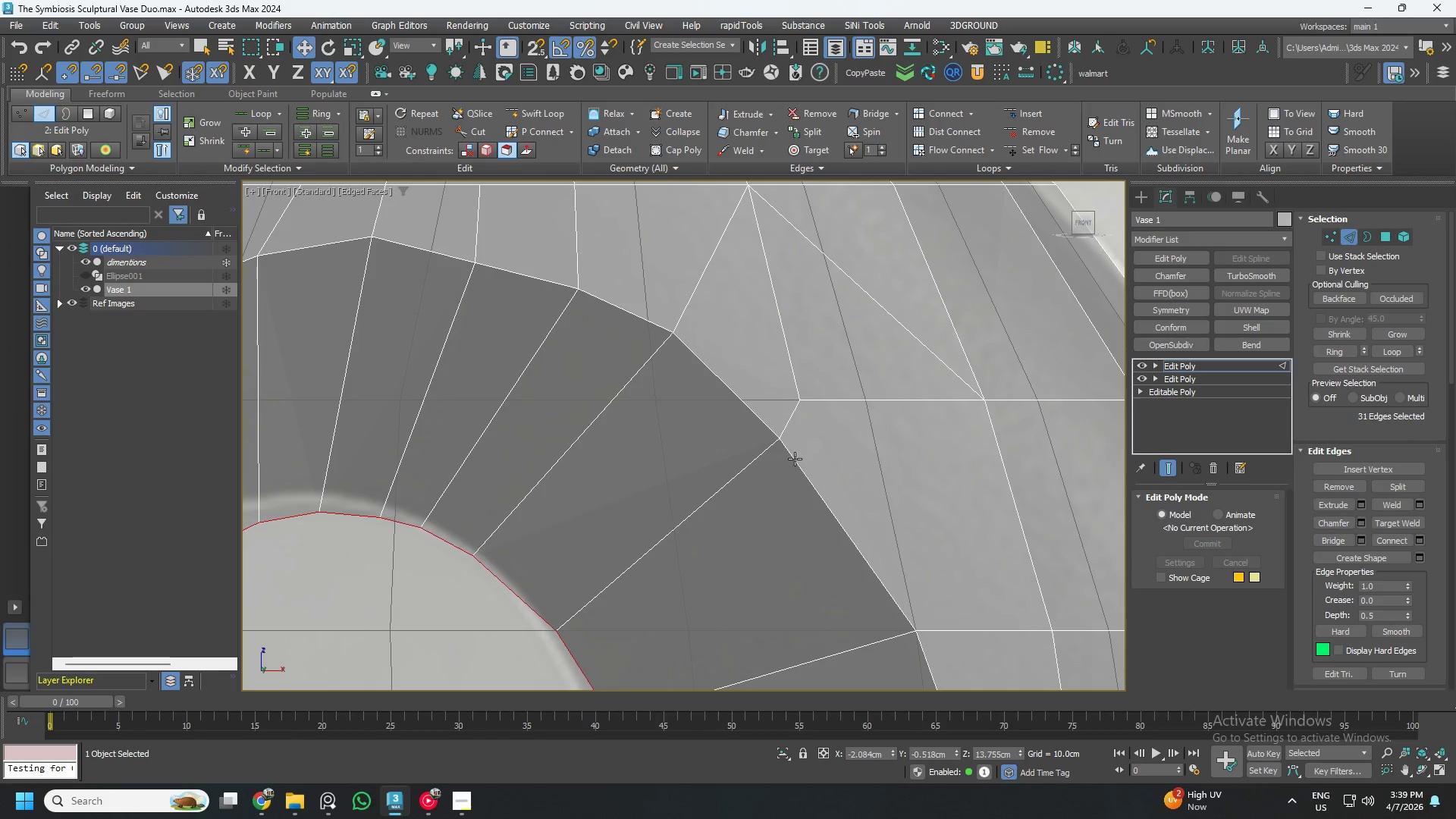 
double_click([795, 459])
 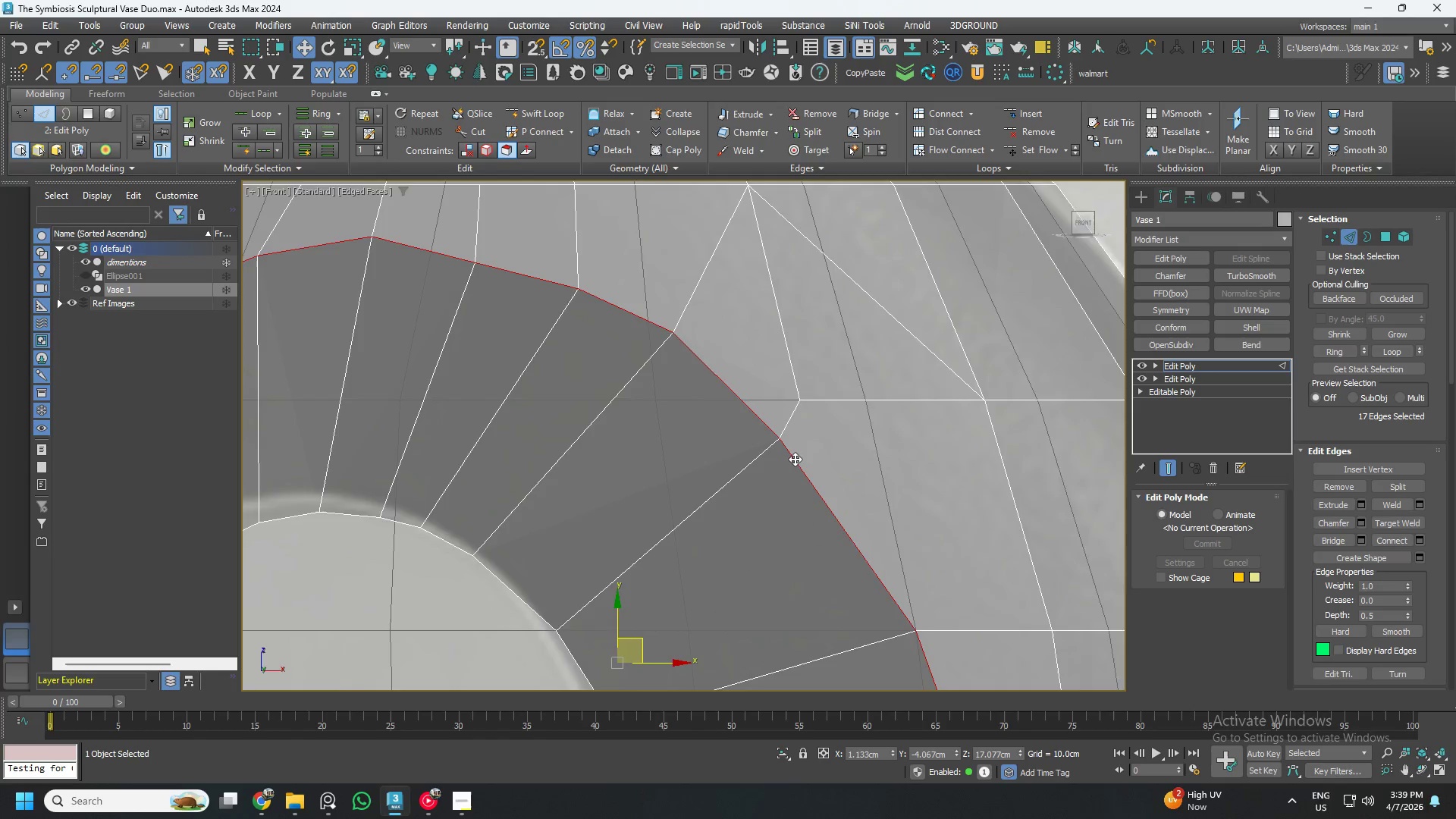 
scroll: coordinate [795, 459], scroll_direction: down, amount: 4.0
 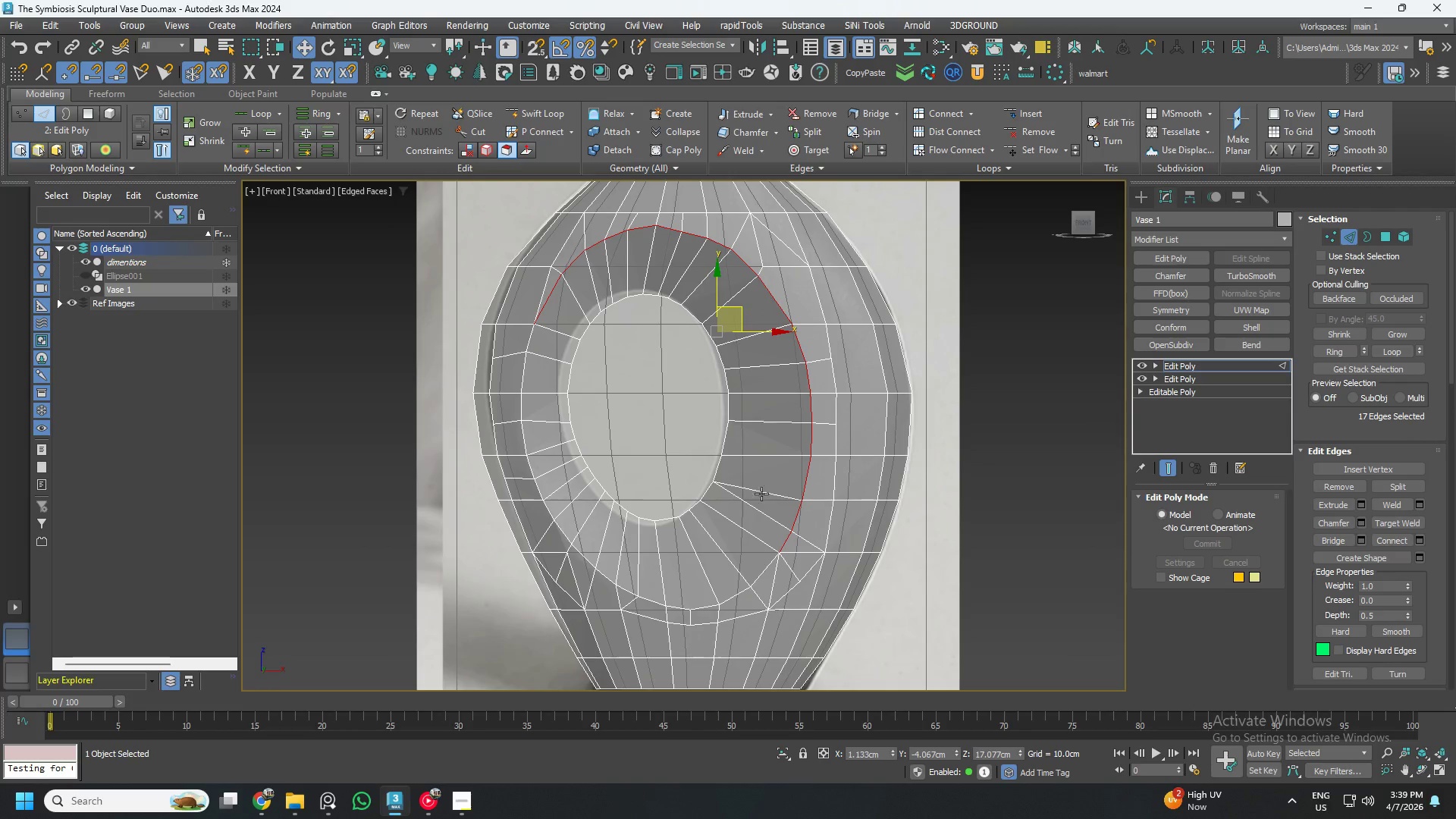 
scroll: coordinate [777, 575], scroll_direction: up, amount: 3.0
 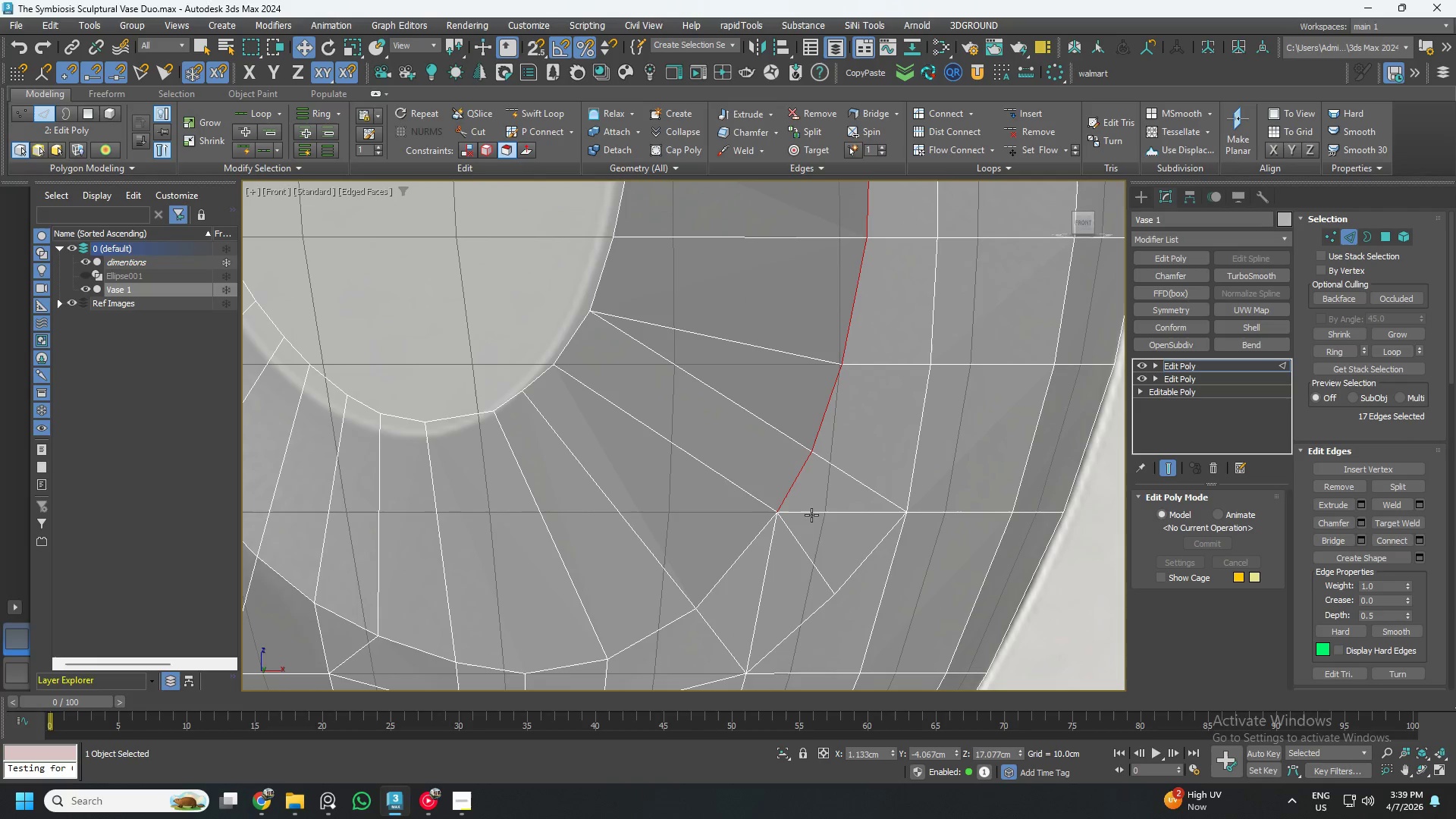 
left_click([814, 513])
 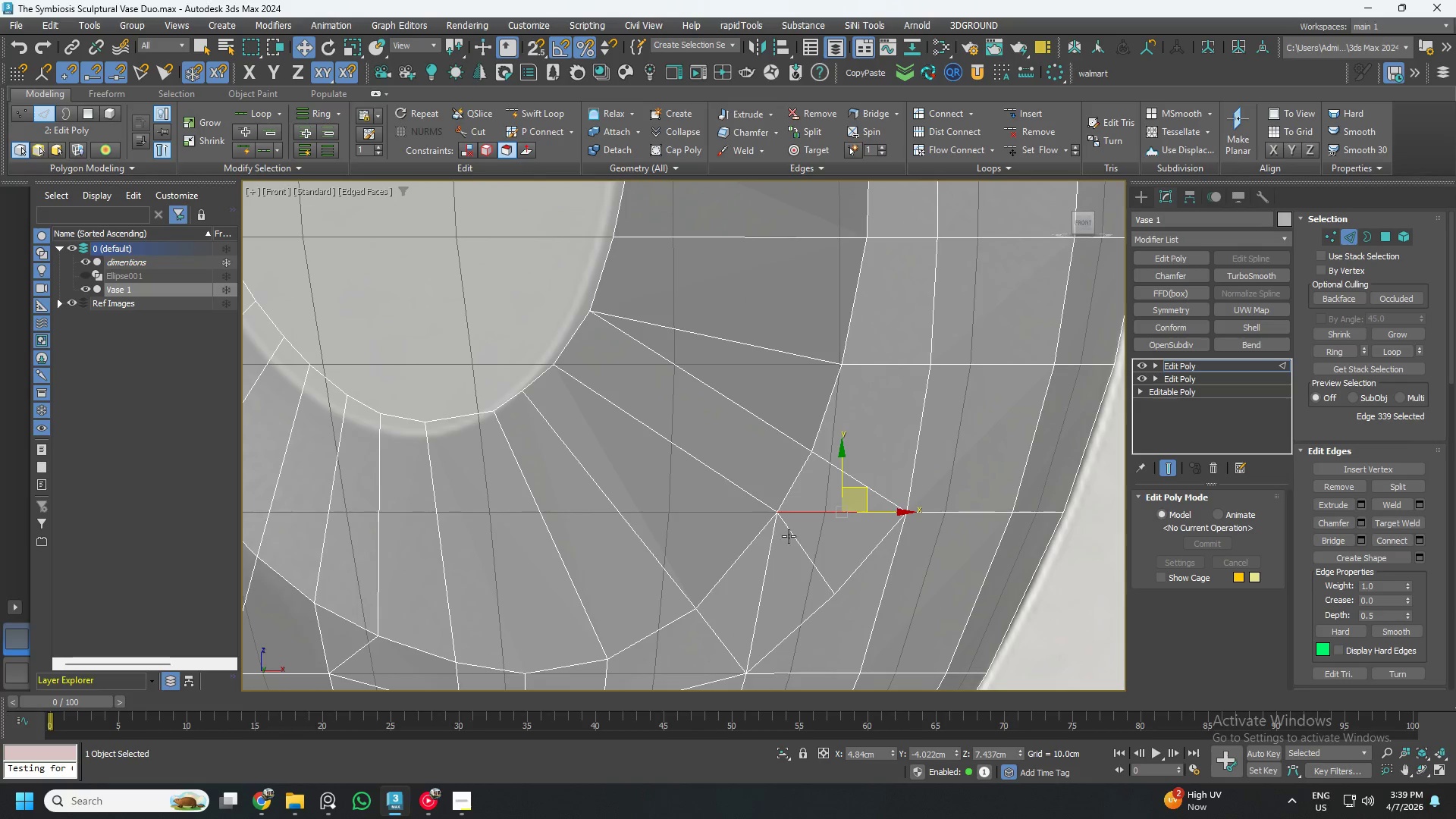 
hold_key(key=ControlLeft, duration=0.75)
left_click([774, 550])
 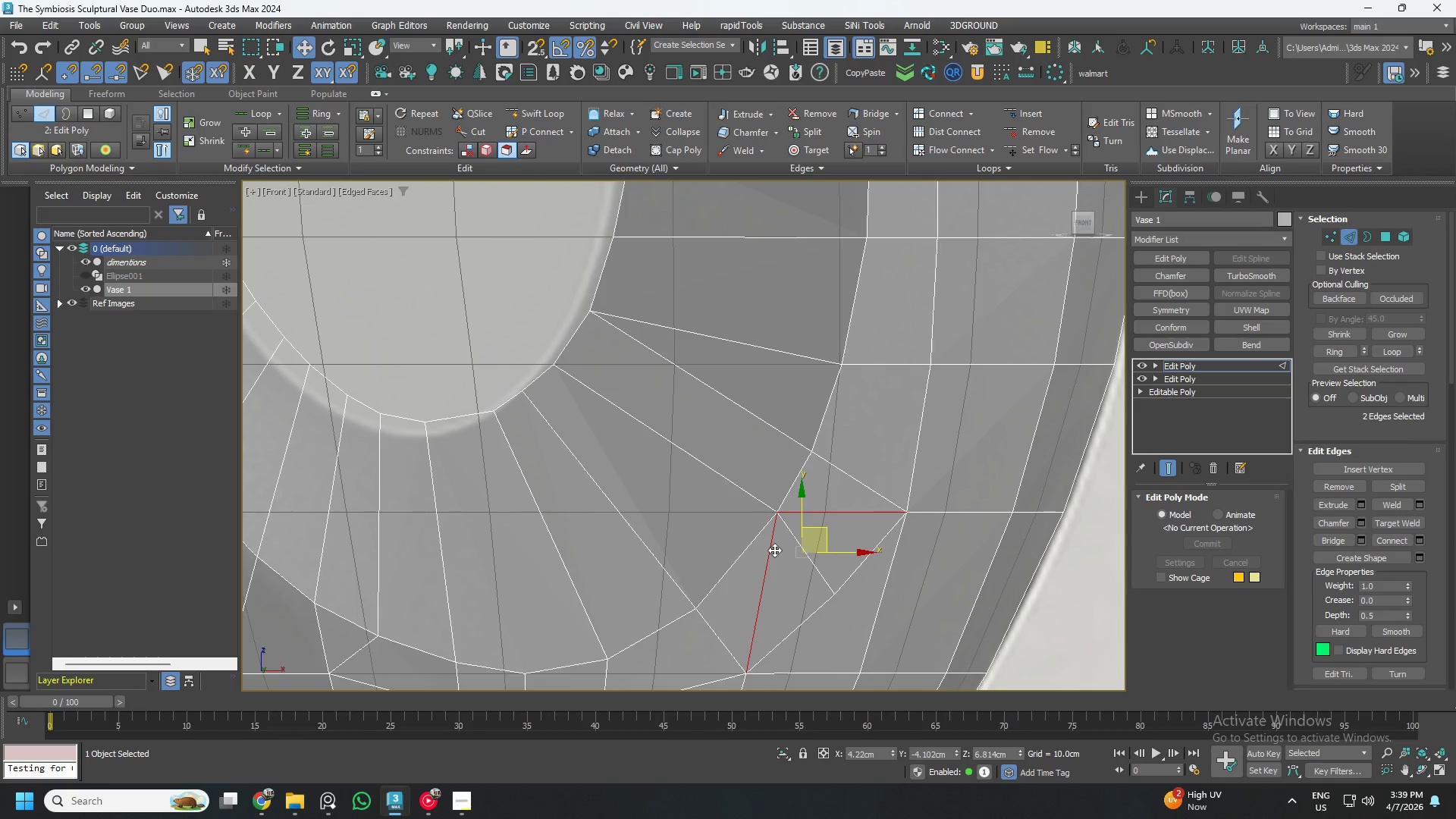 
key(Control+Backspace)
 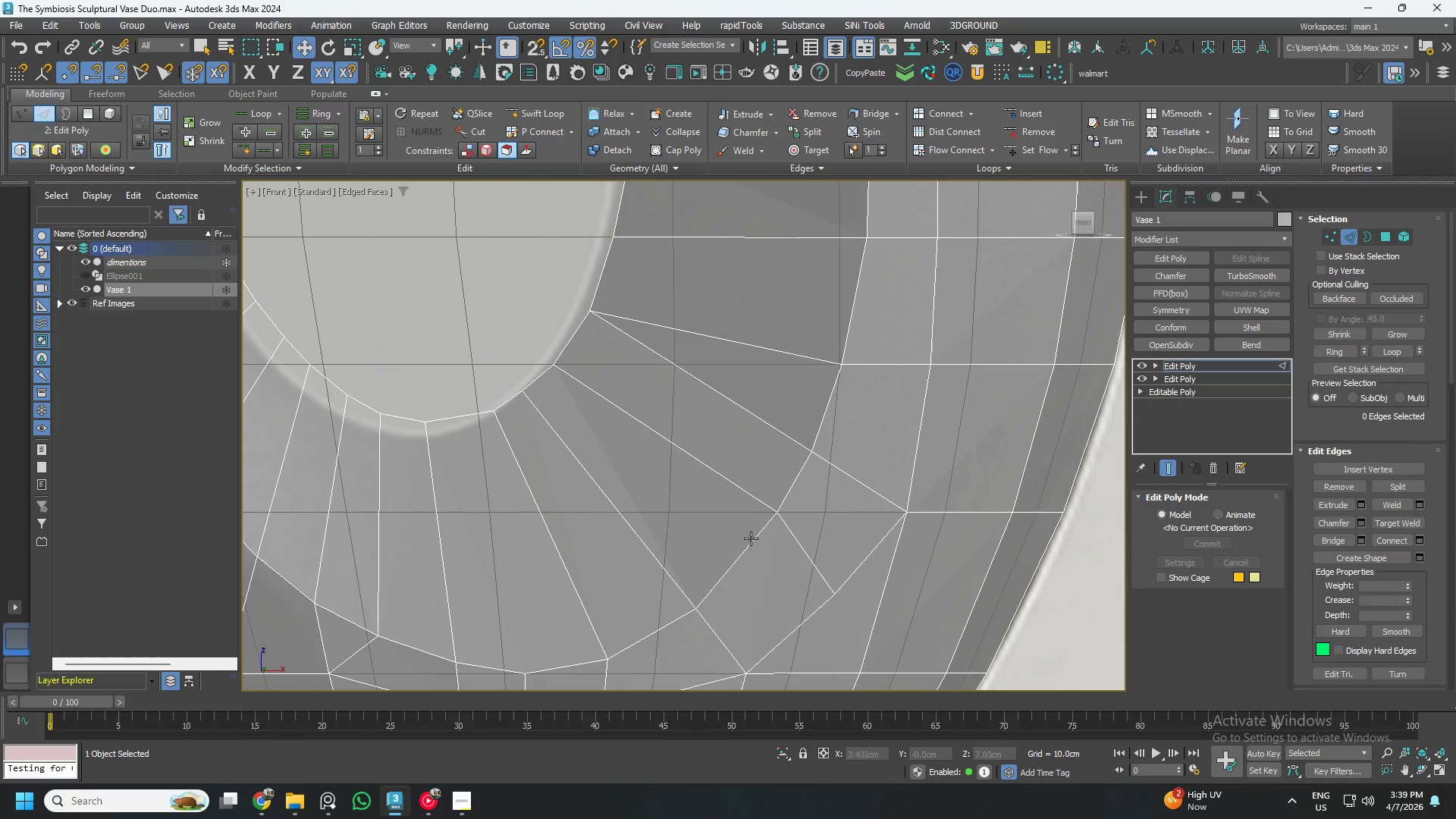 
key(Control+1)
 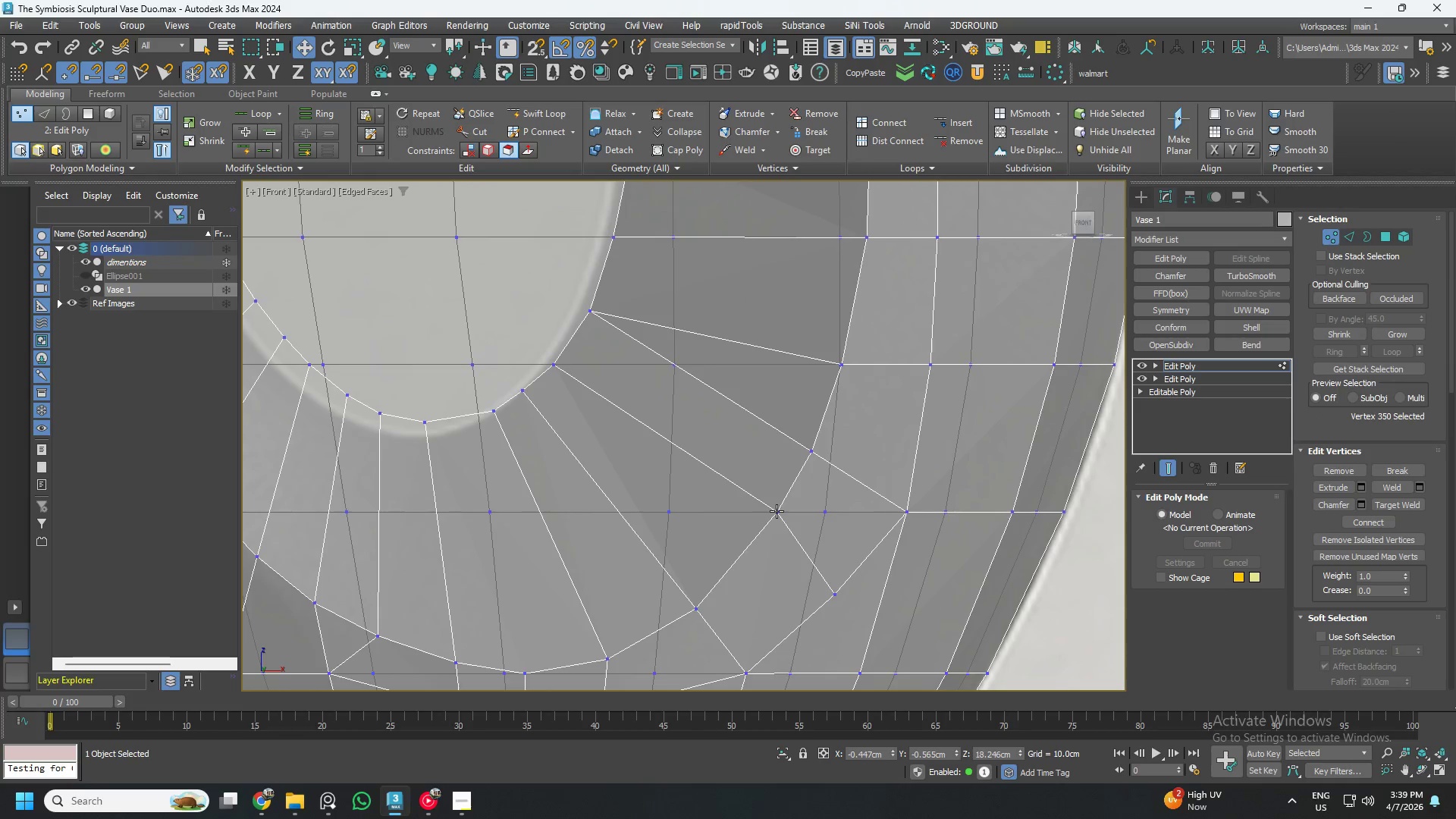 
left_click([777, 511])
 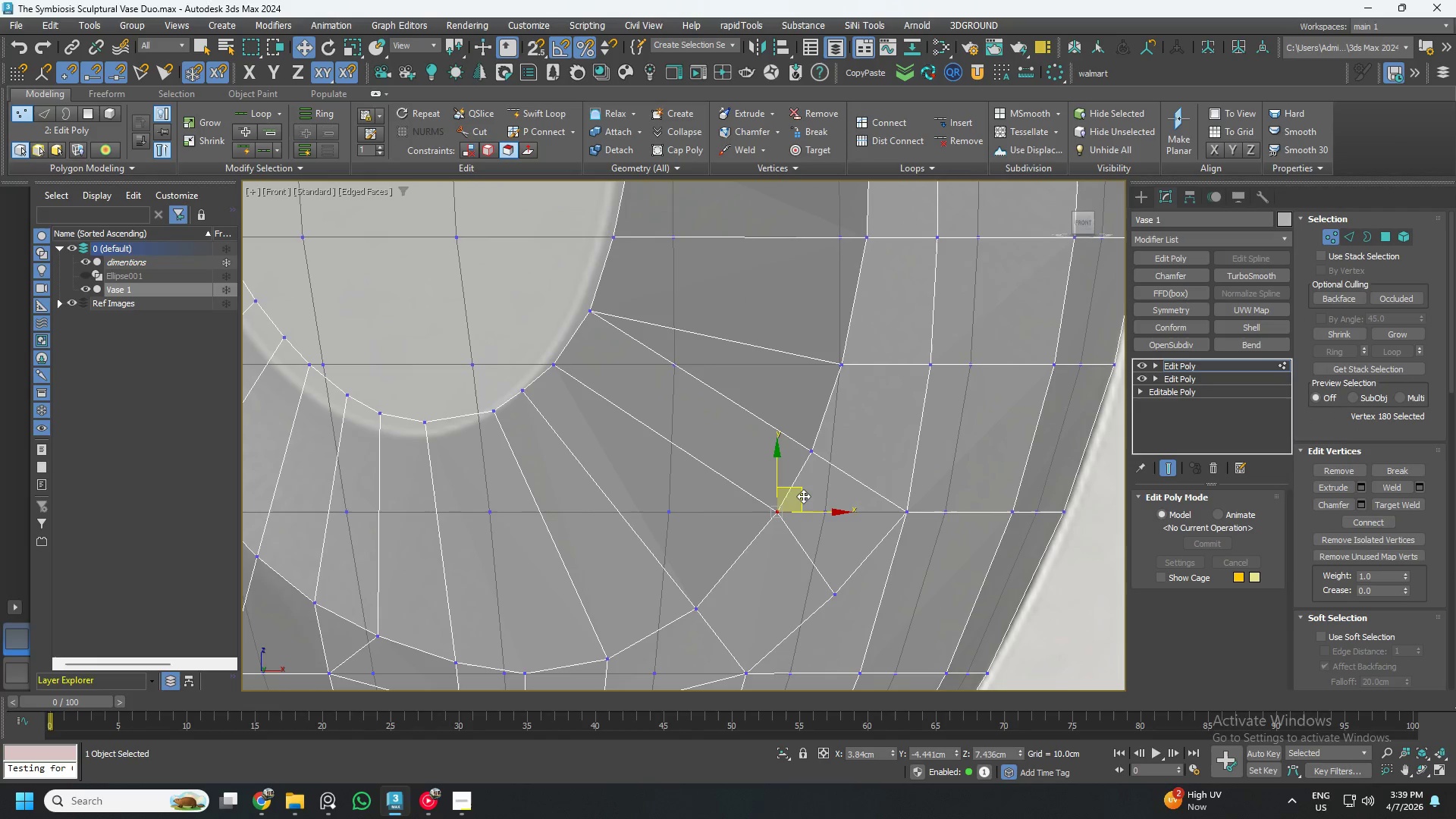 
left_click_drag(start_coordinate=[803, 496], to_coordinate=[791, 512])
 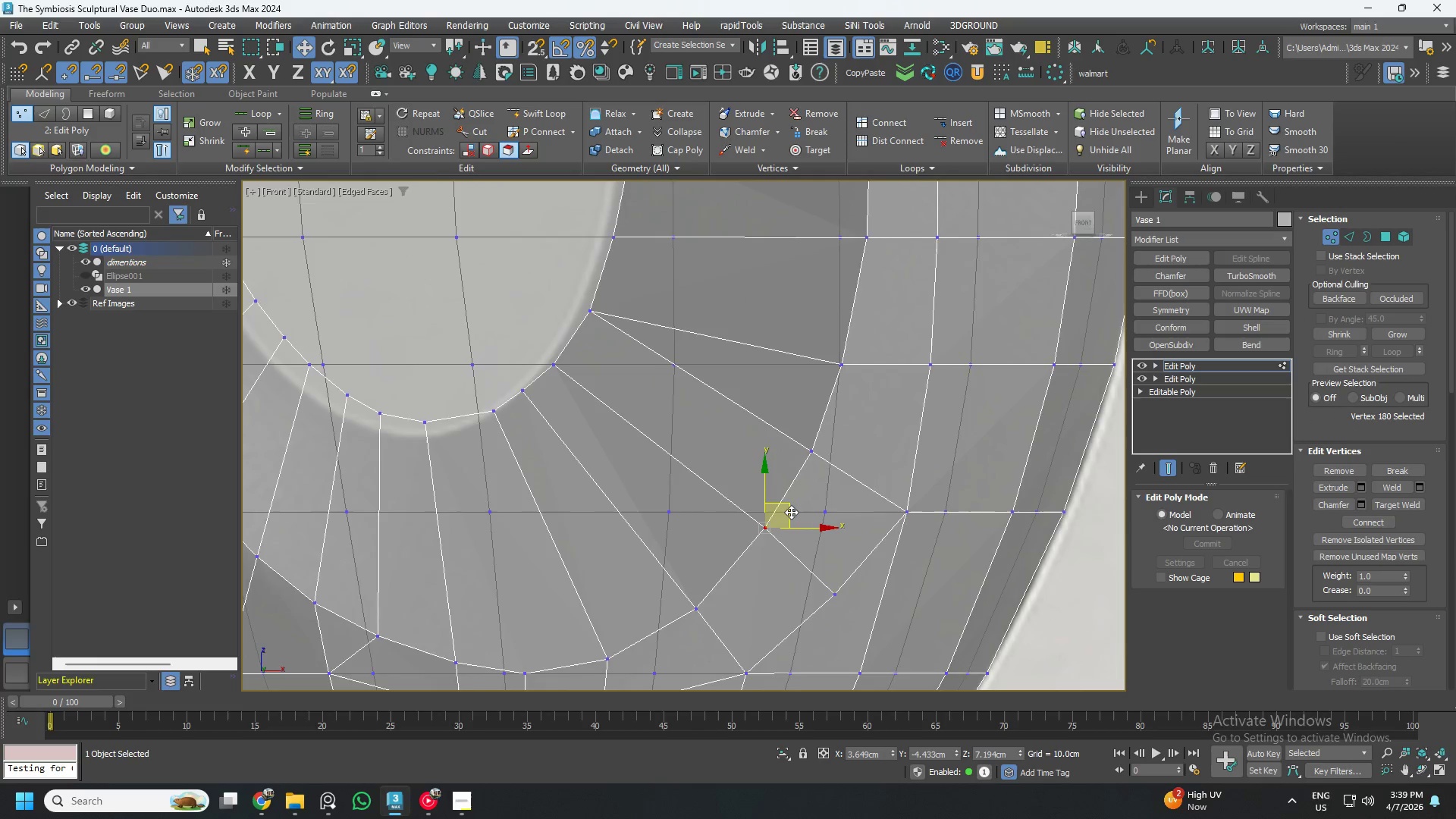 
scroll: coordinate [791, 512], scroll_direction: down, amount: 1.0
 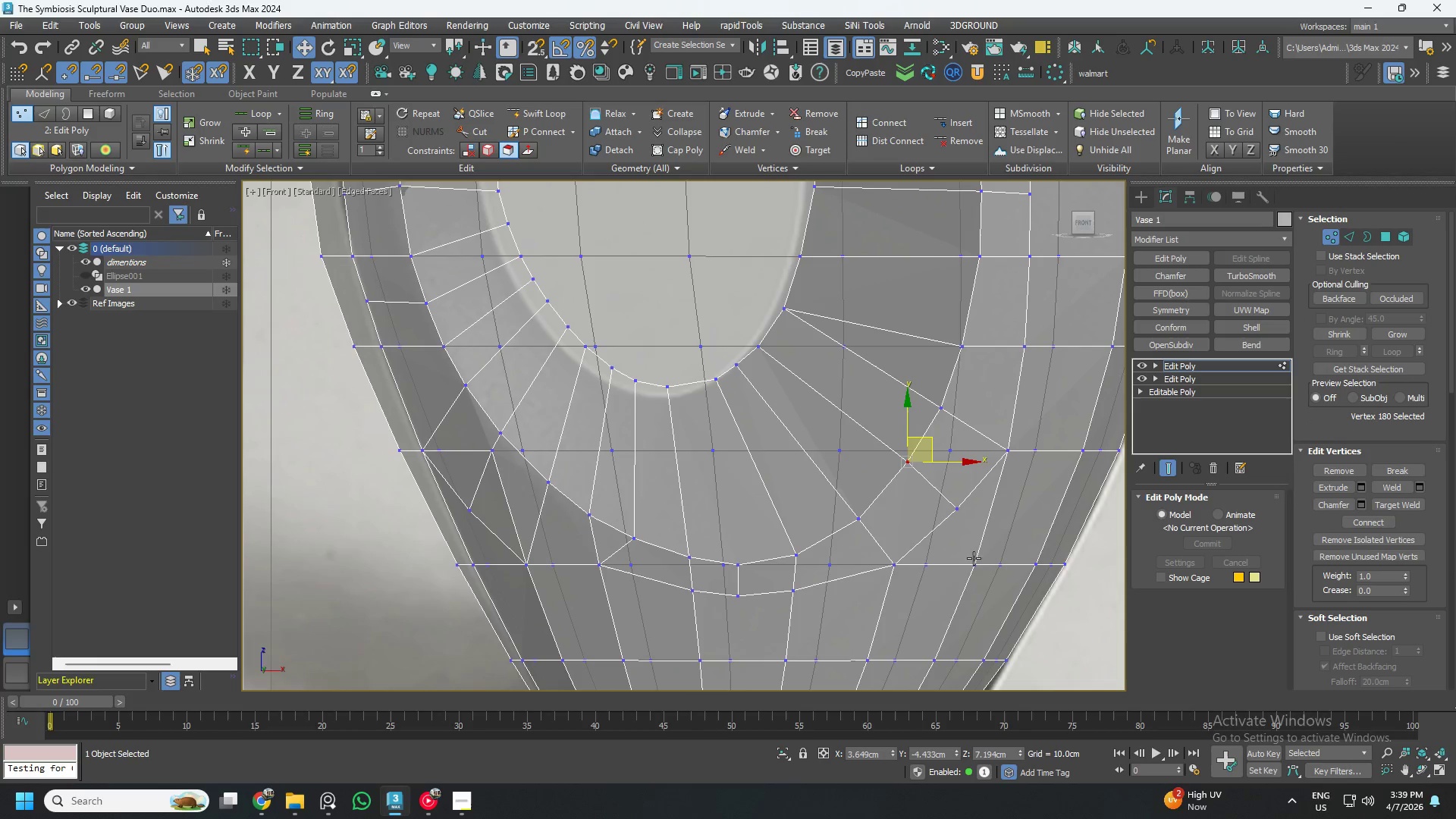 
left_click([976, 560])
 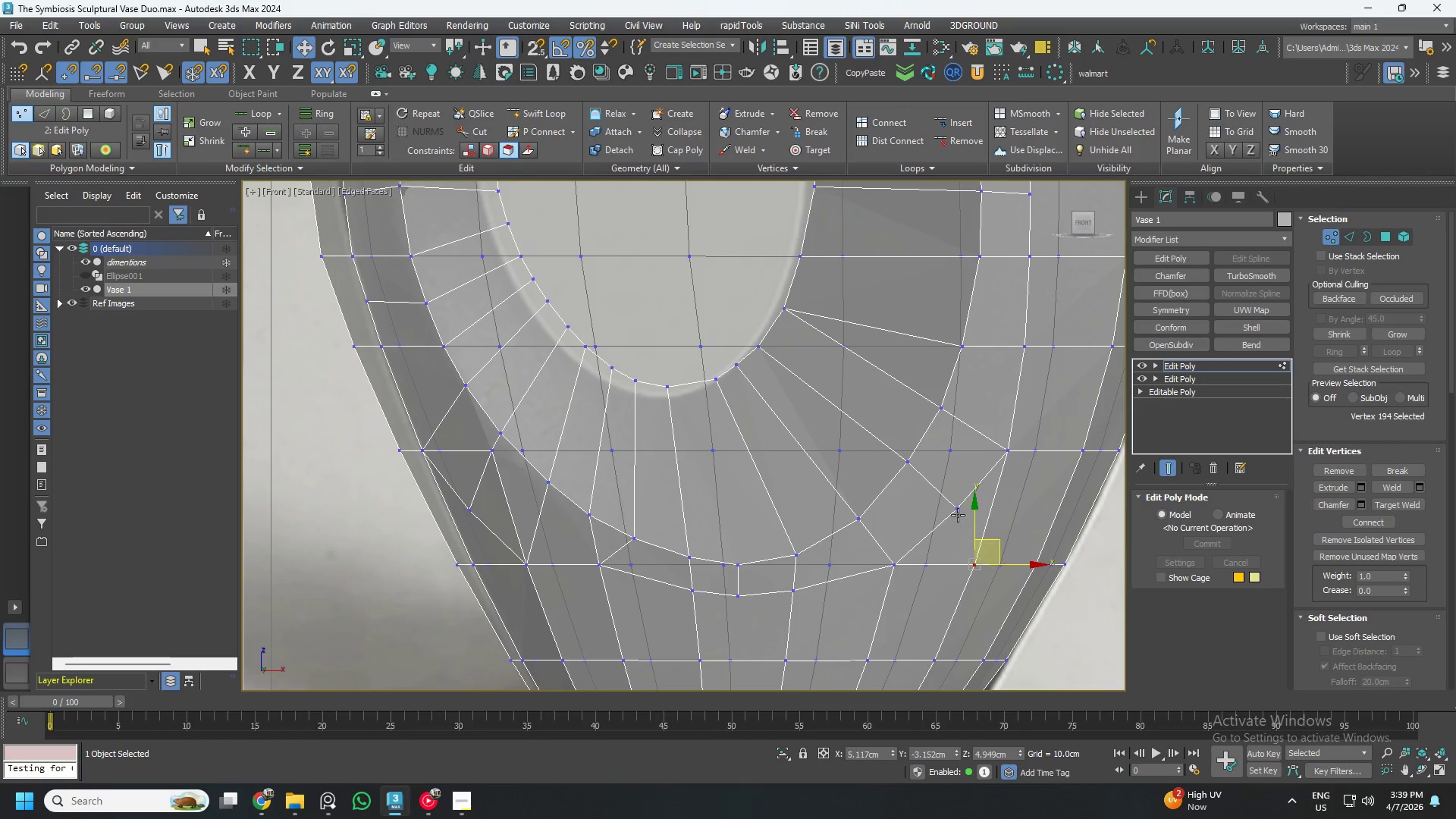 
hold_key(key=ControlLeft, duration=0.42)
left_click([959, 511])
 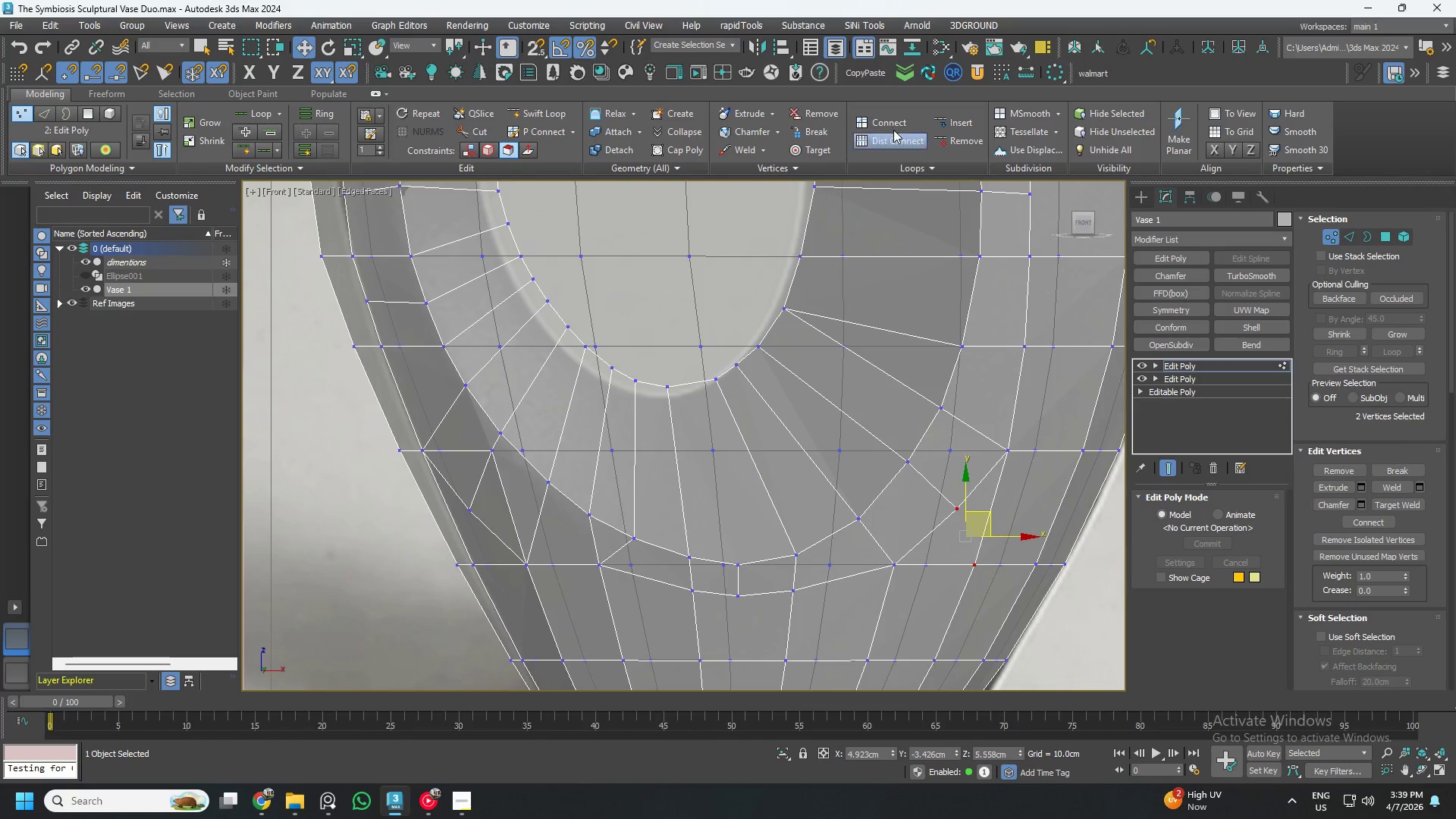 
left_click([880, 120])
 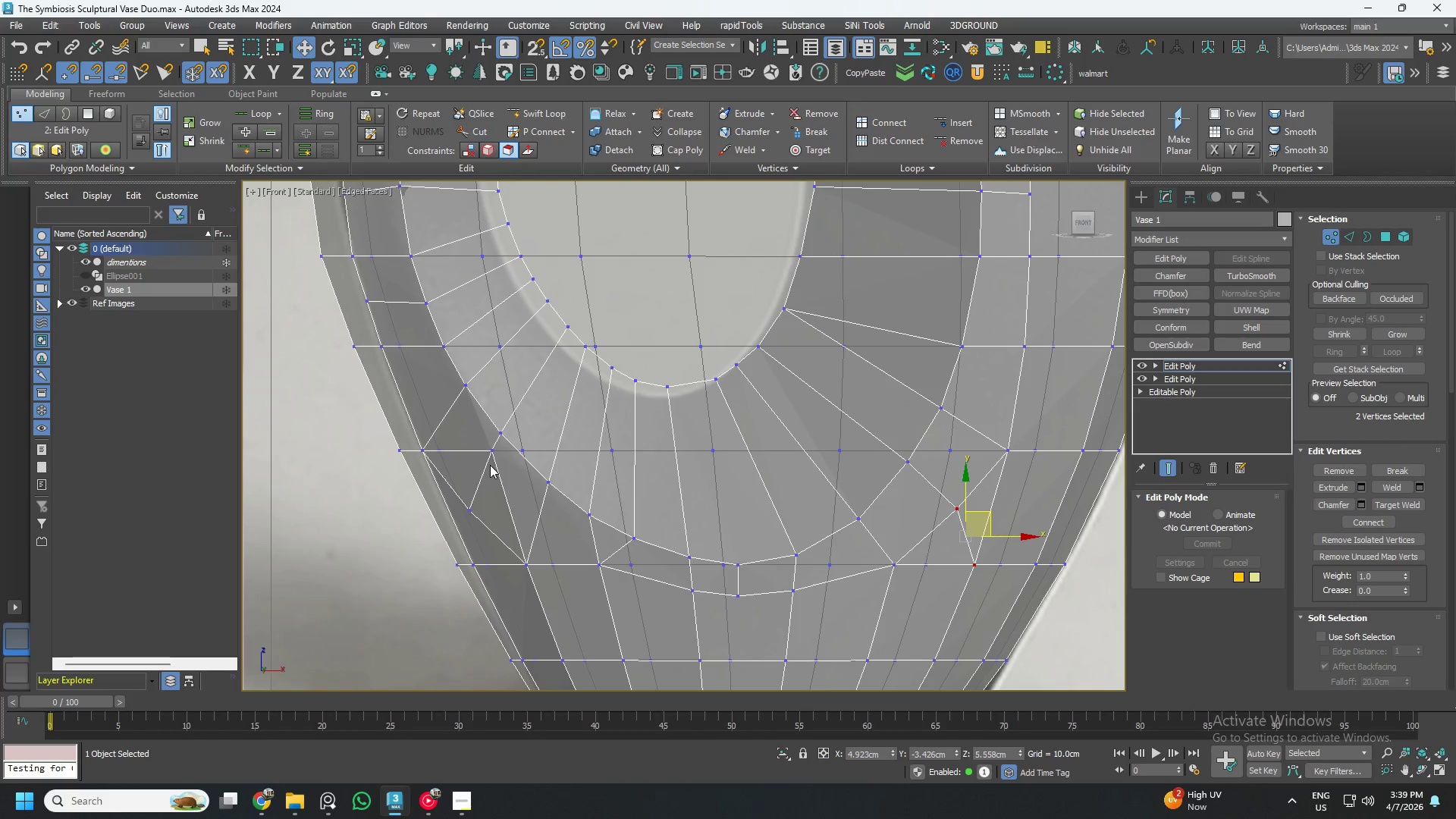 
left_click([495, 450])
 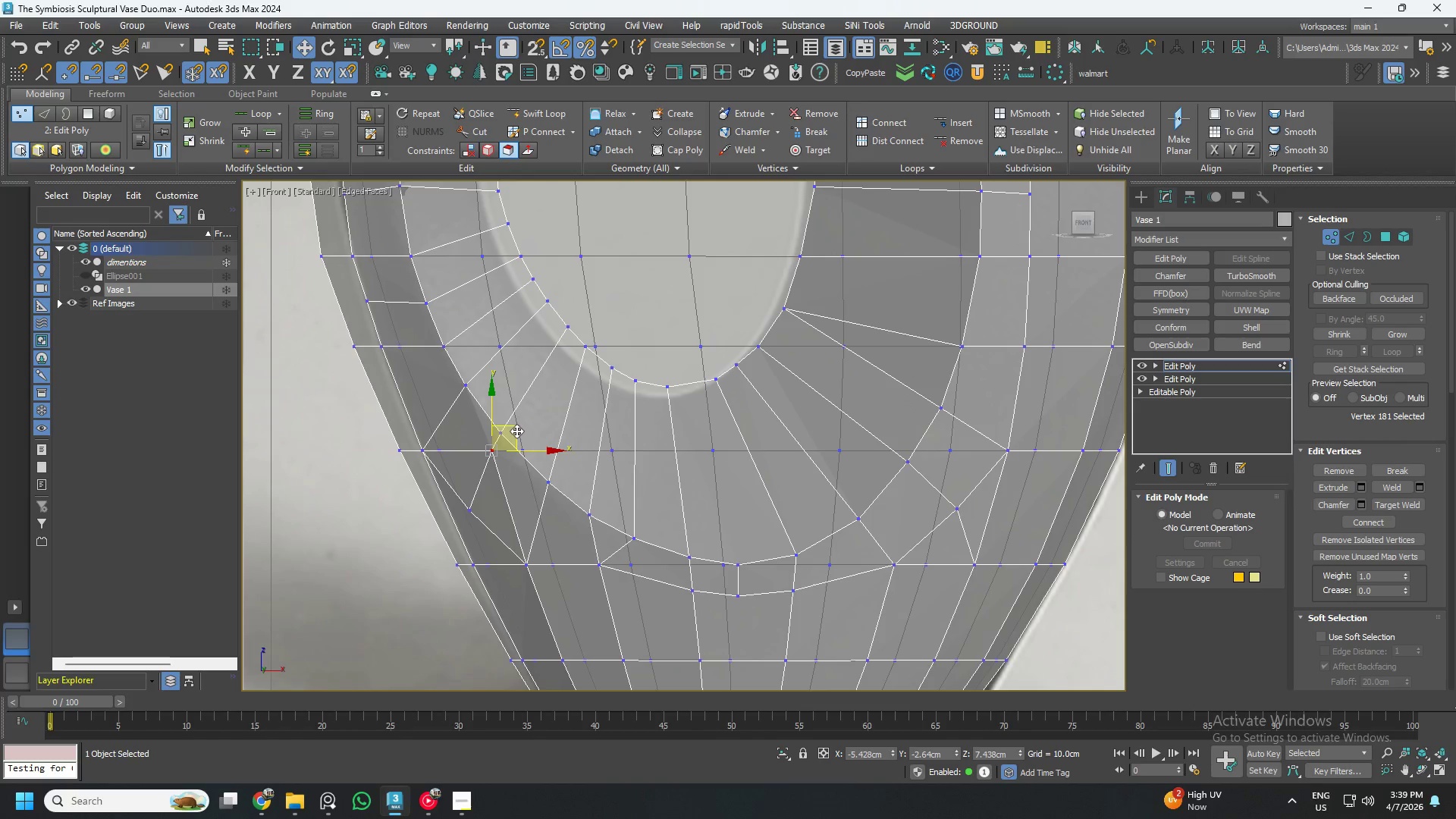 
left_click_drag(start_coordinate=[516, 431], to_coordinate=[482, 459])
 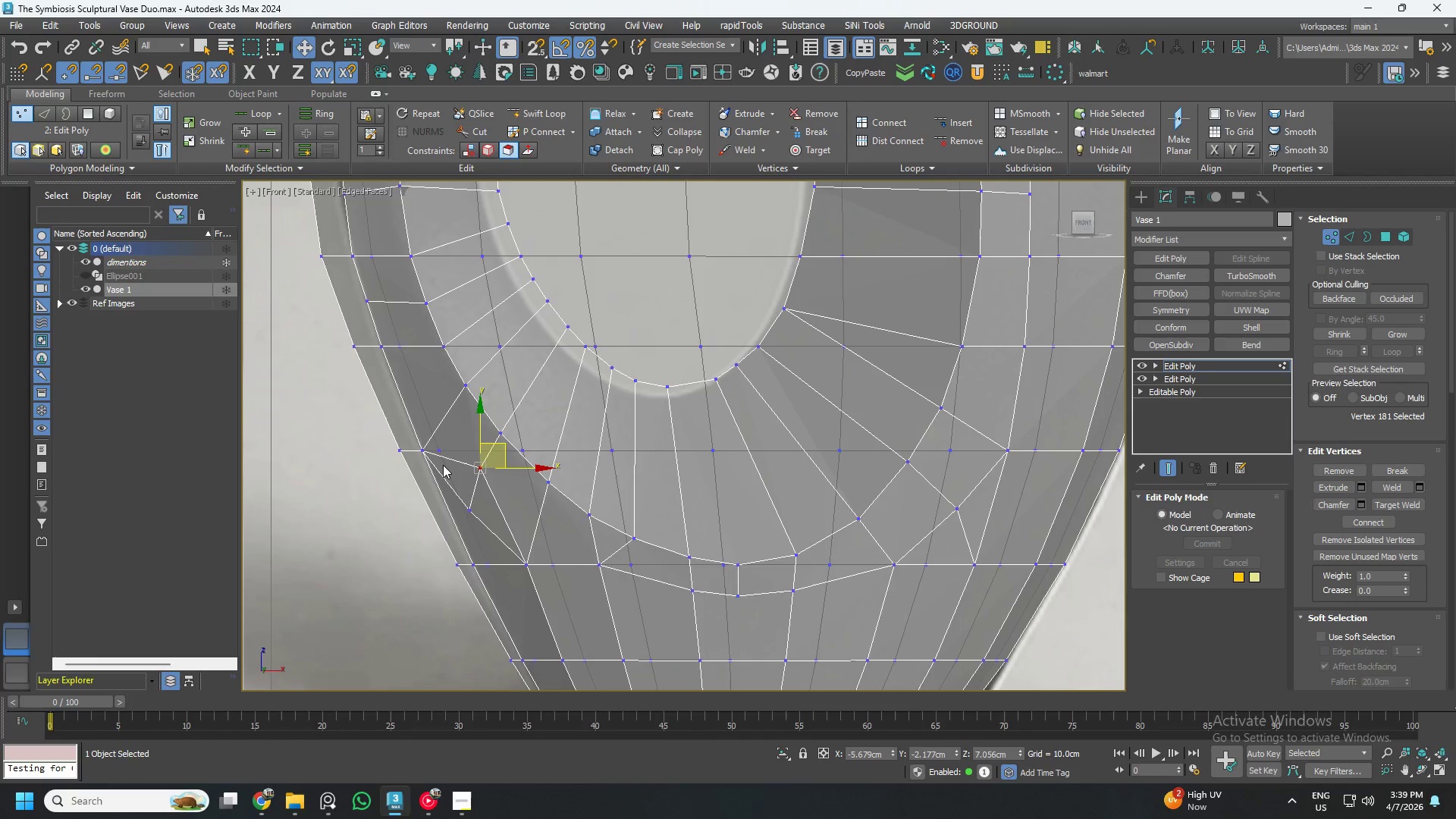 
hold_key(key=AltLeft, duration=1.0)
 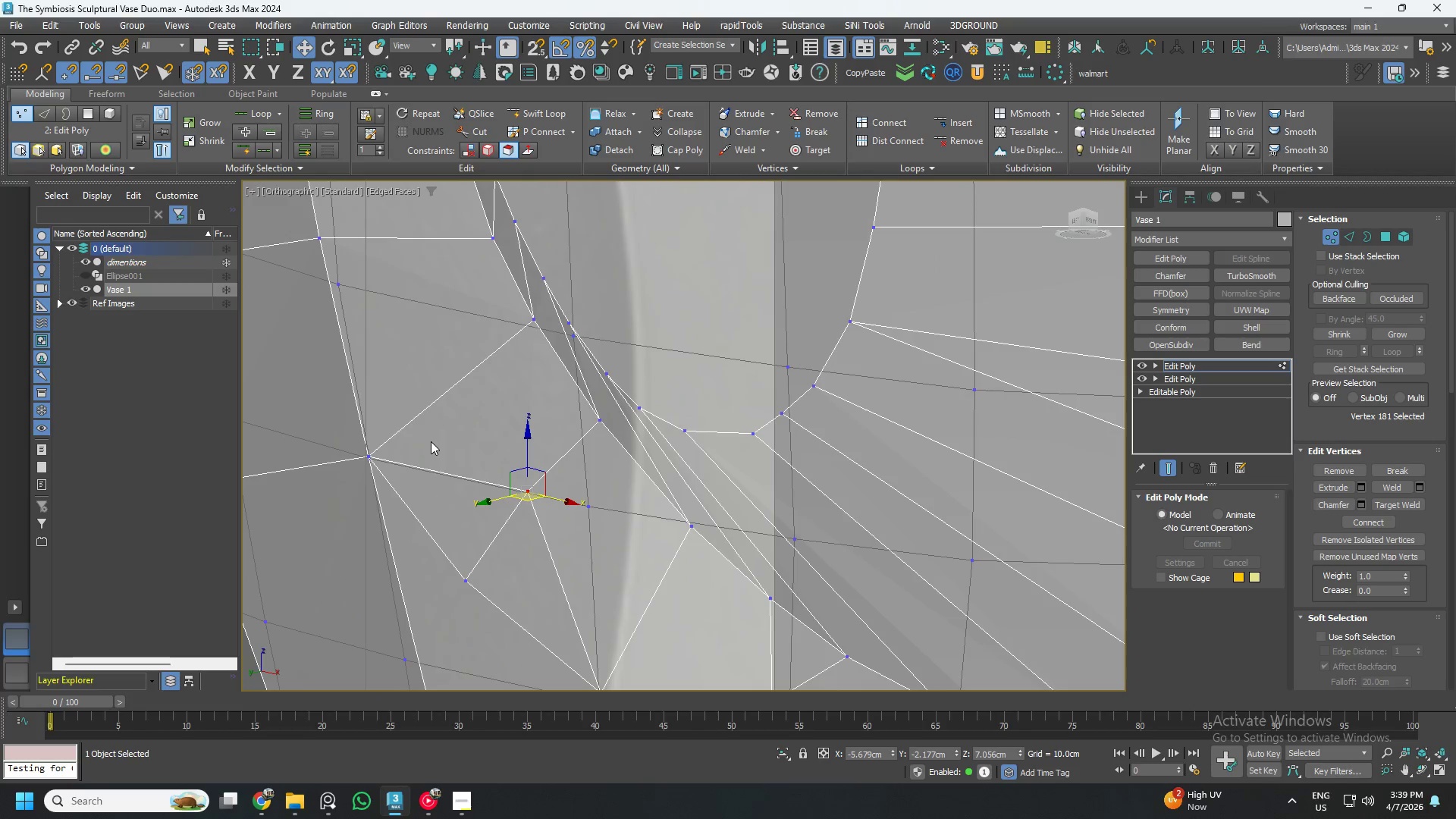 
hold_key(key=AltLeft, duration=2.05)
scroll: coordinate [431, 440], scroll_direction: up, amount: 1.0
 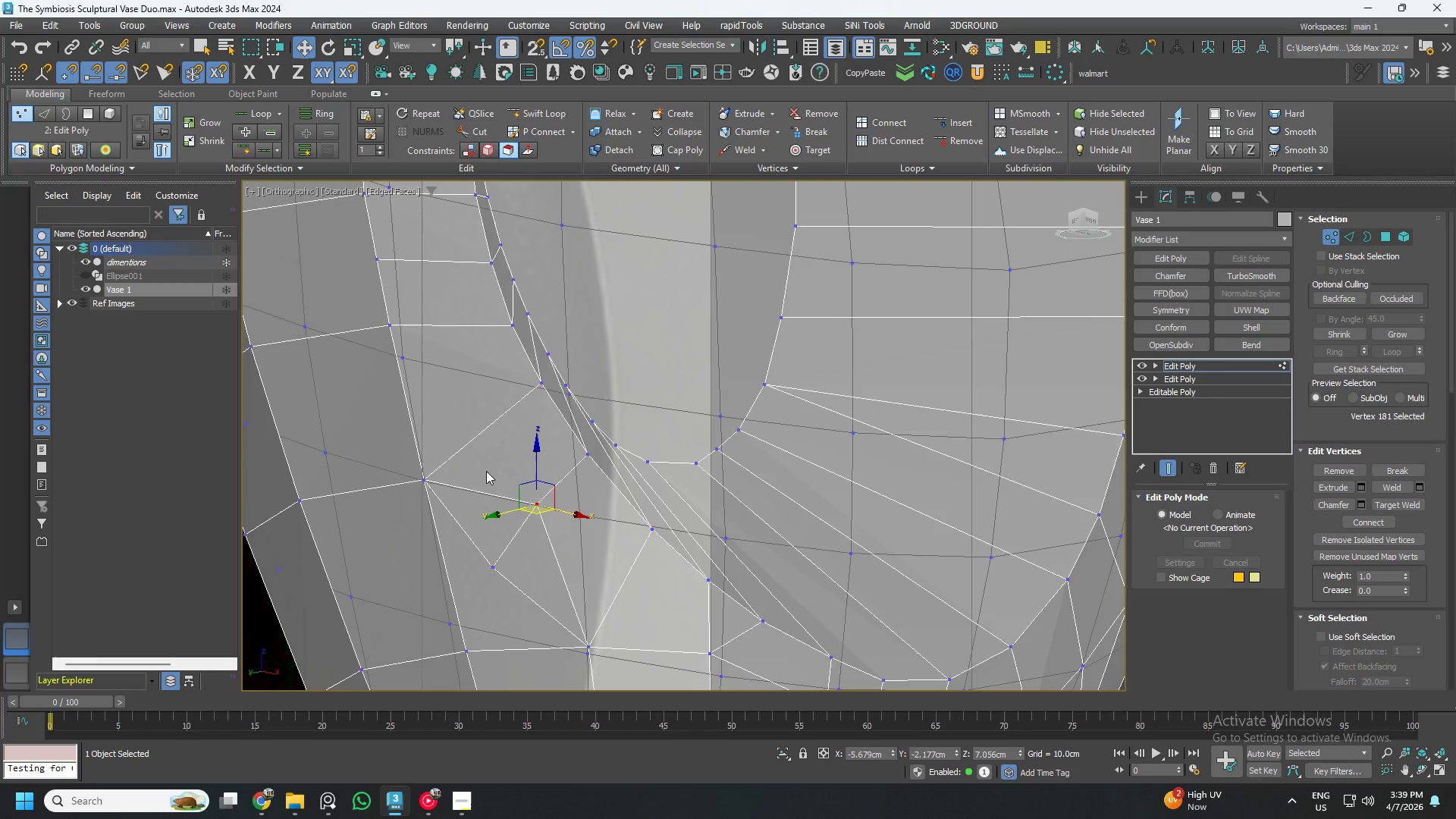 
hold_key(key=AltLeft, duration=1.48)
 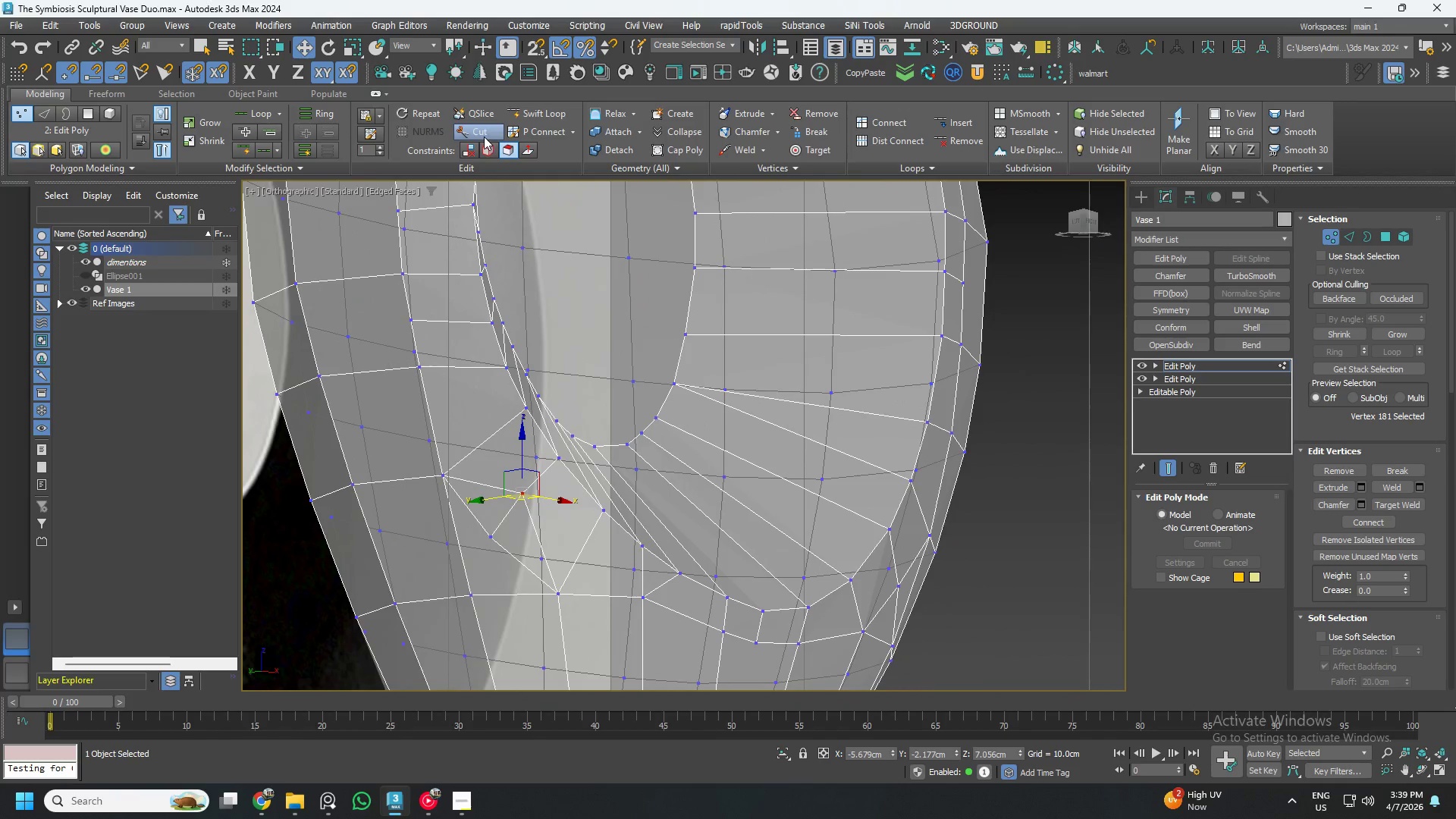 
scroll: coordinate [487, 466], scroll_direction: down, amount: 1.0
 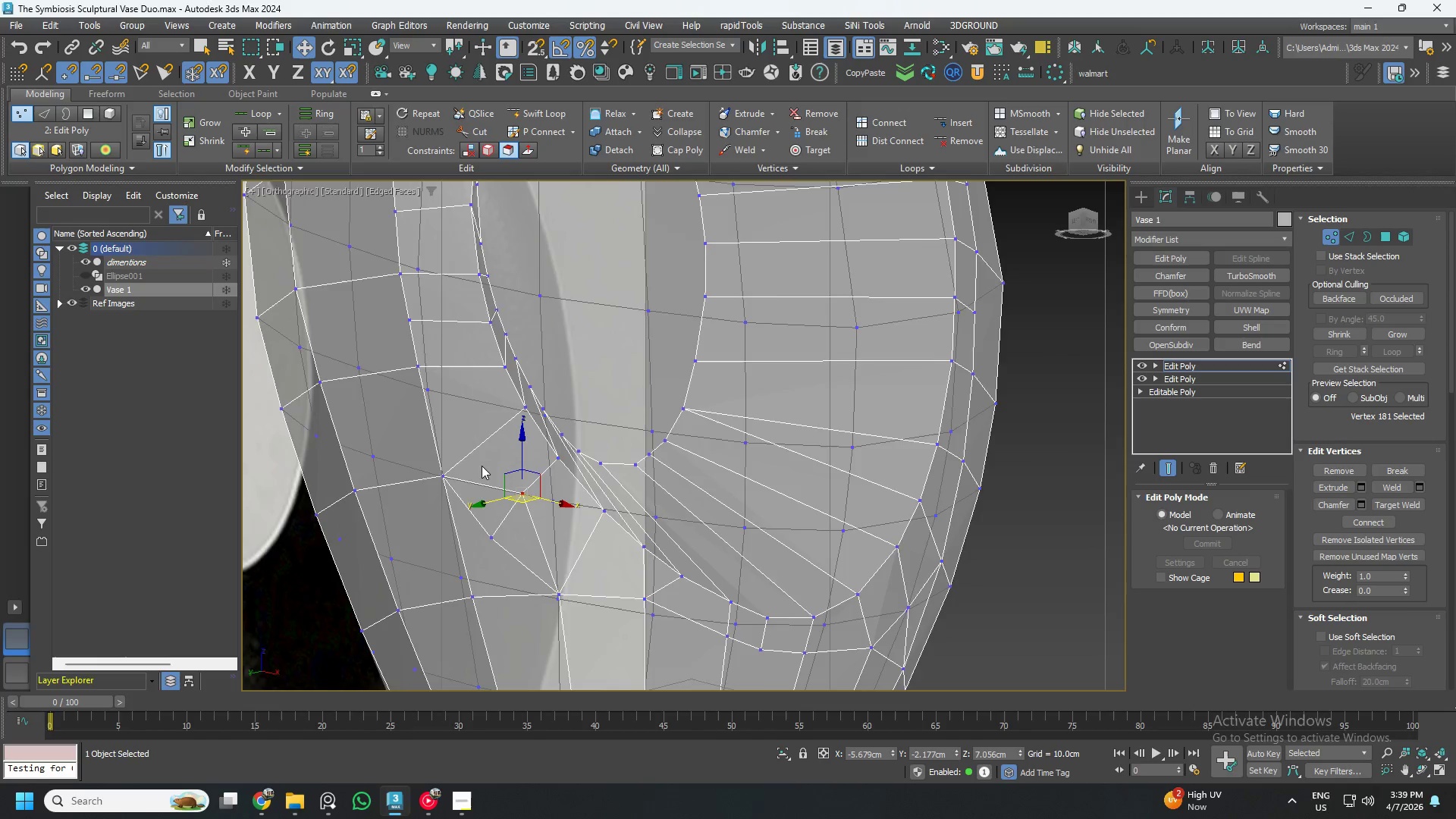 
left_click([484, 136])
 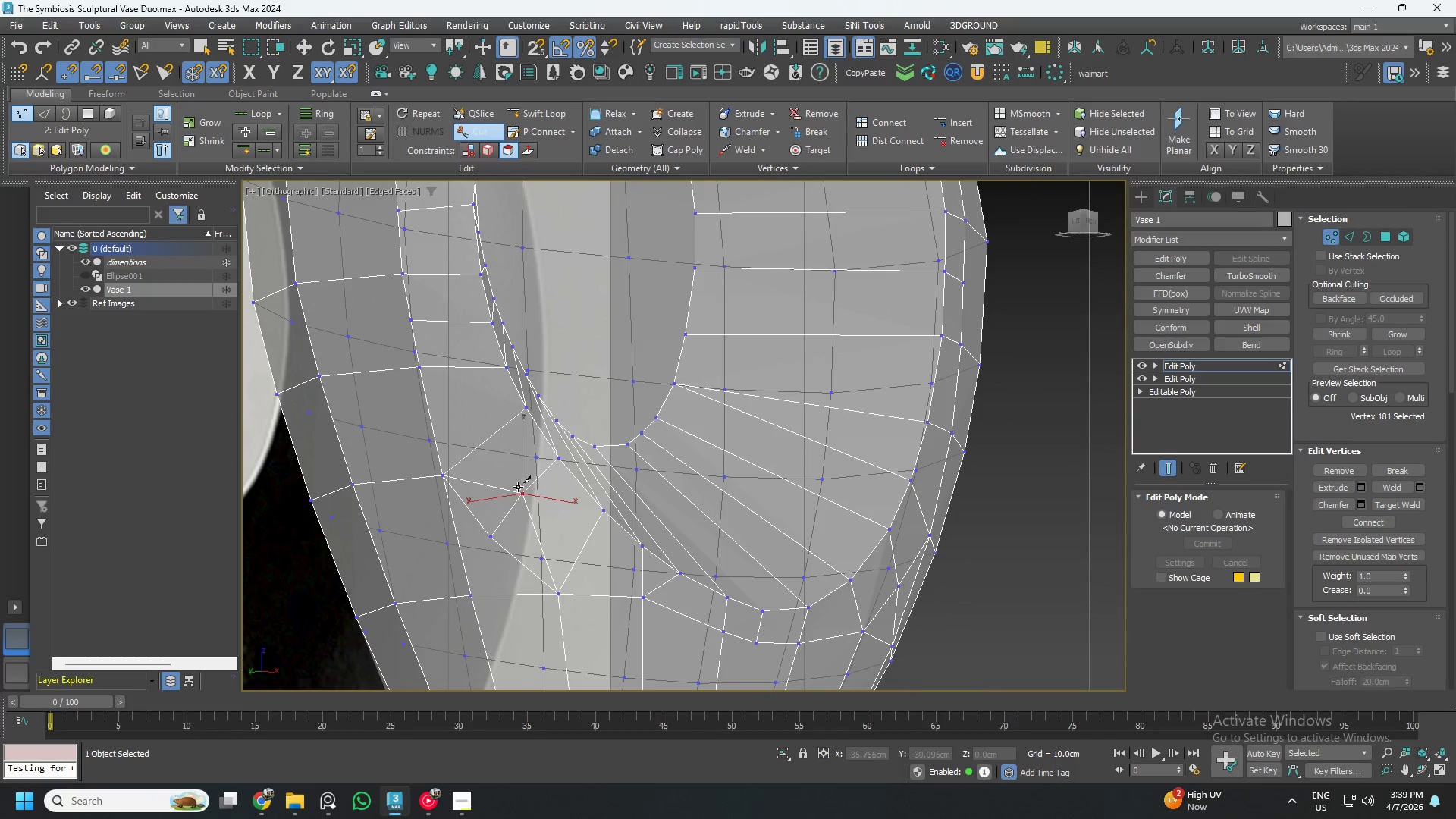 
left_click([518, 493])
 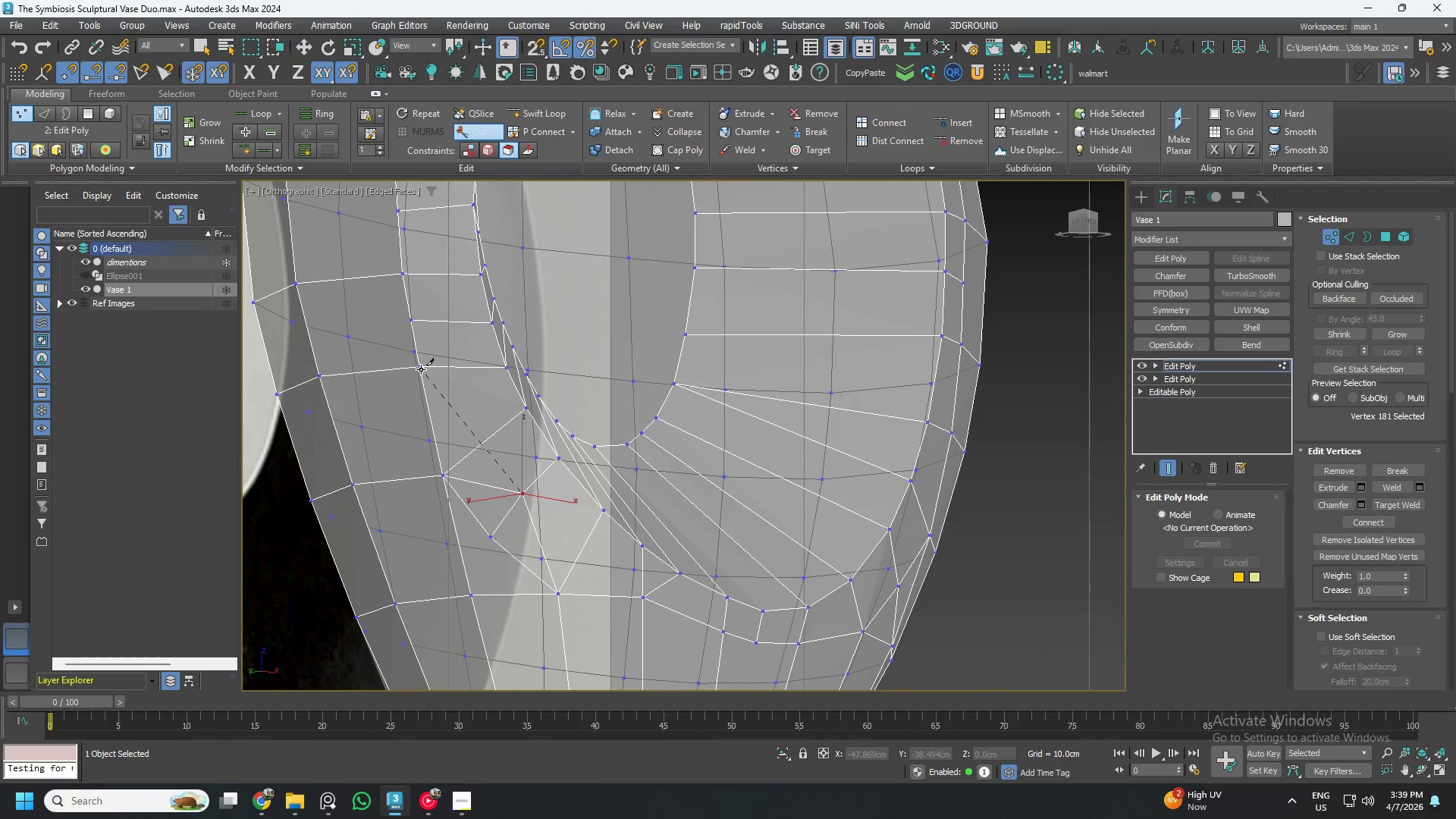 
left_click([419, 369])
 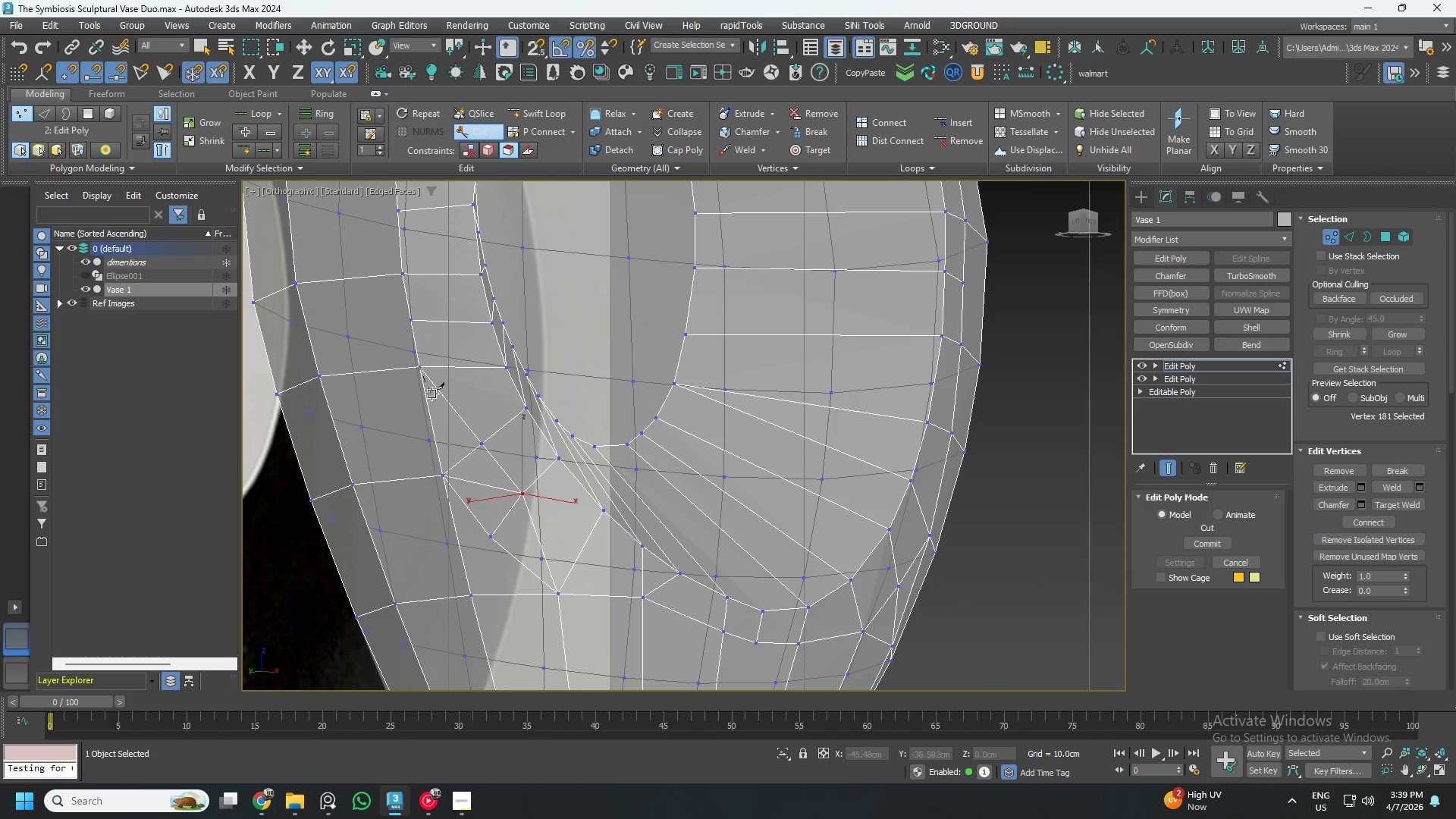 
right_click([434, 396])
 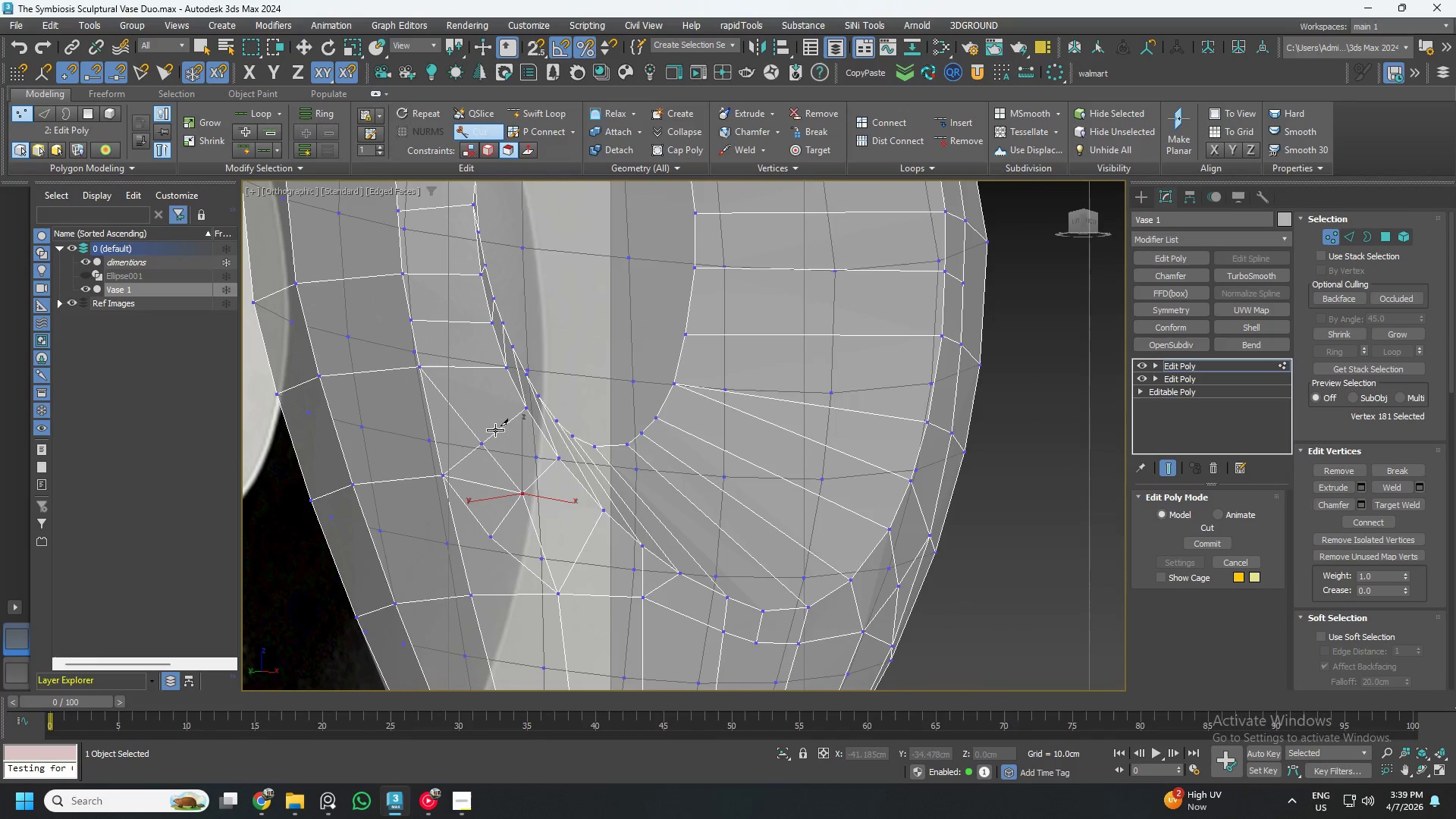 
right_click([500, 430])
 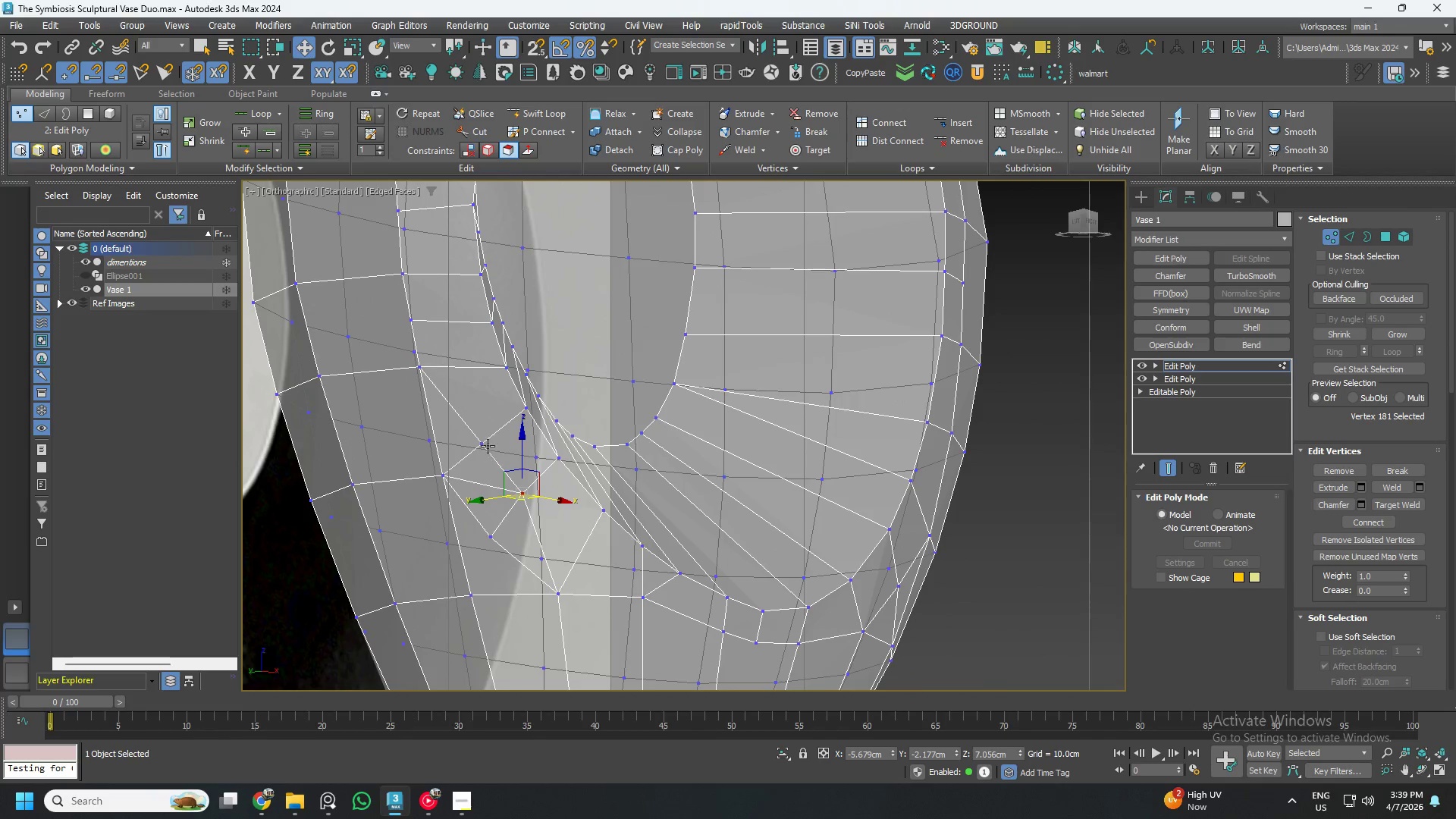 
left_click([485, 445])
 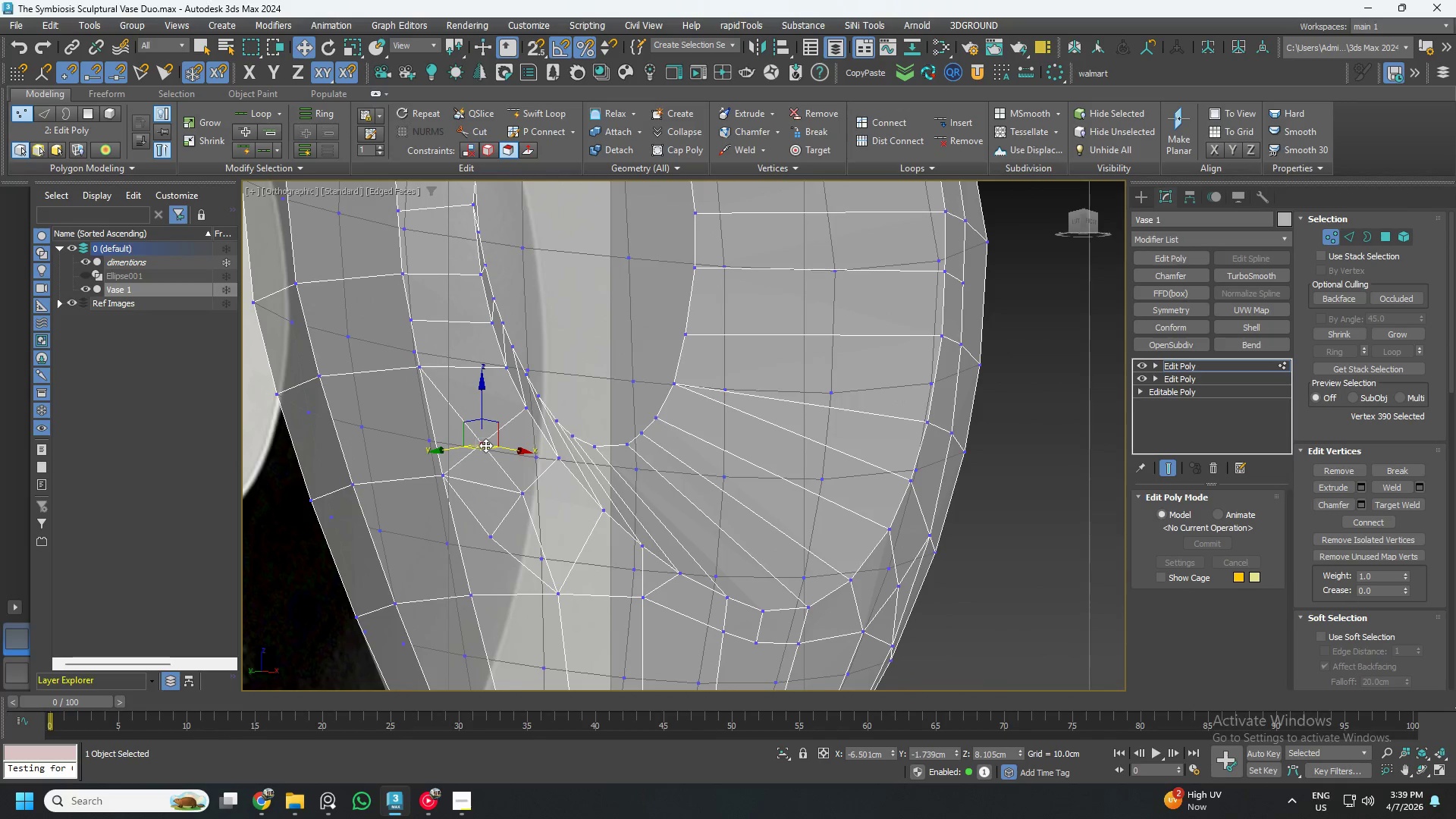 
hold_key(key=AltLeft, duration=0.39)
 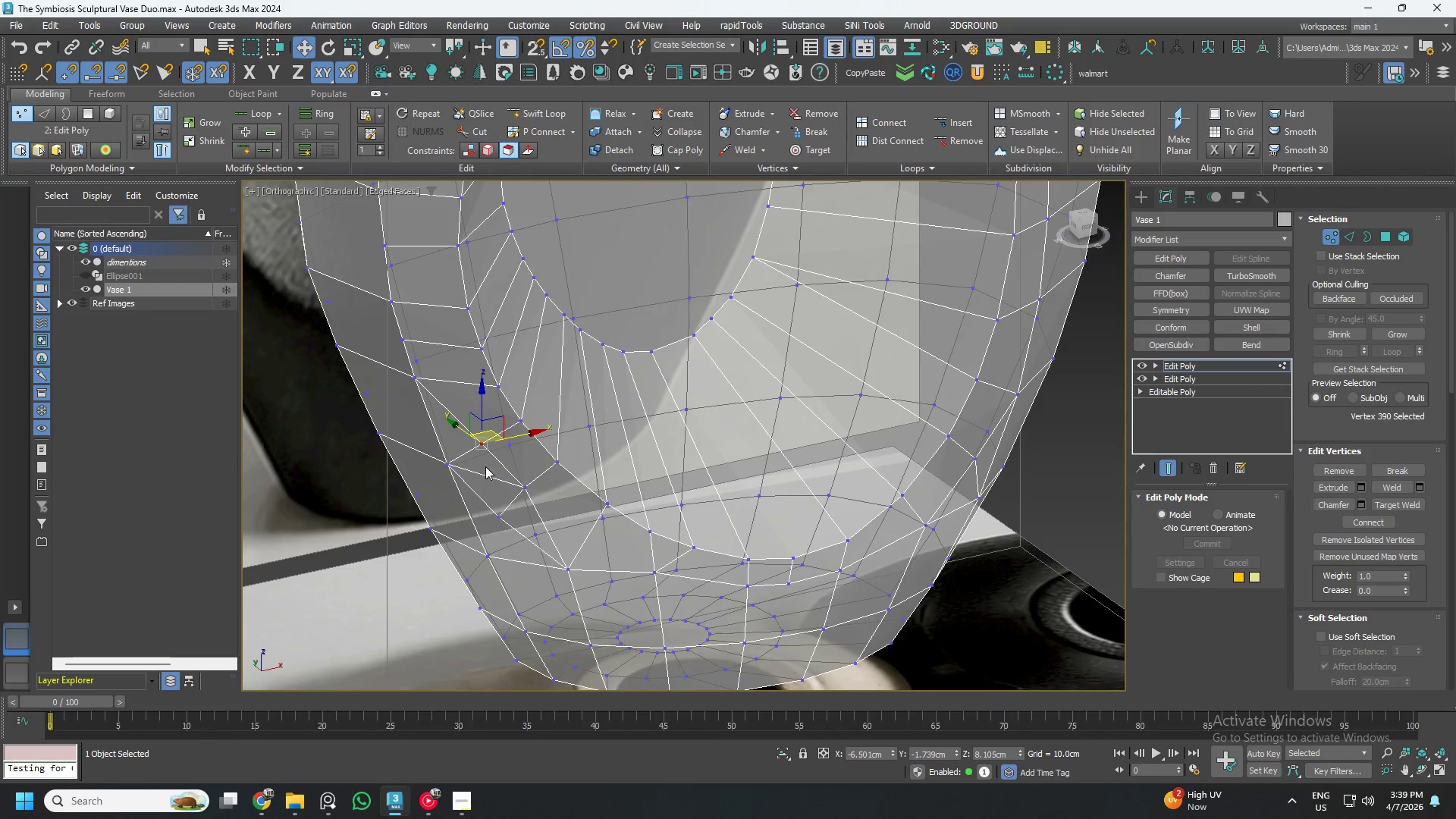 
scroll: coordinate [491, 460], scroll_direction: up, amount: 2.0
 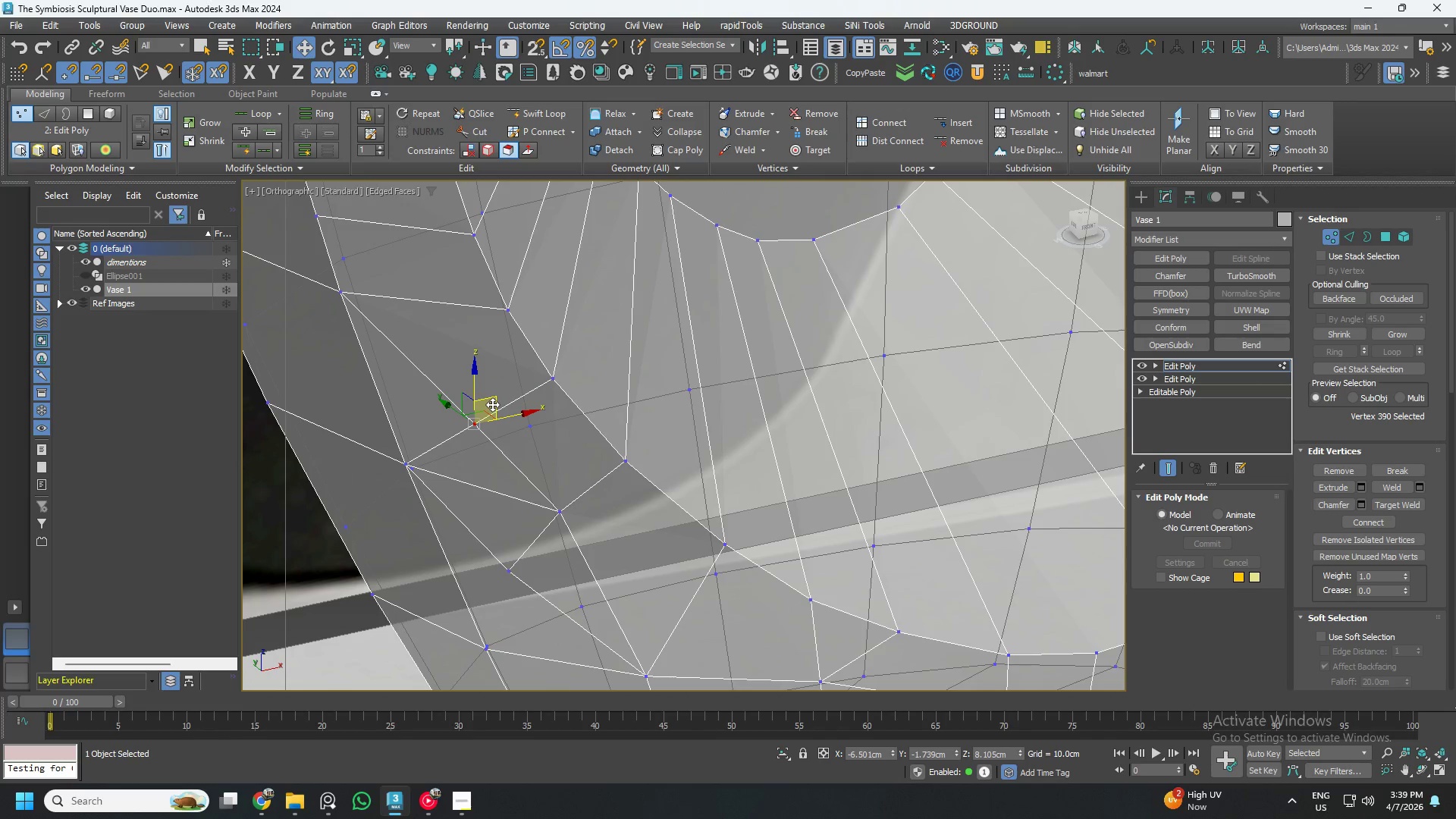 
left_click_drag(start_coordinate=[492, 404], to_coordinate=[469, 444])
 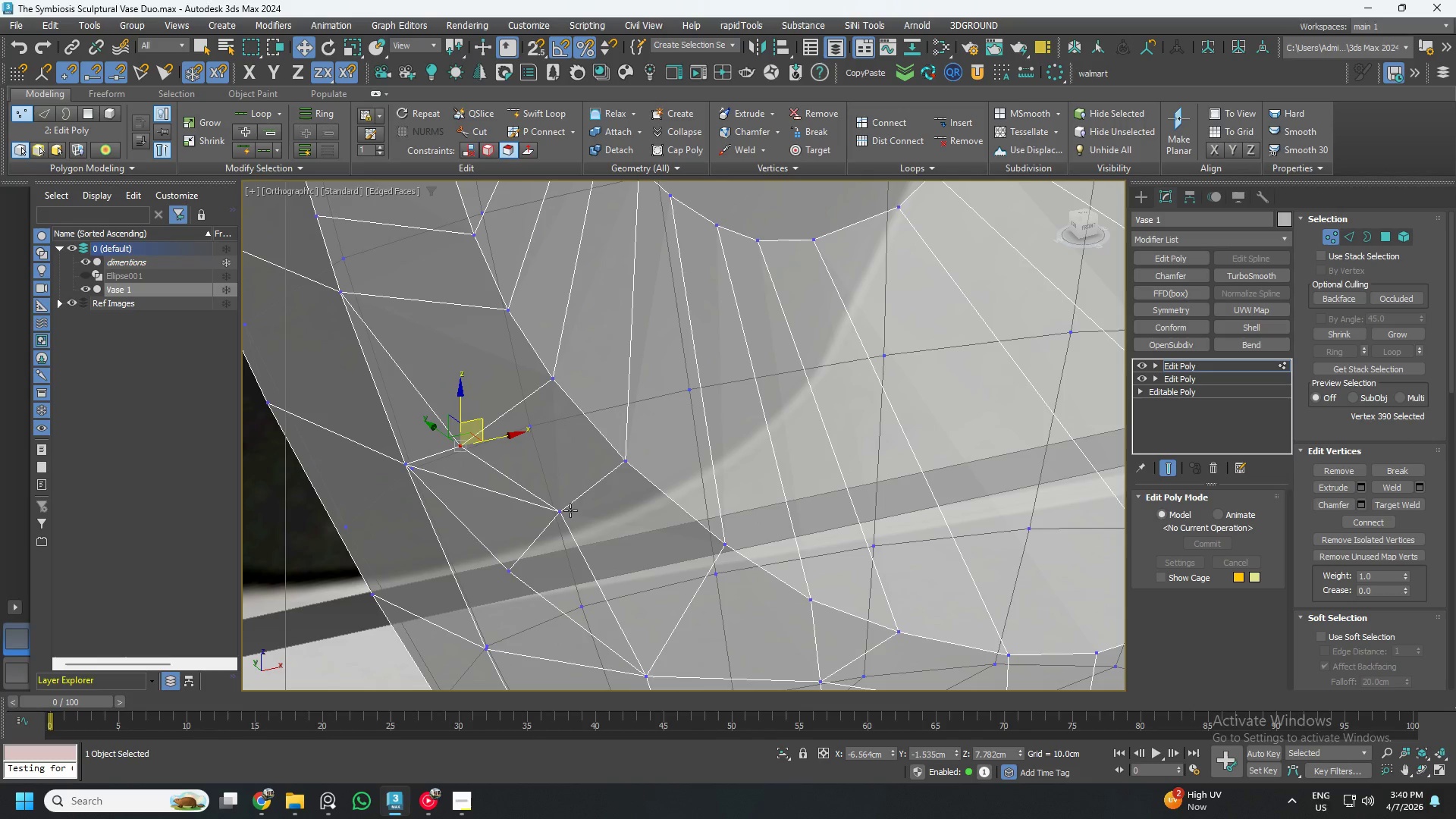 
left_click([569, 510])
 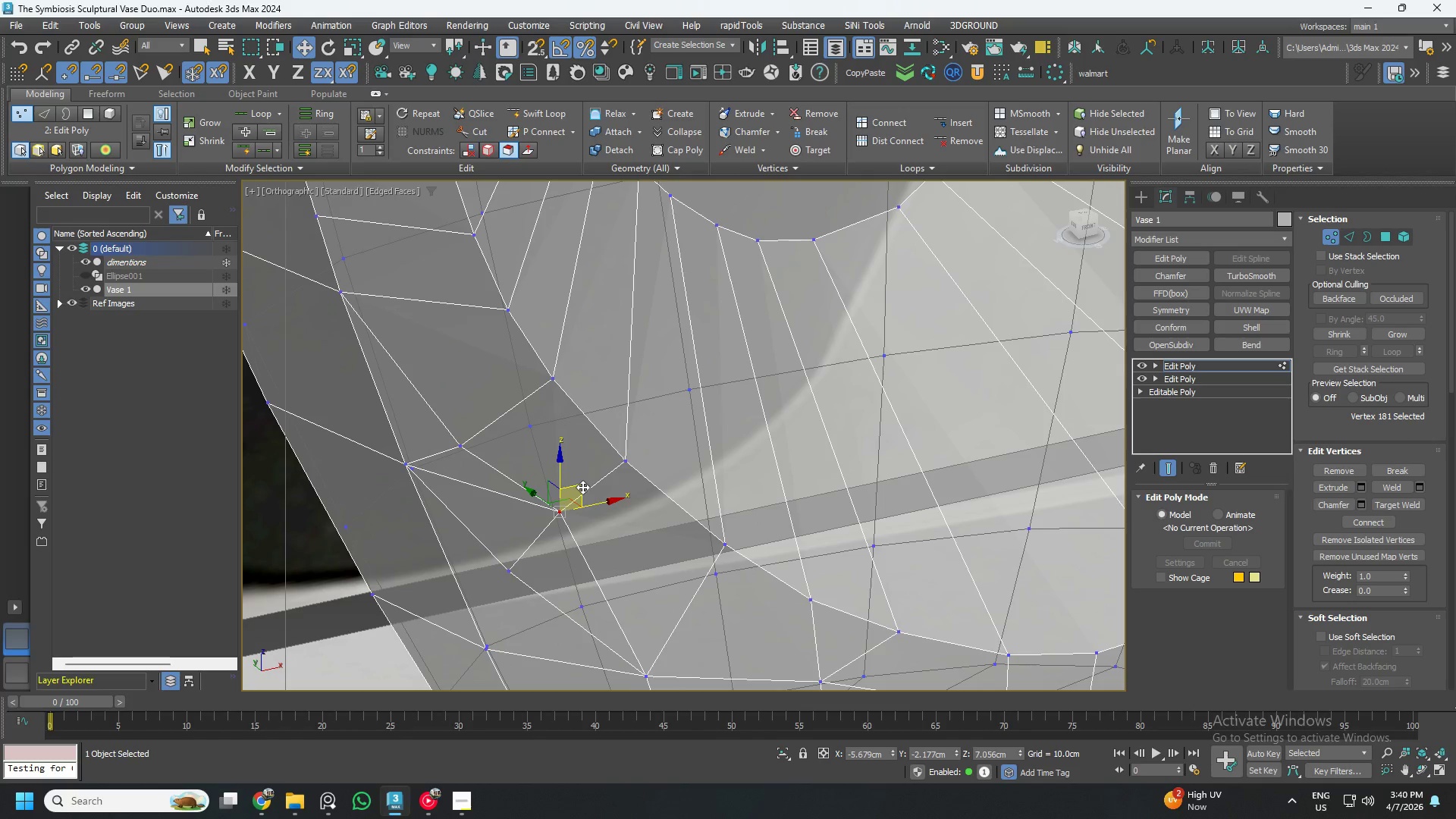 
left_click_drag(start_coordinate=[582, 487], to_coordinate=[544, 541])
 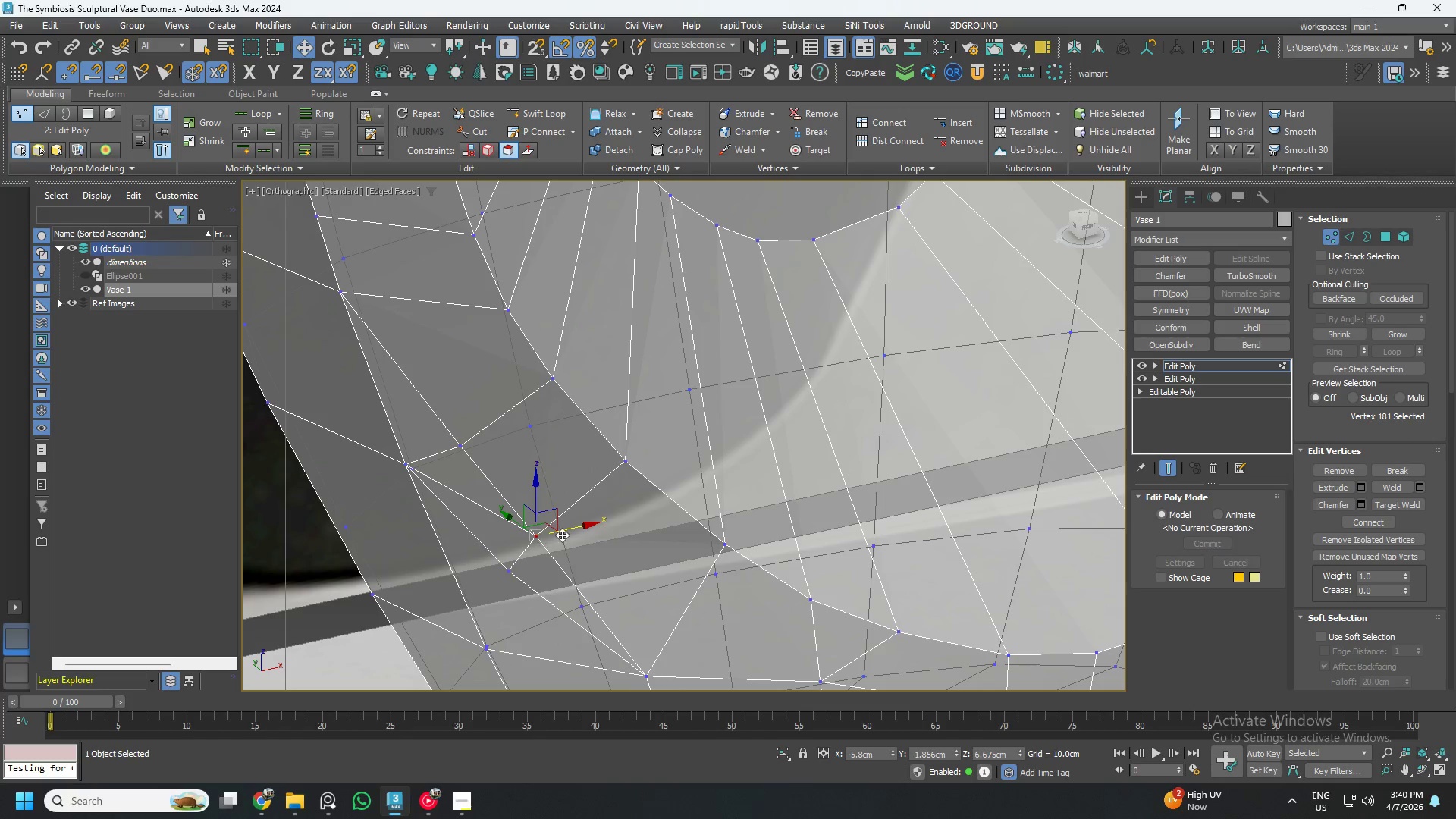 
hold_key(key=AltLeft, duration=0.95)
 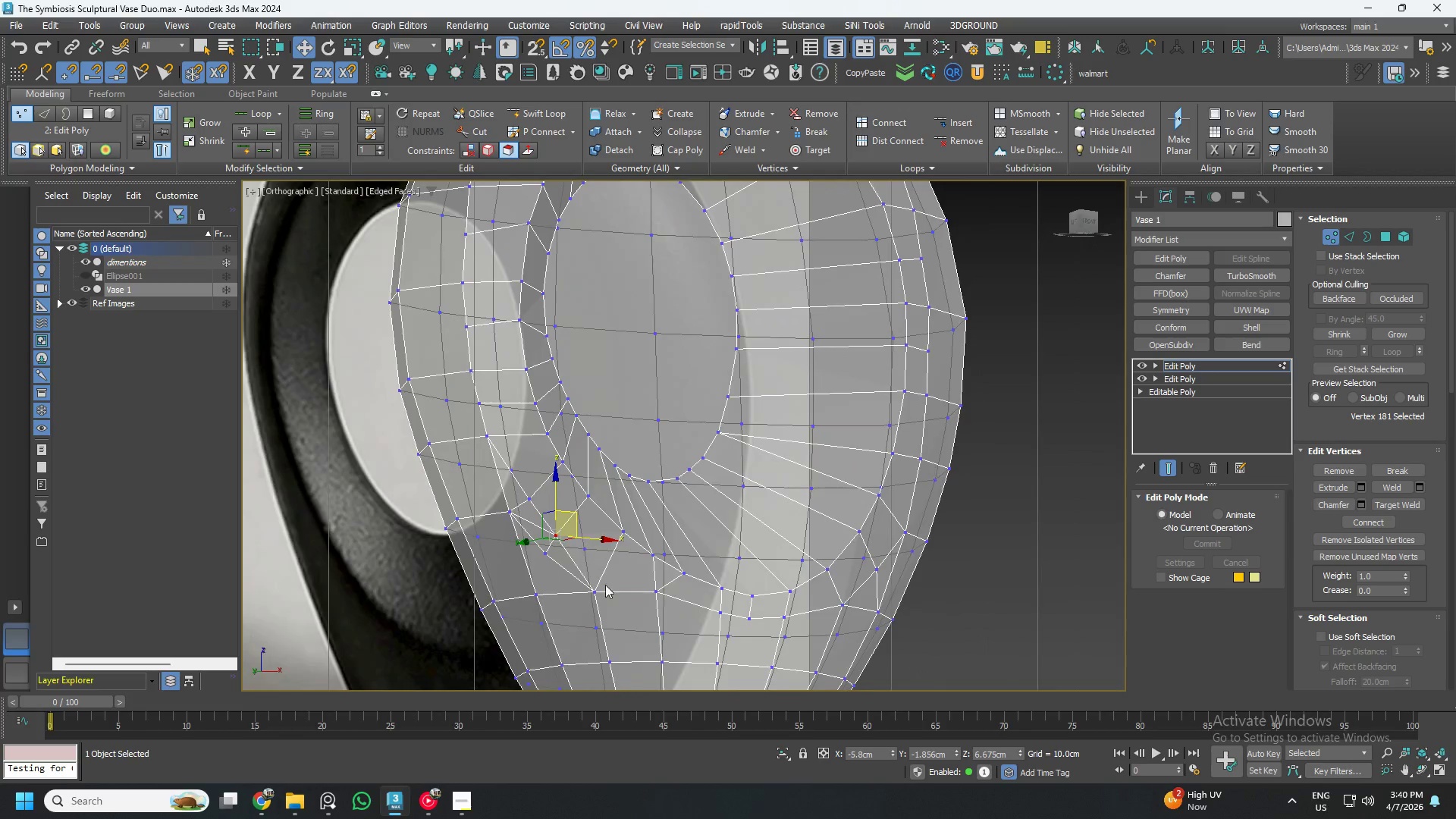 
scroll: coordinate [570, 535], scroll_direction: down, amount: 3.0
 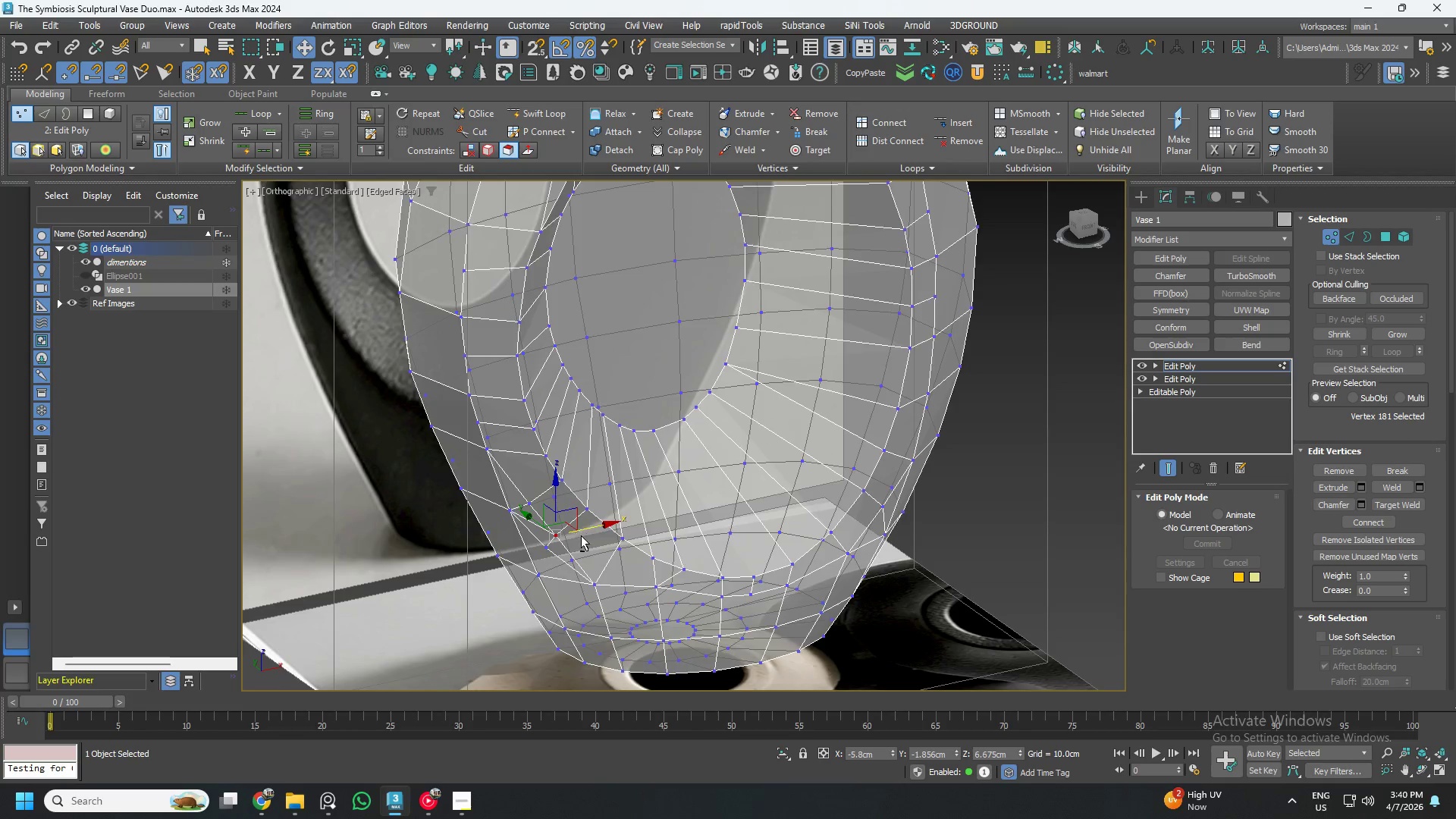 
left_click([580, 602])
 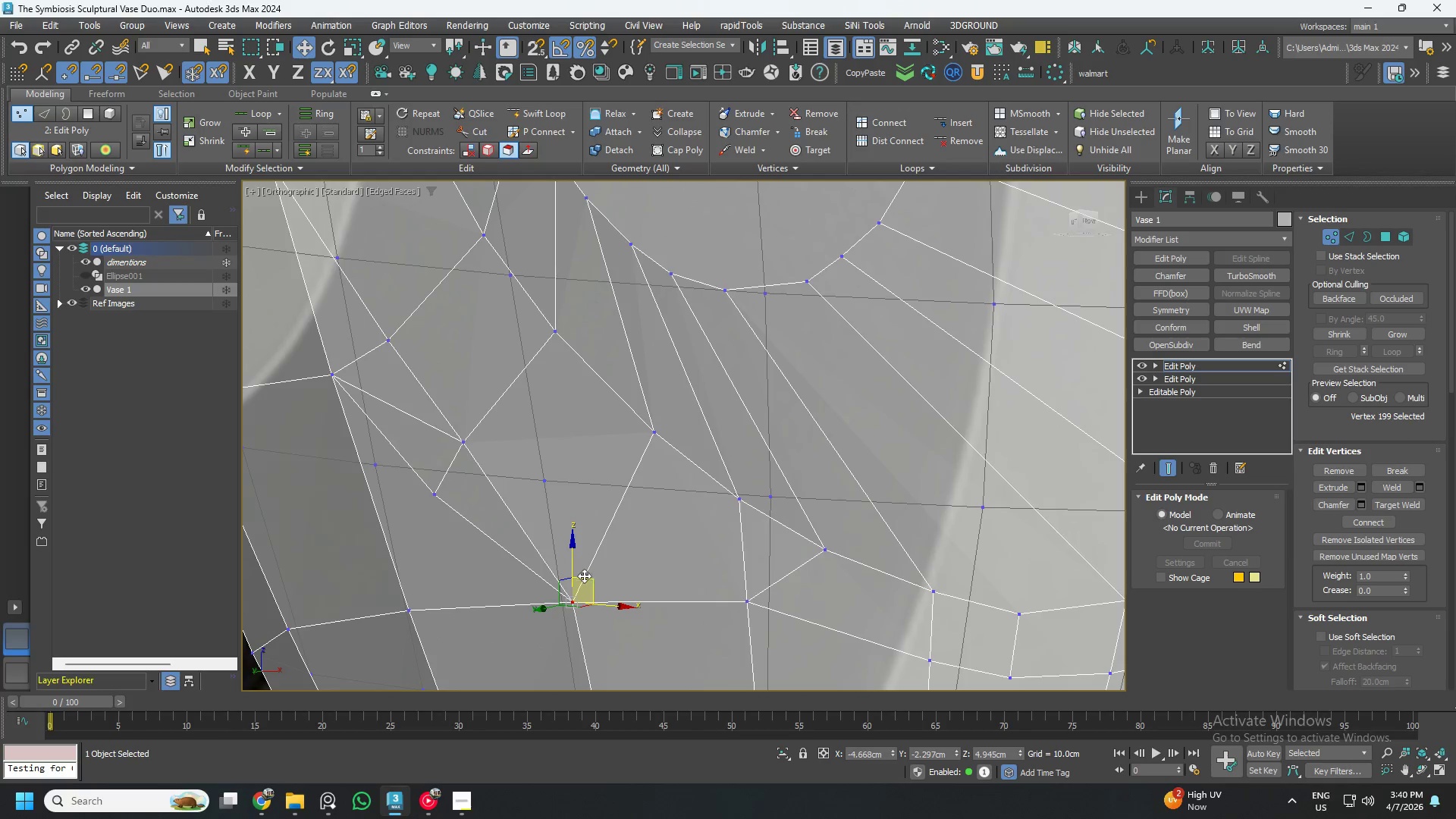 
scroll: coordinate [612, 599], scroll_direction: up, amount: 3.0
 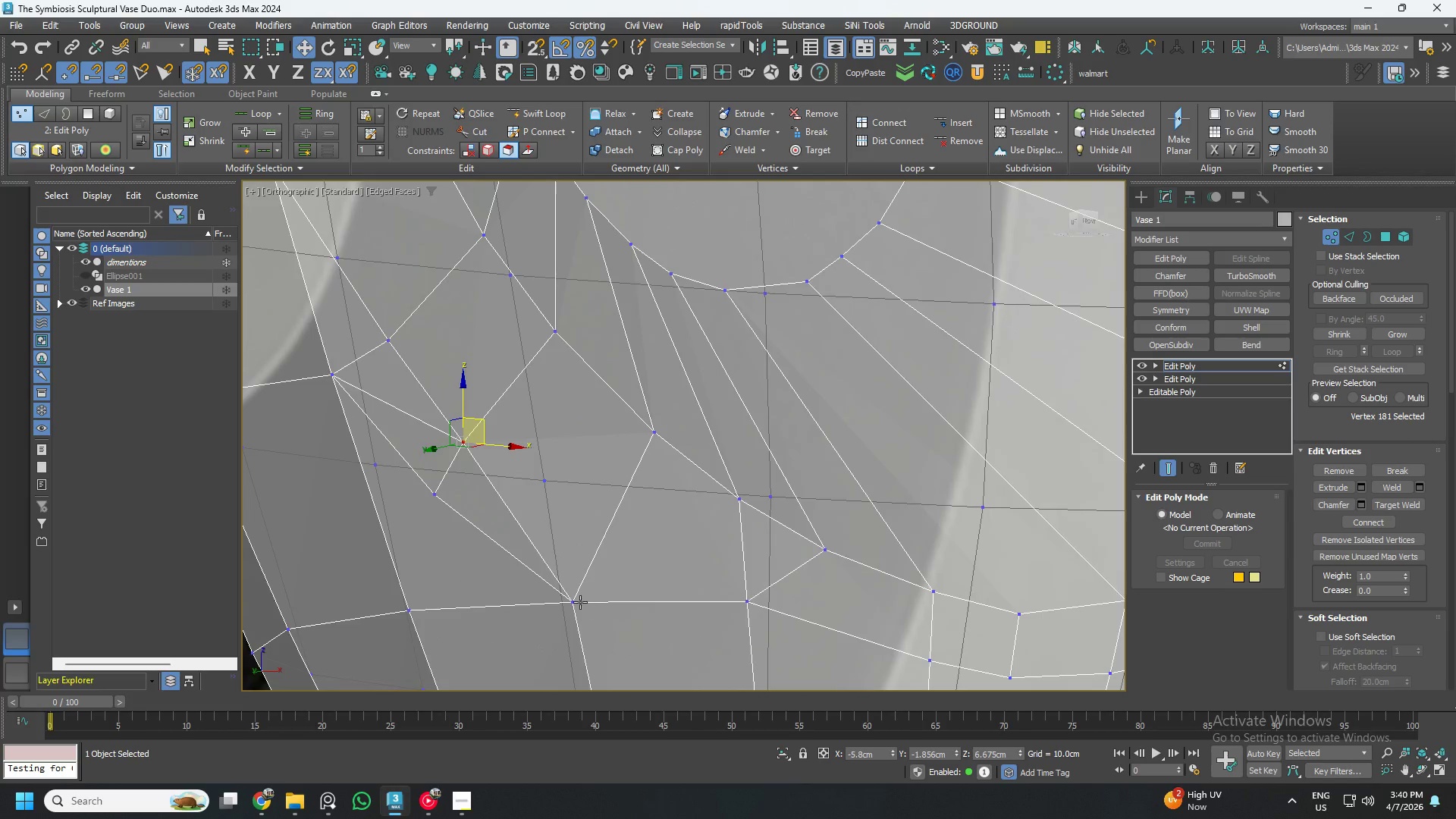 
left_click_drag(start_coordinate=[583, 576], to_coordinate=[603, 526])
 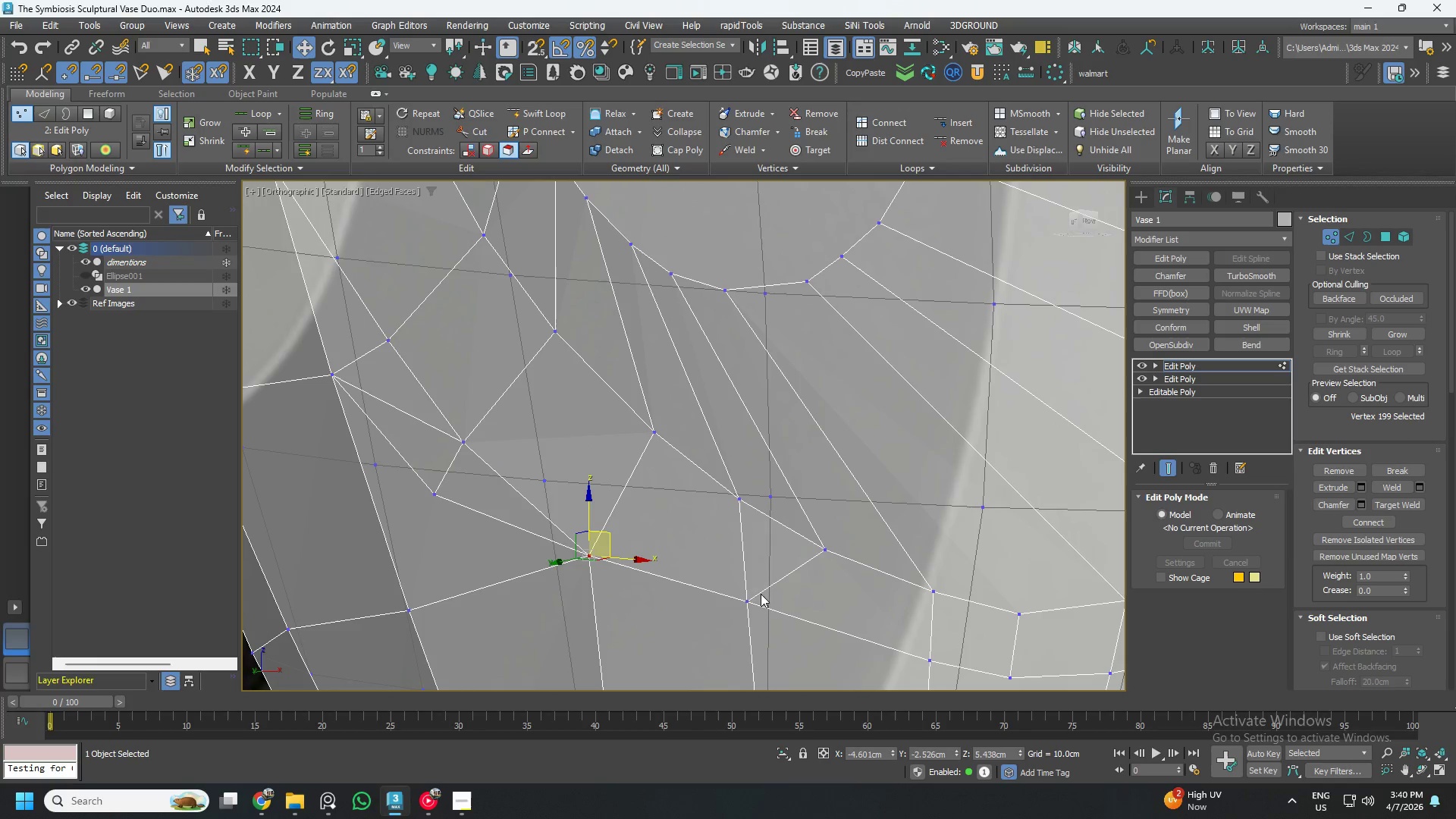 
left_click([752, 594])
 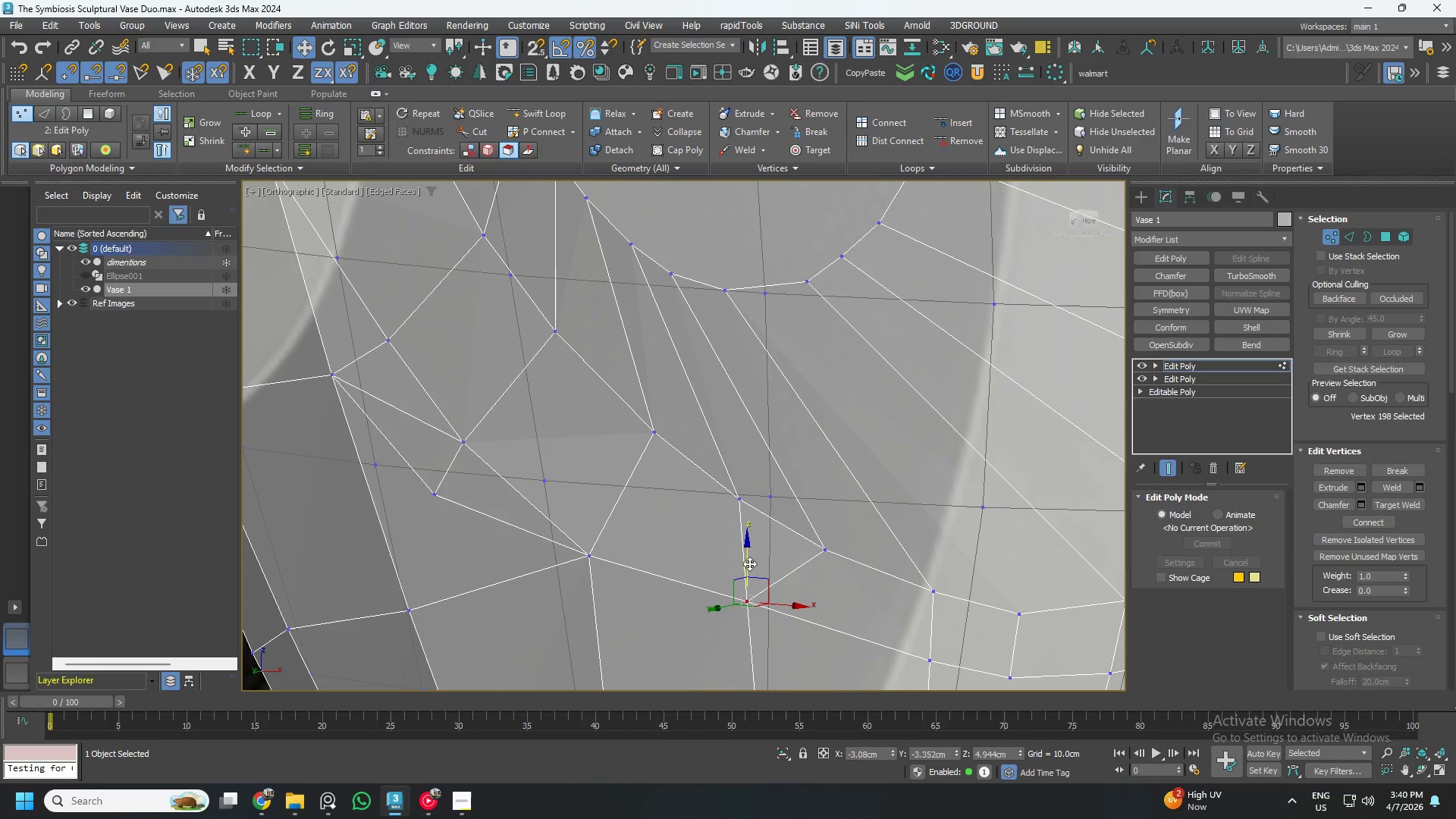 
left_click_drag(start_coordinate=[749, 563], to_coordinate=[742, 596])
 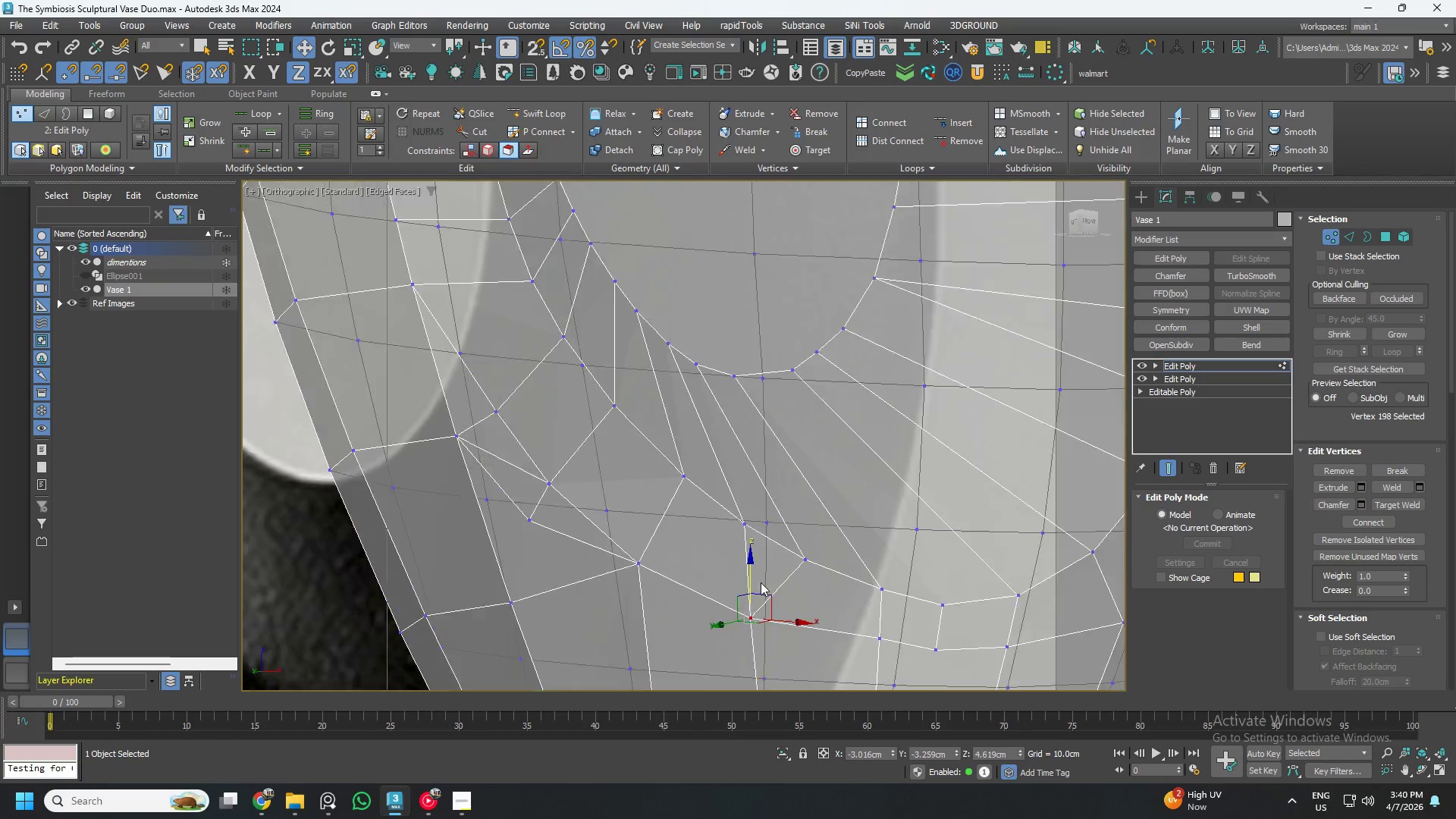 
scroll: coordinate [774, 579], scroll_direction: down, amount: 3.0
 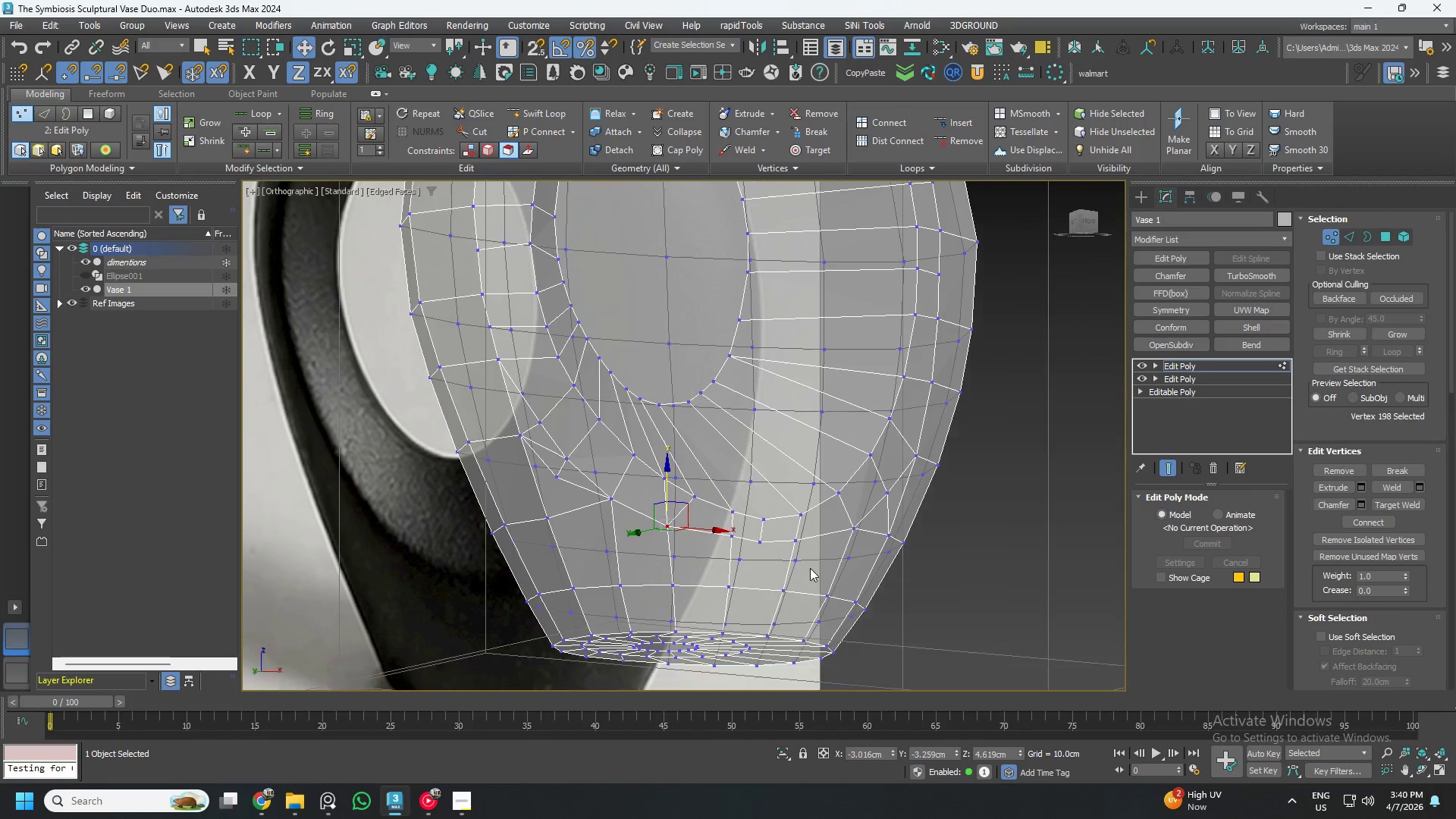 
scroll: coordinate [719, 544], scroll_direction: up, amount: 2.0
 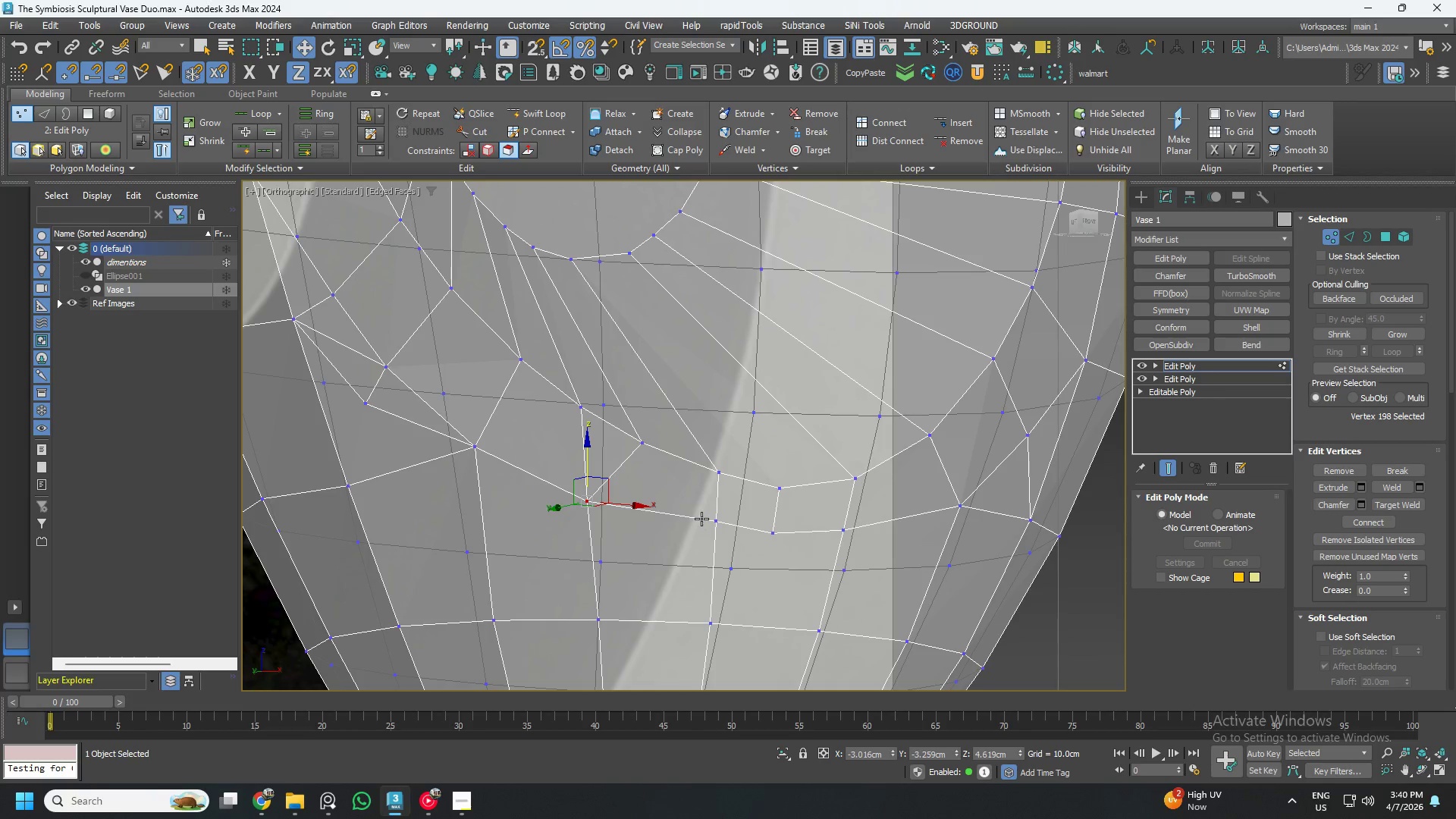 
left_click([708, 519])
 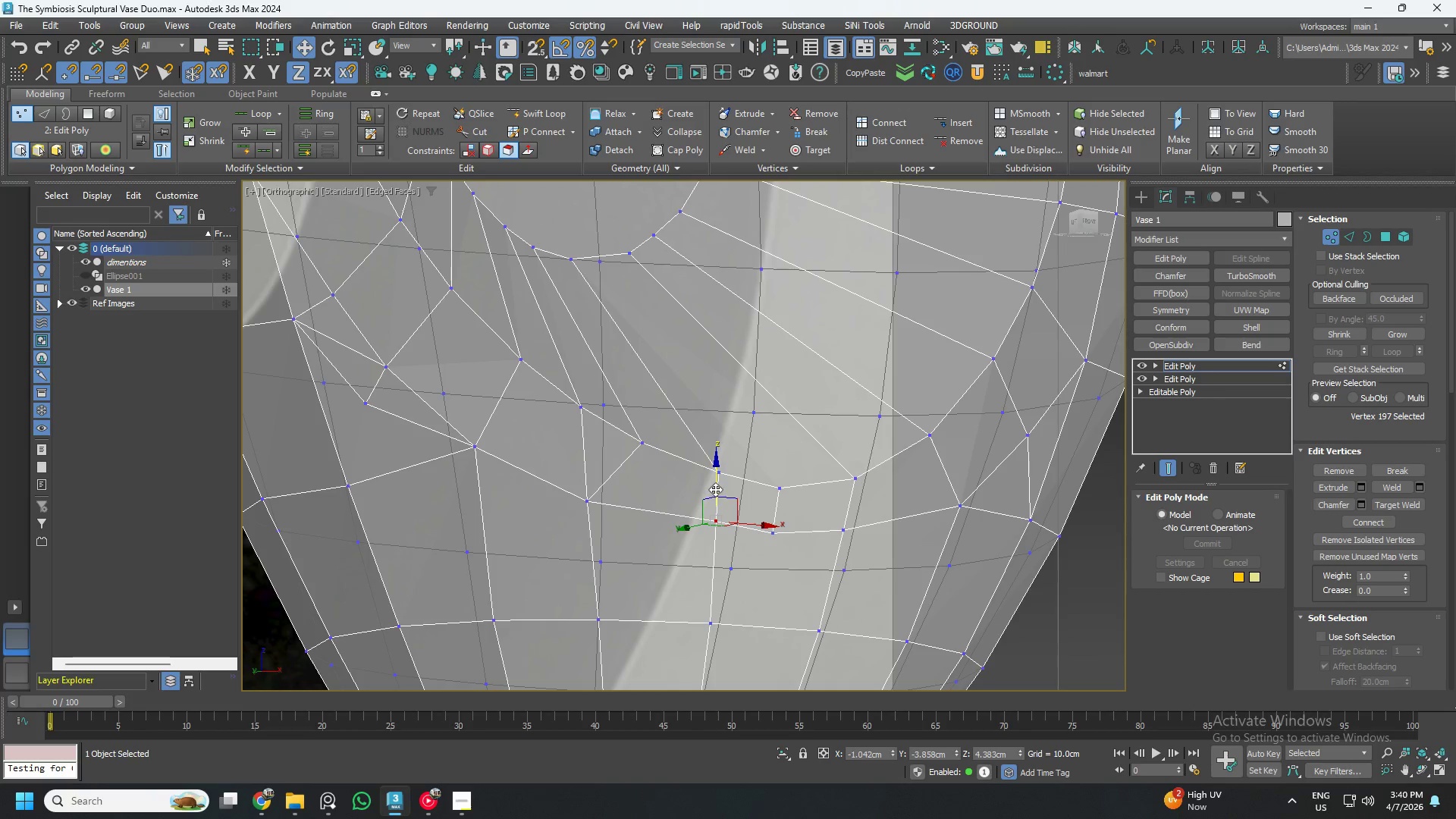 
left_click_drag(start_coordinate=[715, 488], to_coordinate=[717, 498])
 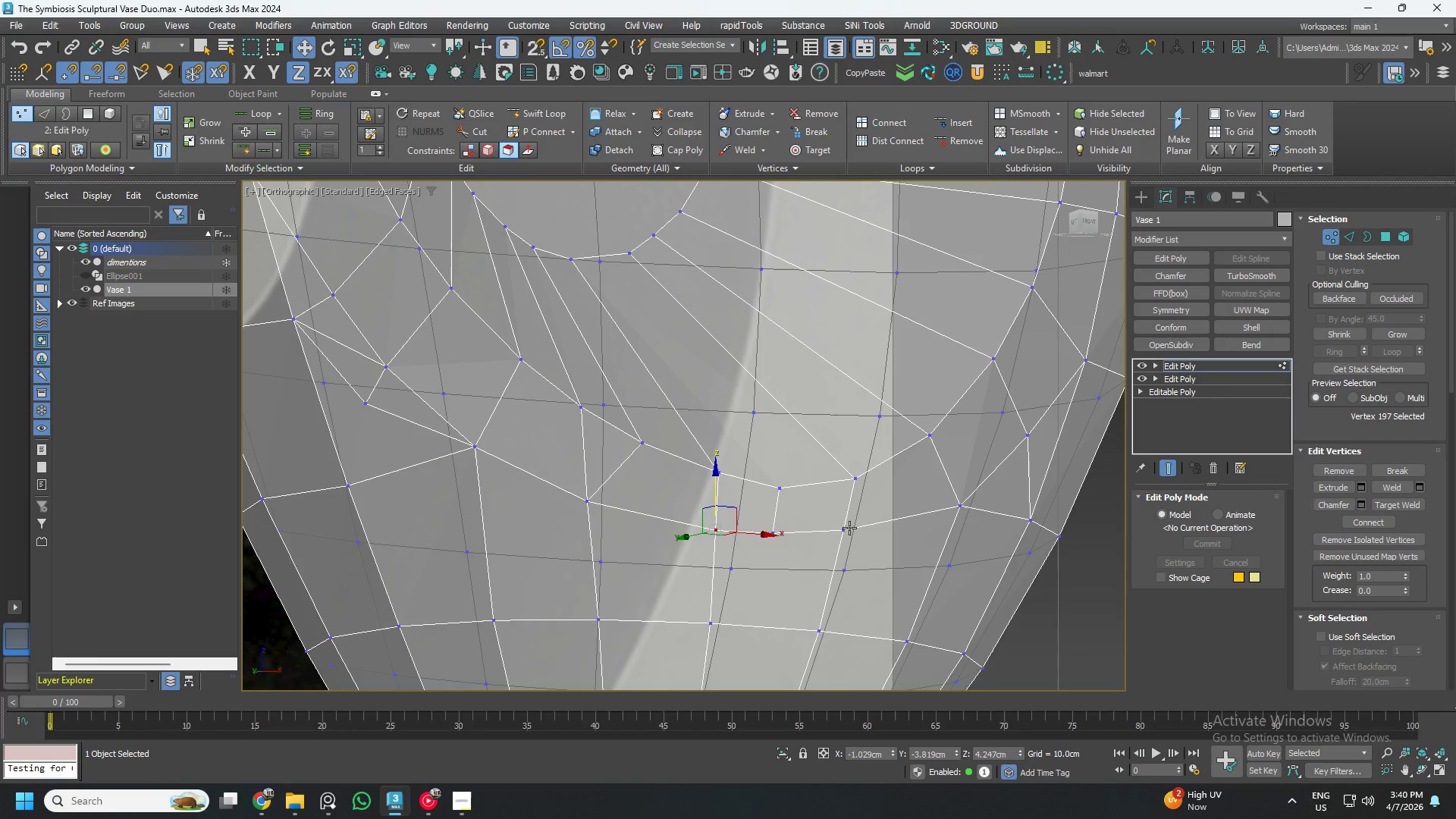 
left_click([846, 530])
 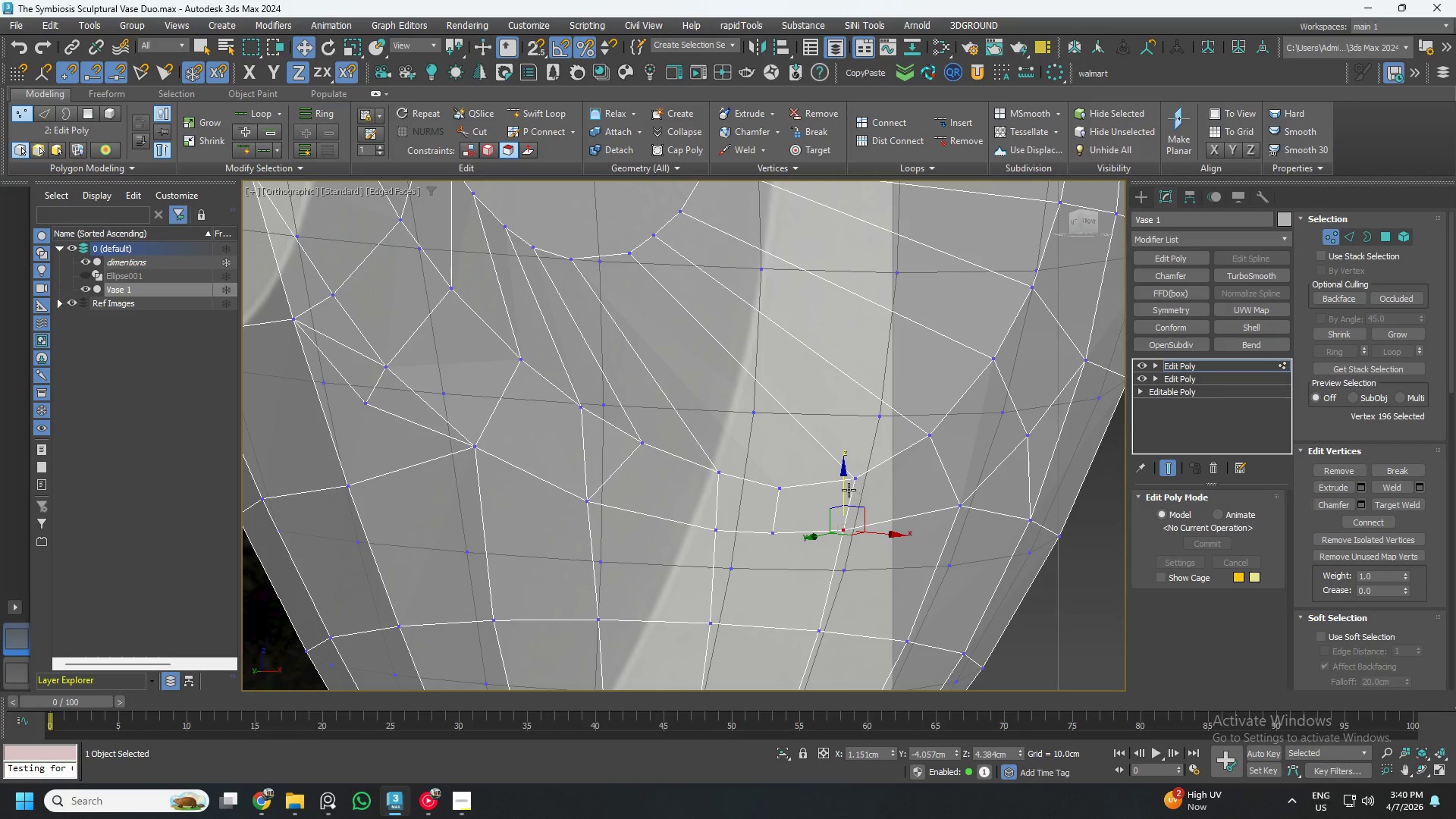 
left_click_drag(start_coordinate=[846, 490], to_coordinate=[843, 503])
 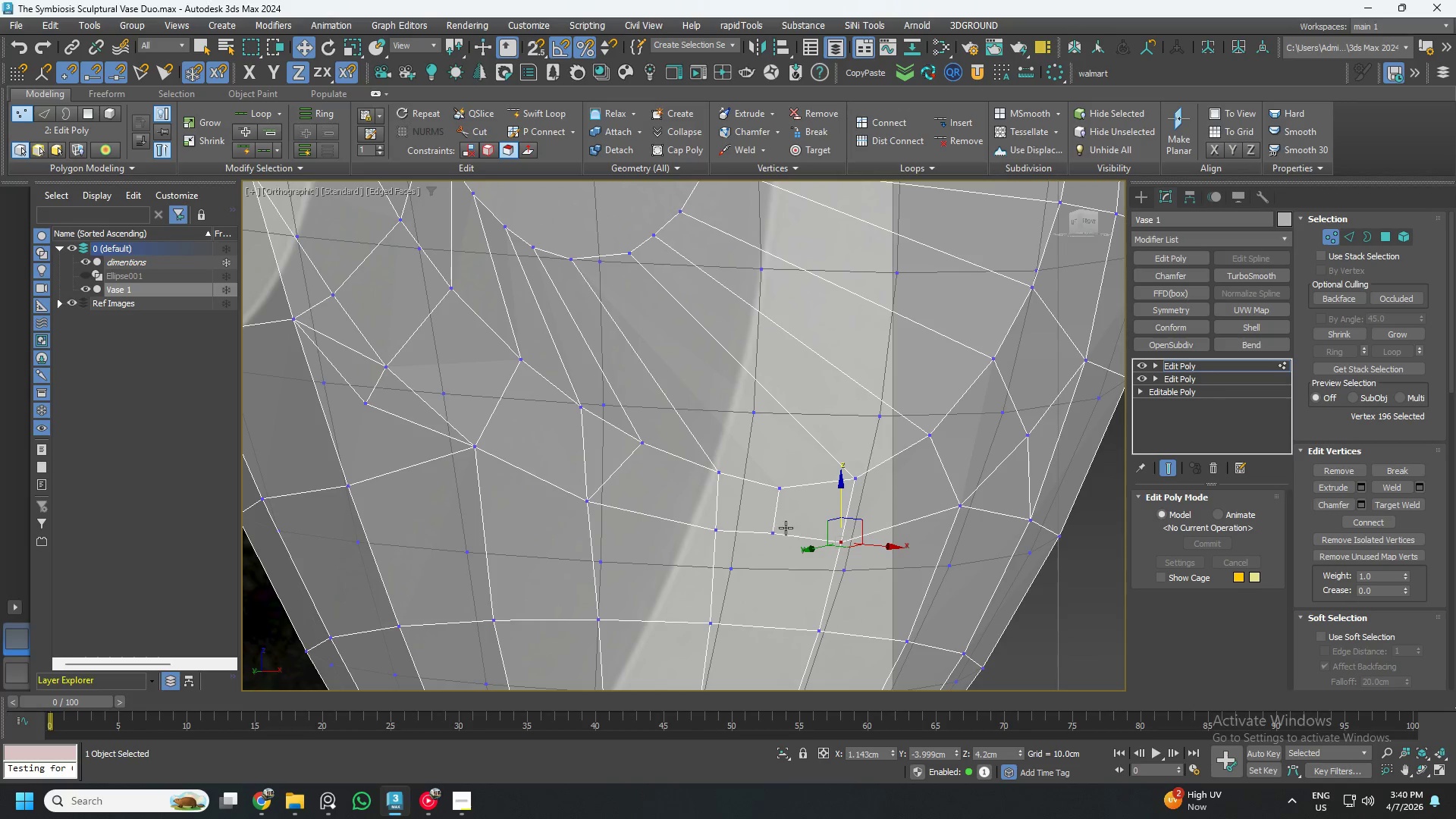 
left_click([781, 529])
 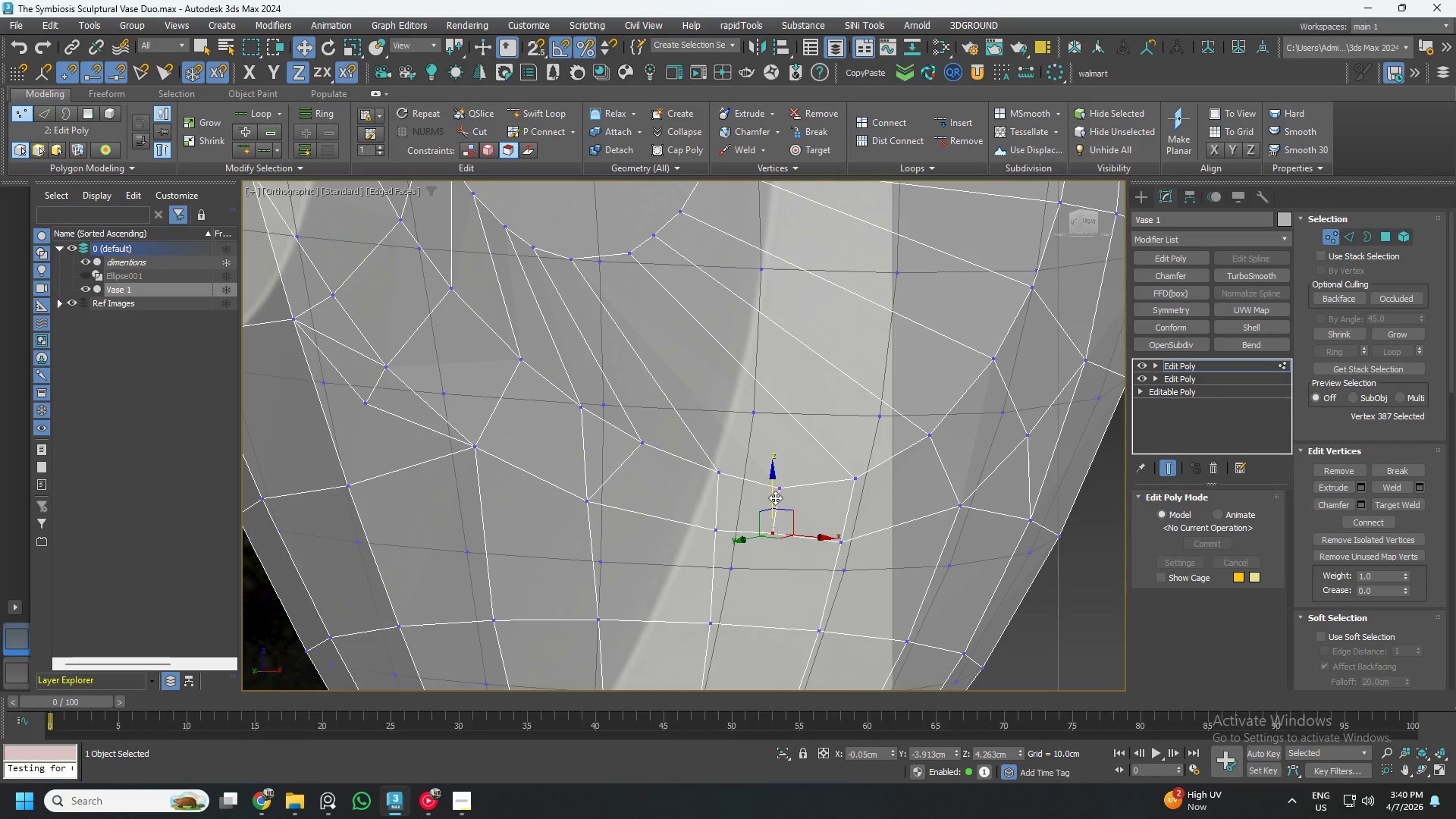 
left_click_drag(start_coordinate=[775, 496], to_coordinate=[776, 505])
 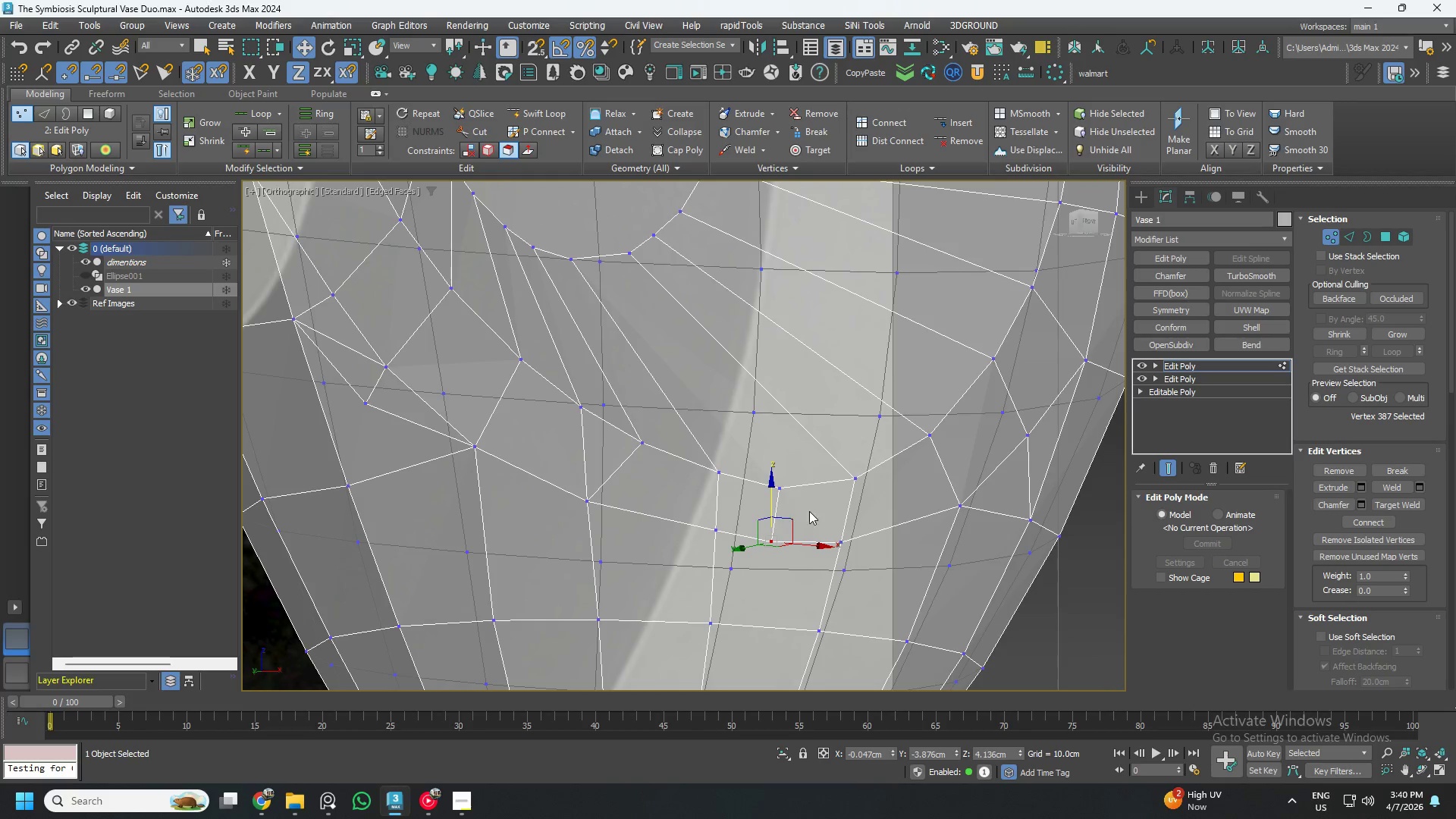 
scroll: coordinate [812, 513], scroll_direction: down, amount: 2.0
 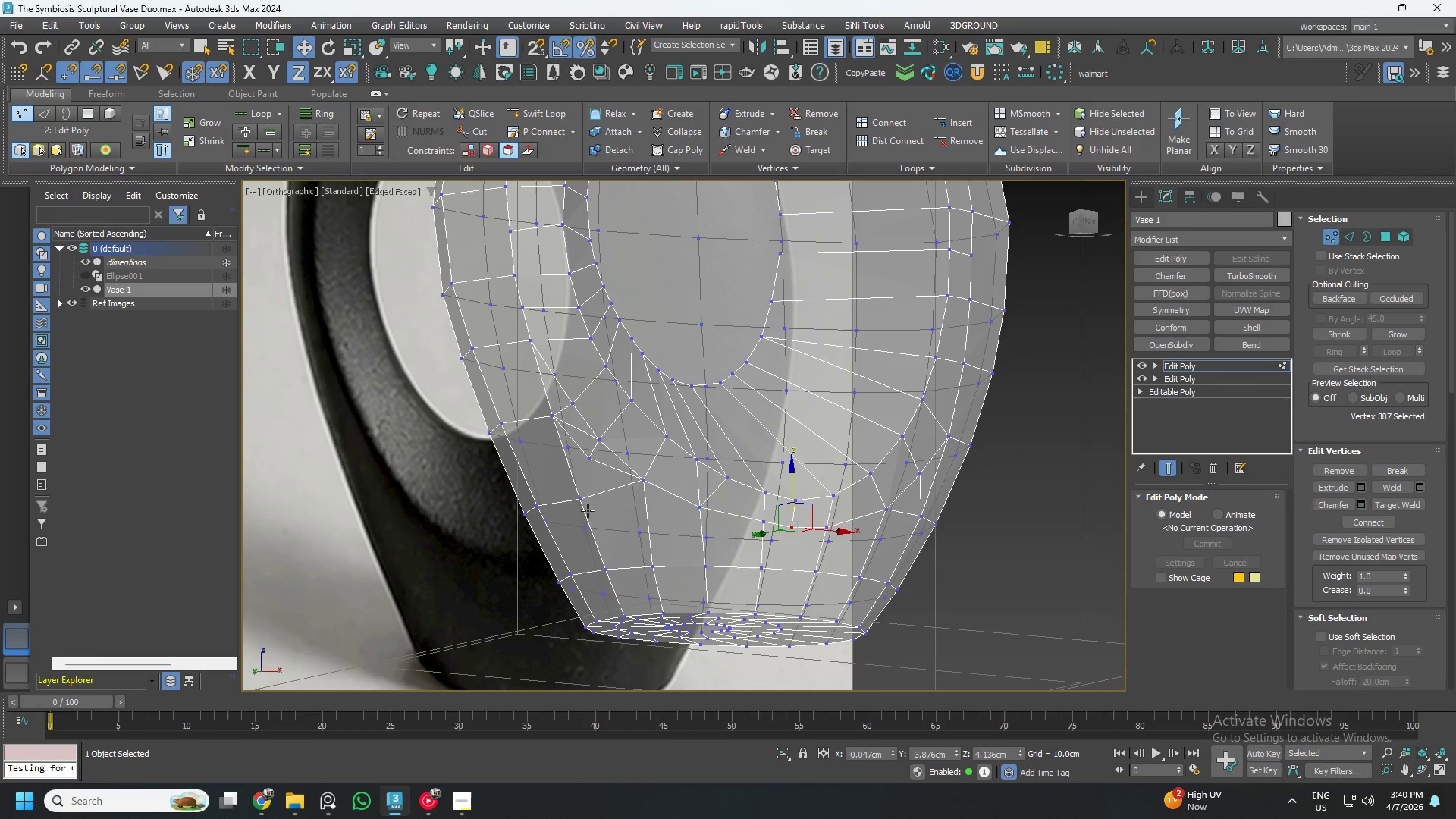 
scroll: coordinate [591, 451], scroll_direction: up, amount: 2.0
 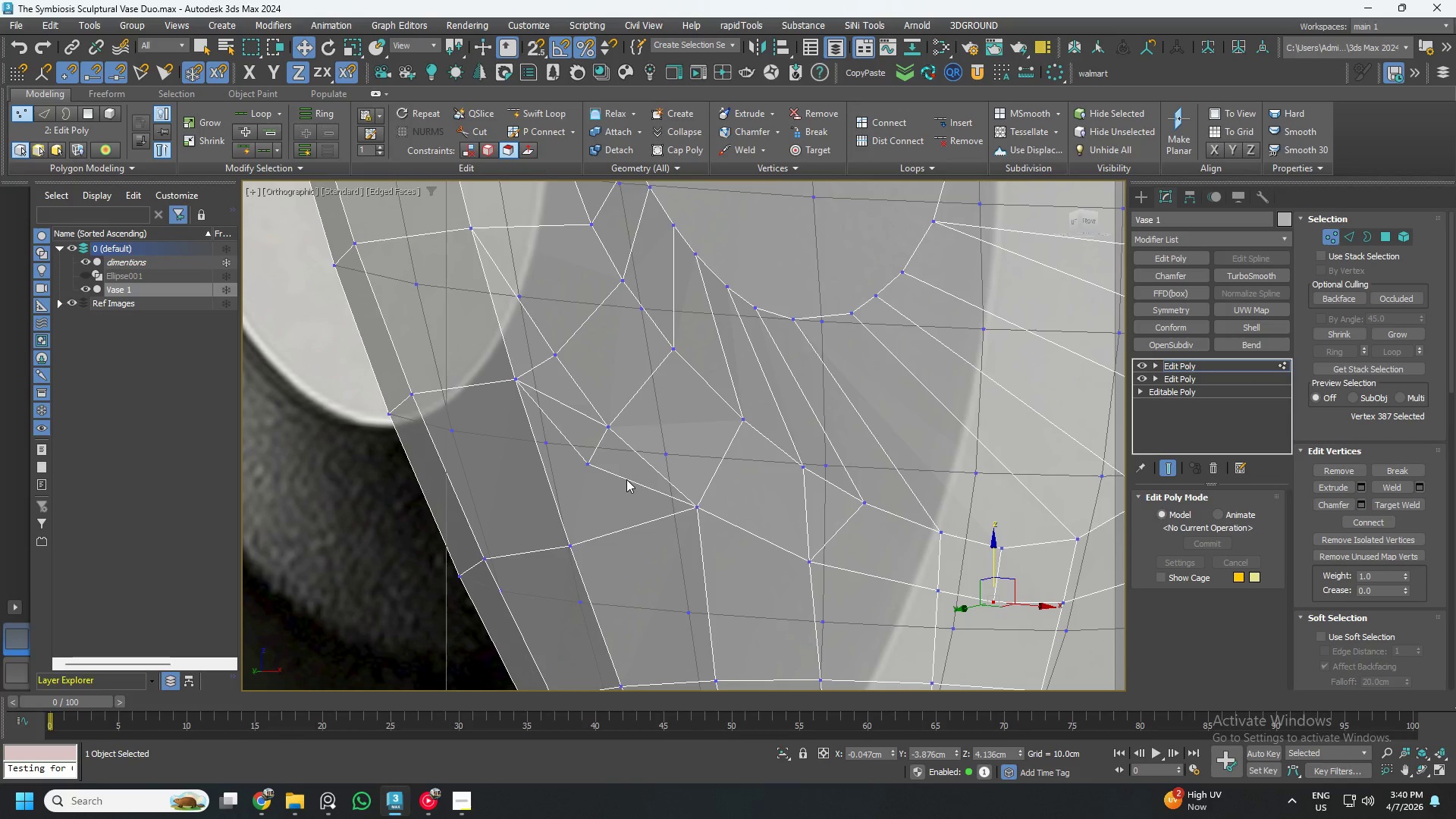 
key(2)
 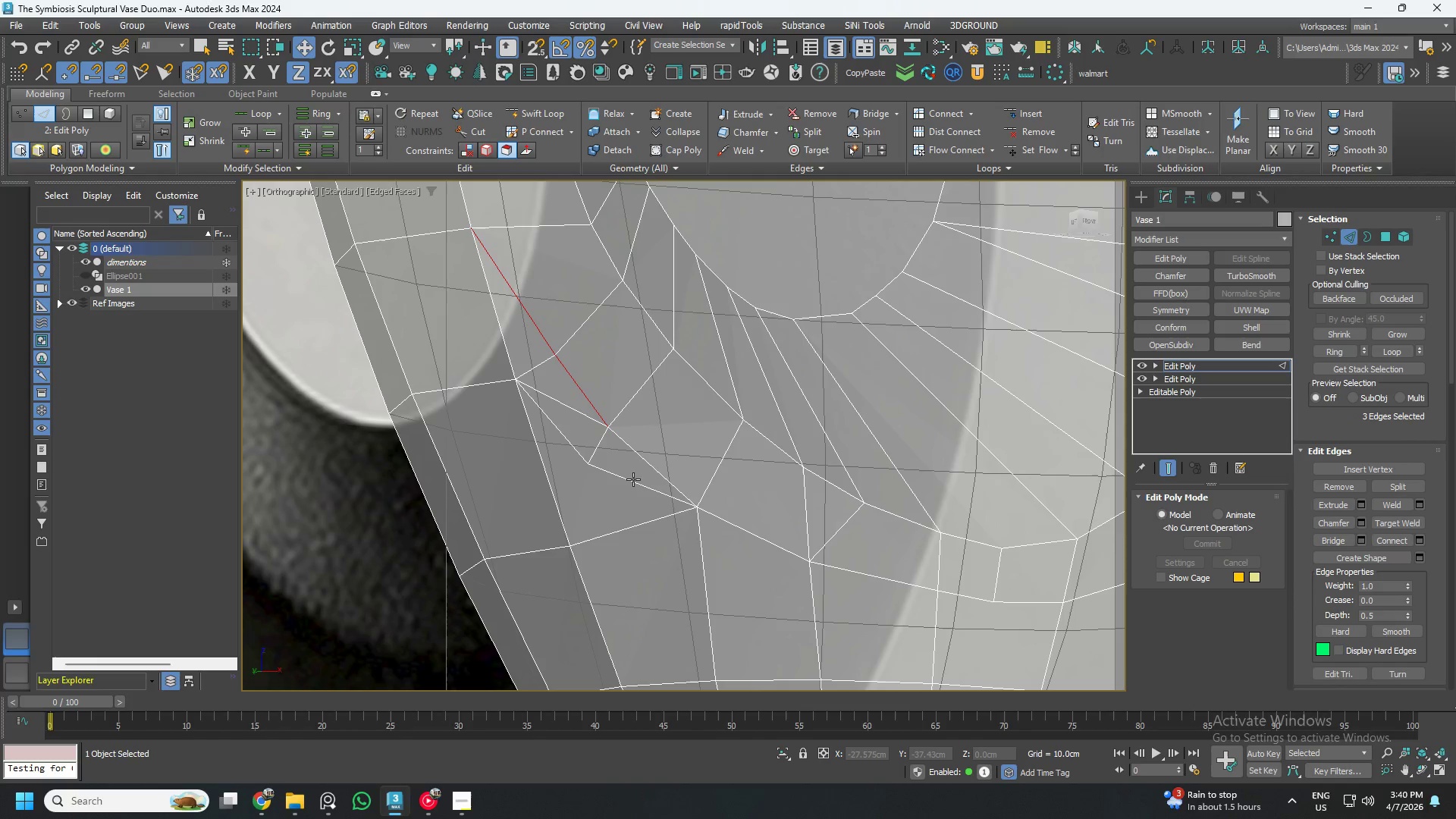 
left_click([633, 479])
 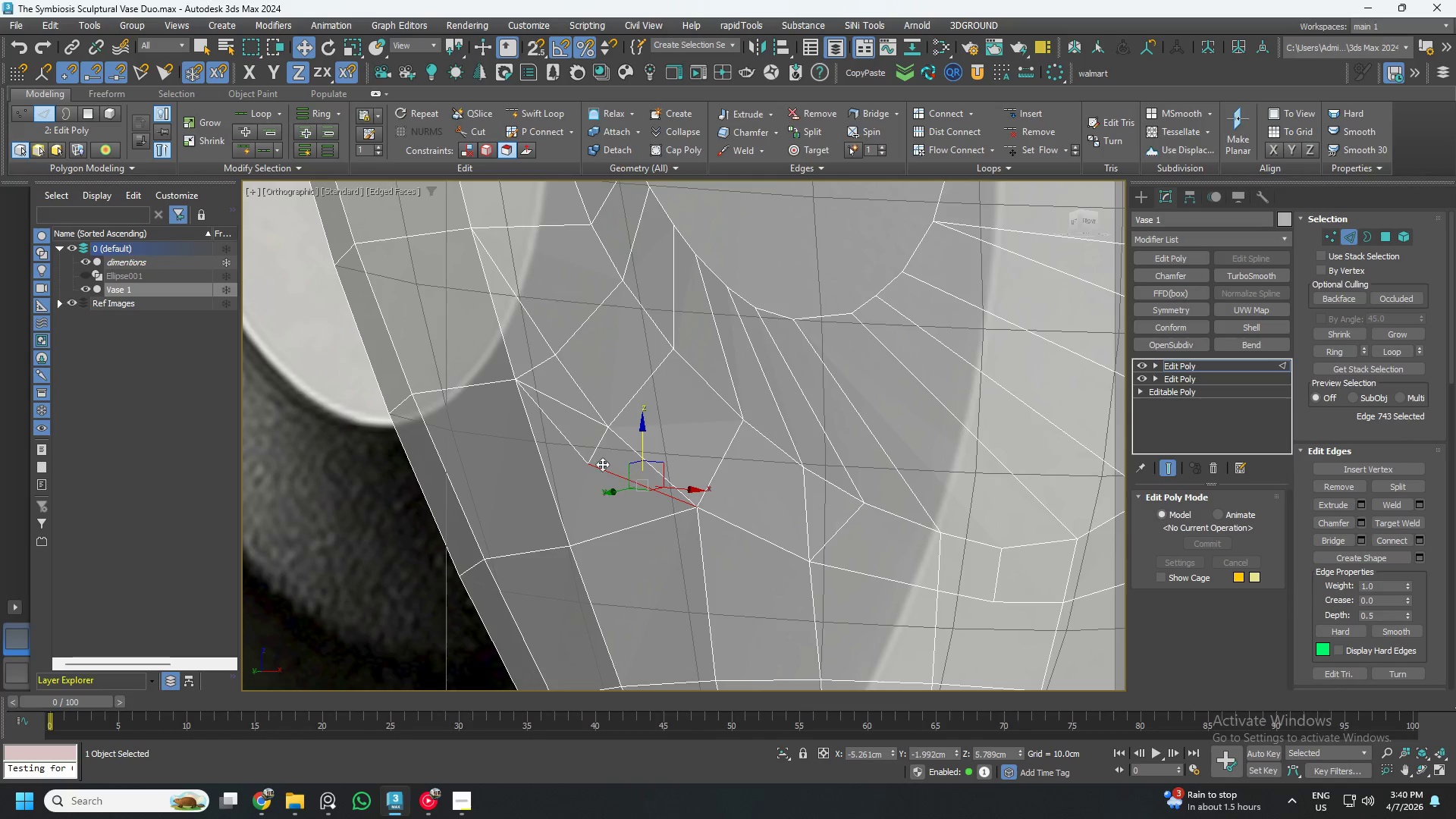 
hold_key(key=ControlLeft, duration=1.5)
left_click([573, 445])
 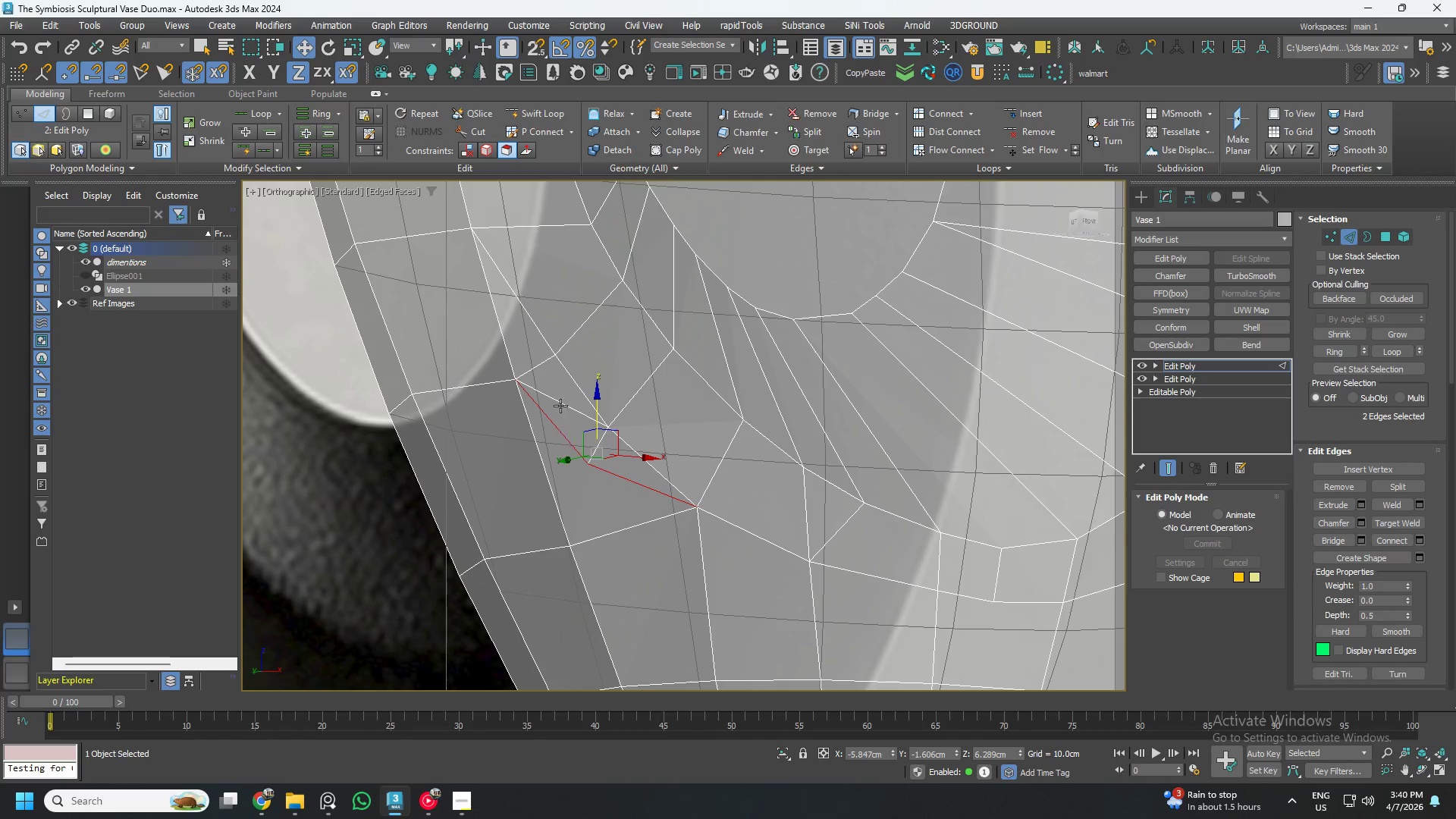 
left_click([558, 401])
 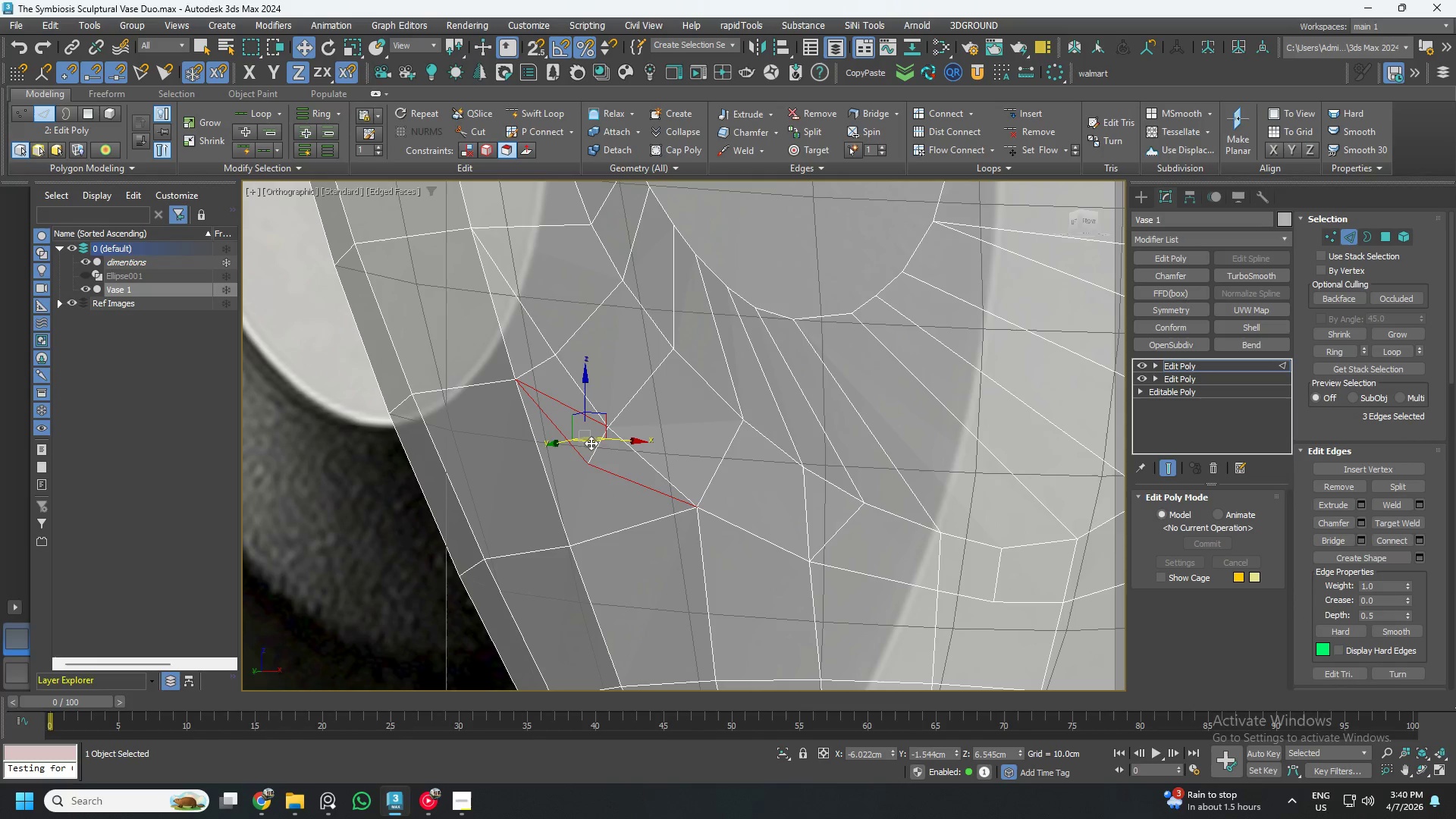 
hold_key(key=ControlLeft, duration=0.38)
left_click([595, 447])
 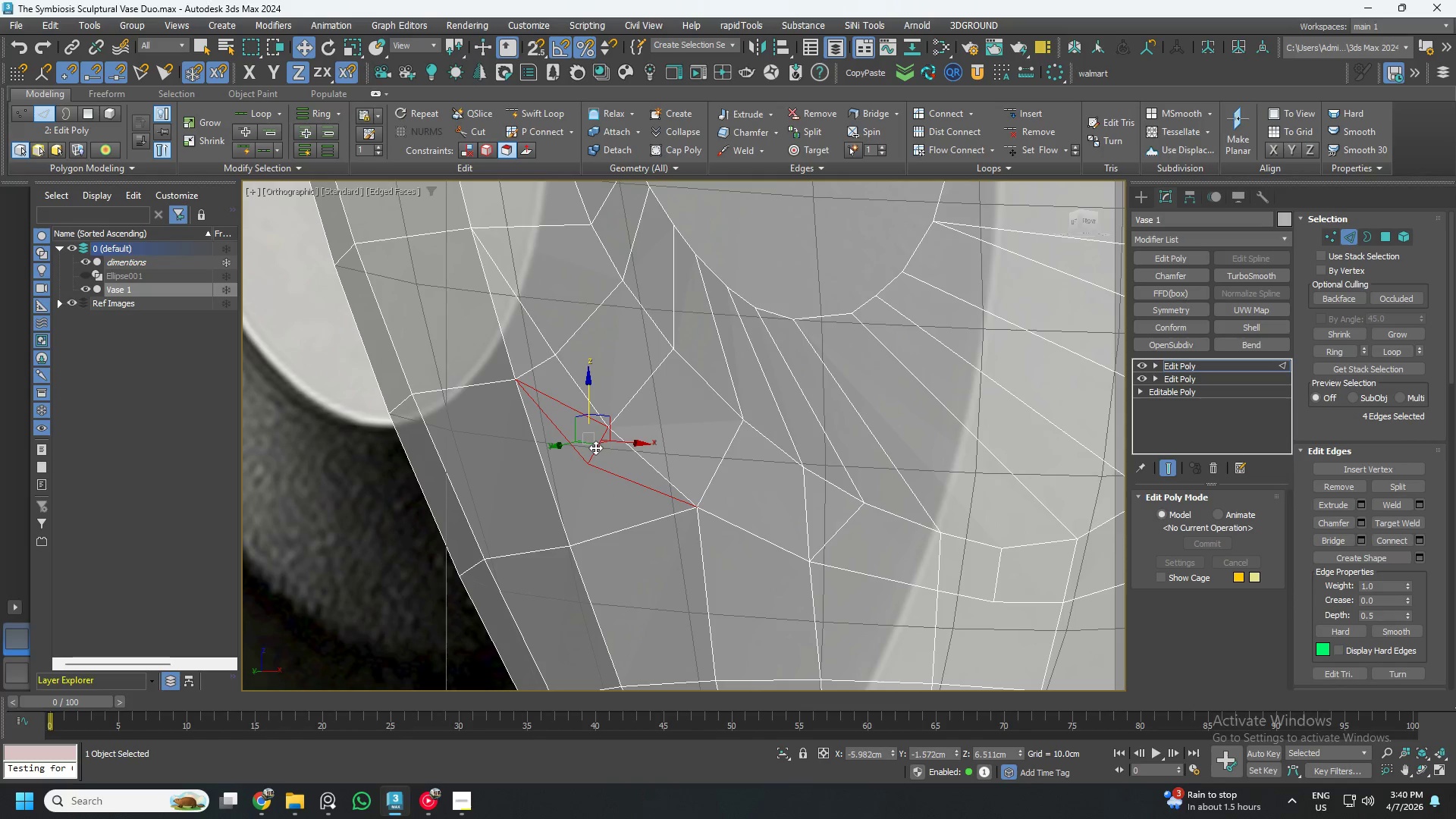 
key(Control+Backspace)
 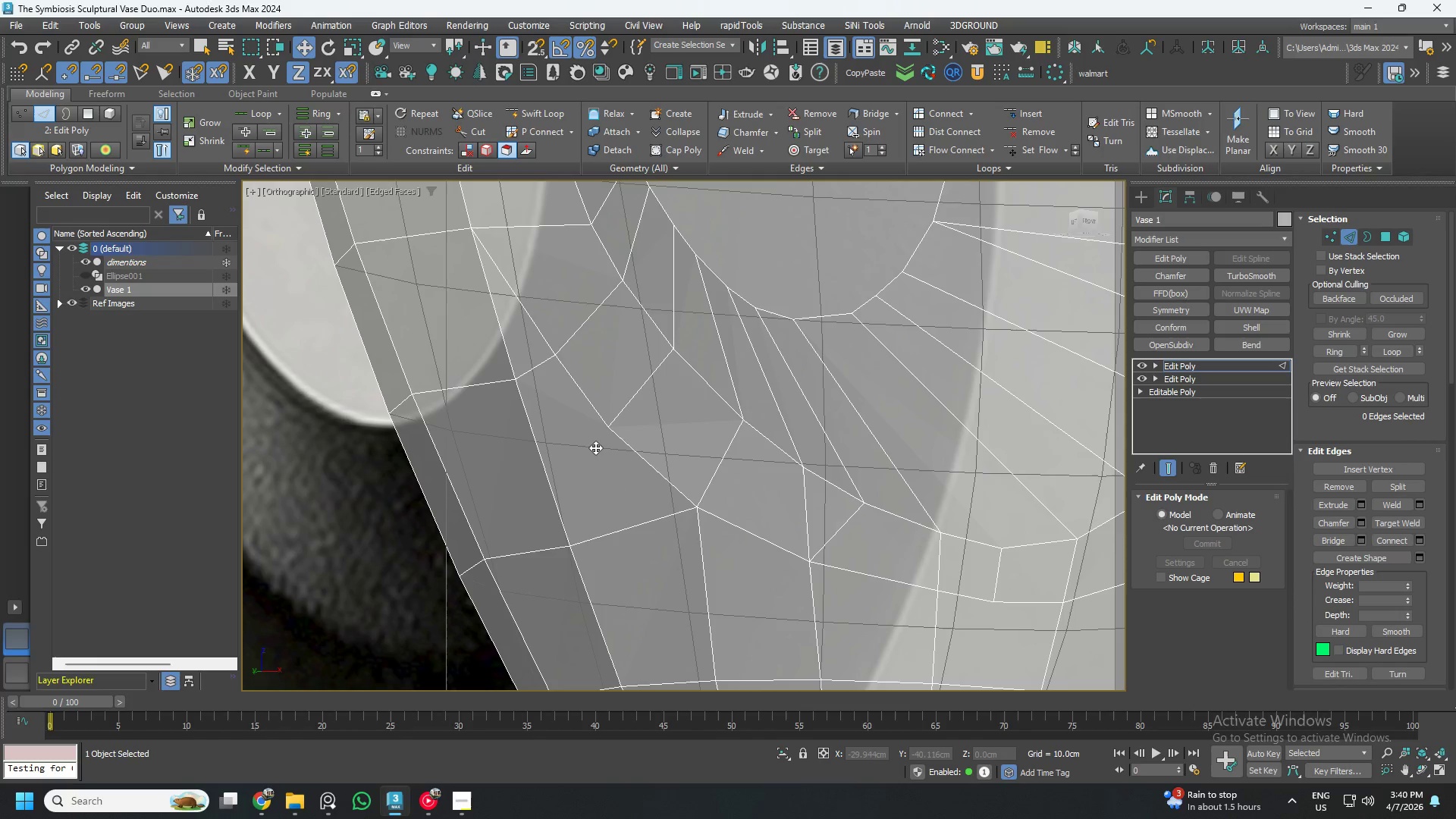 
key(Control+1)
 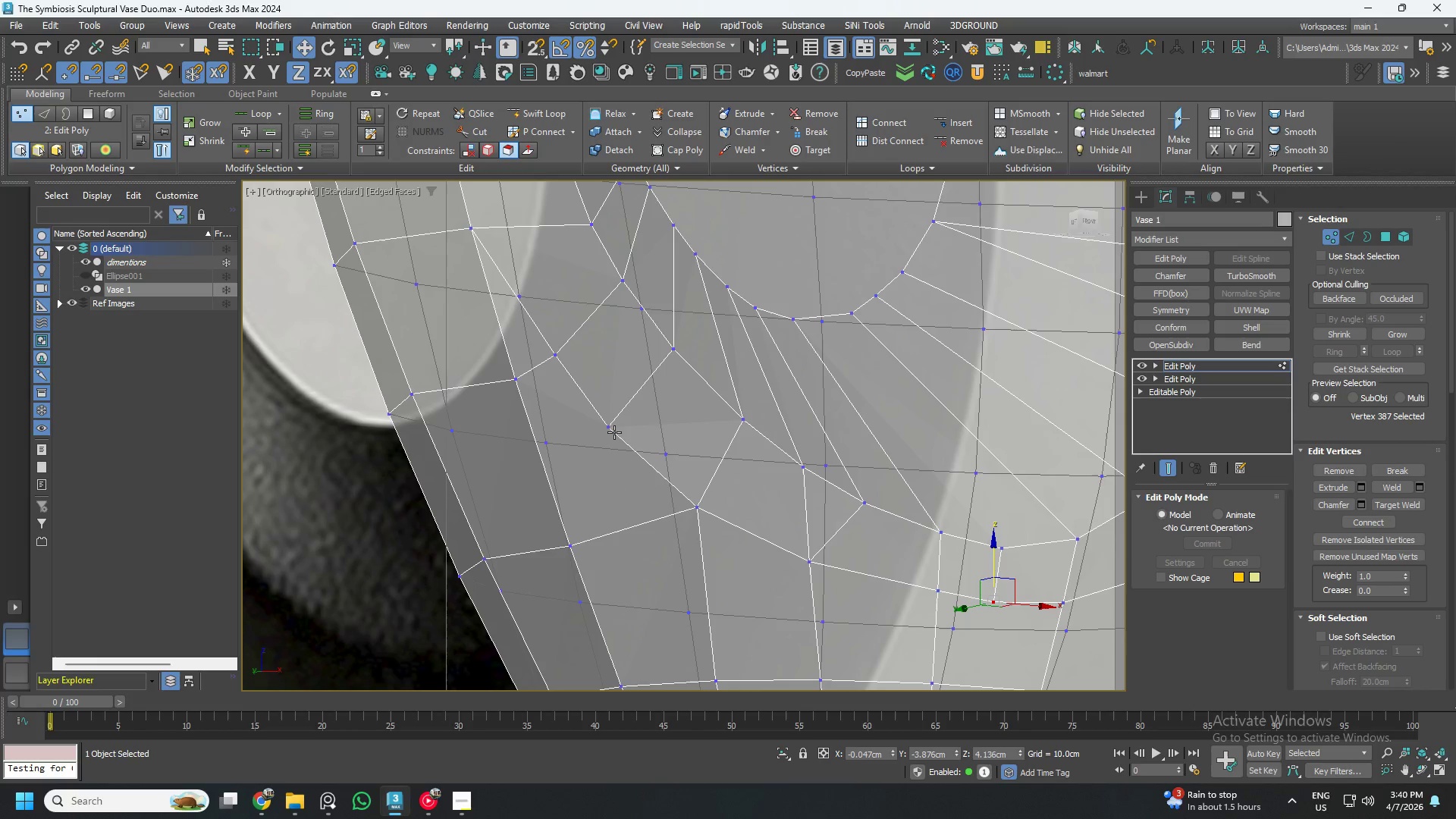 
left_click([614, 431])
 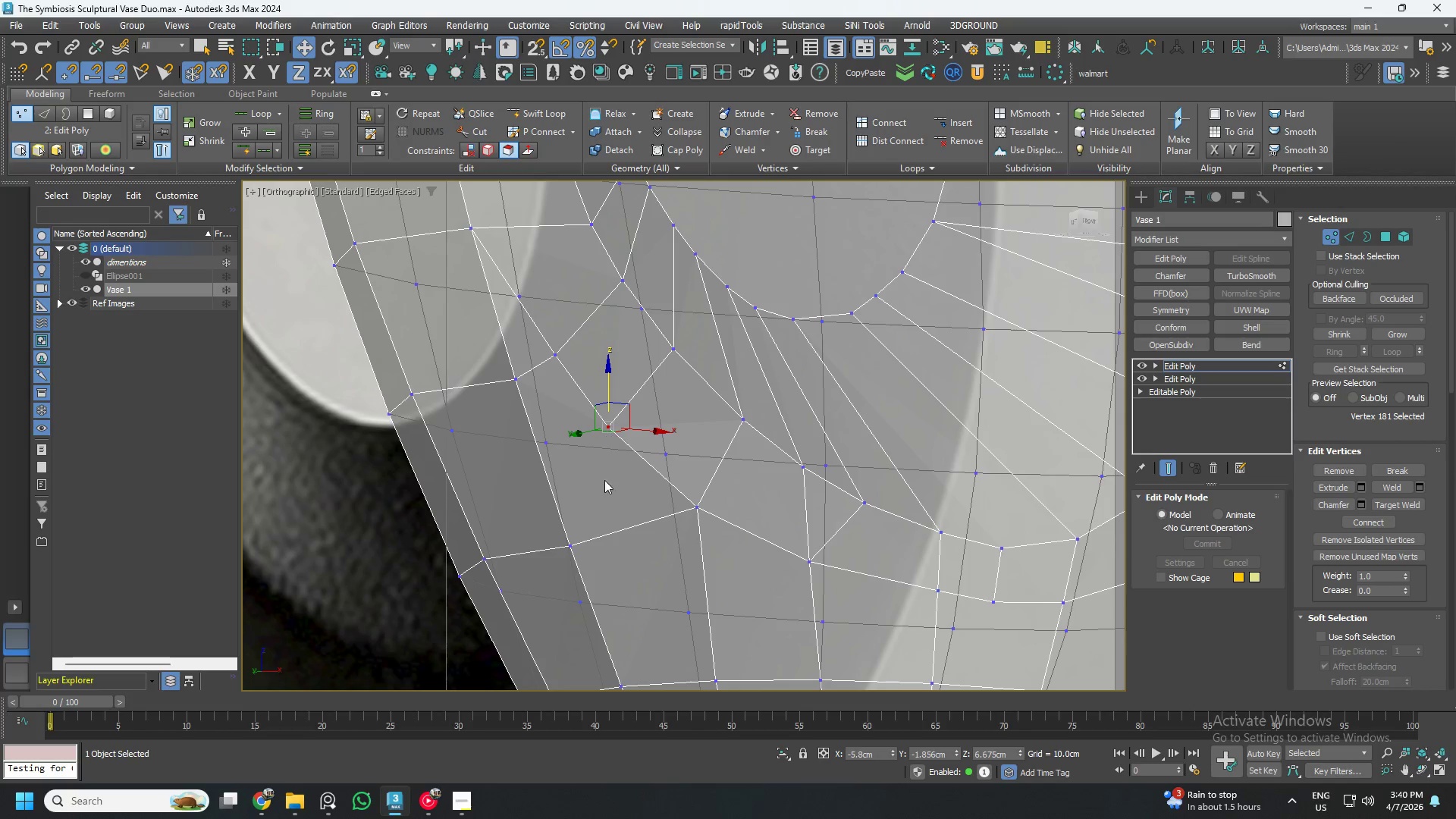 
key(Control+ControlLeft)
 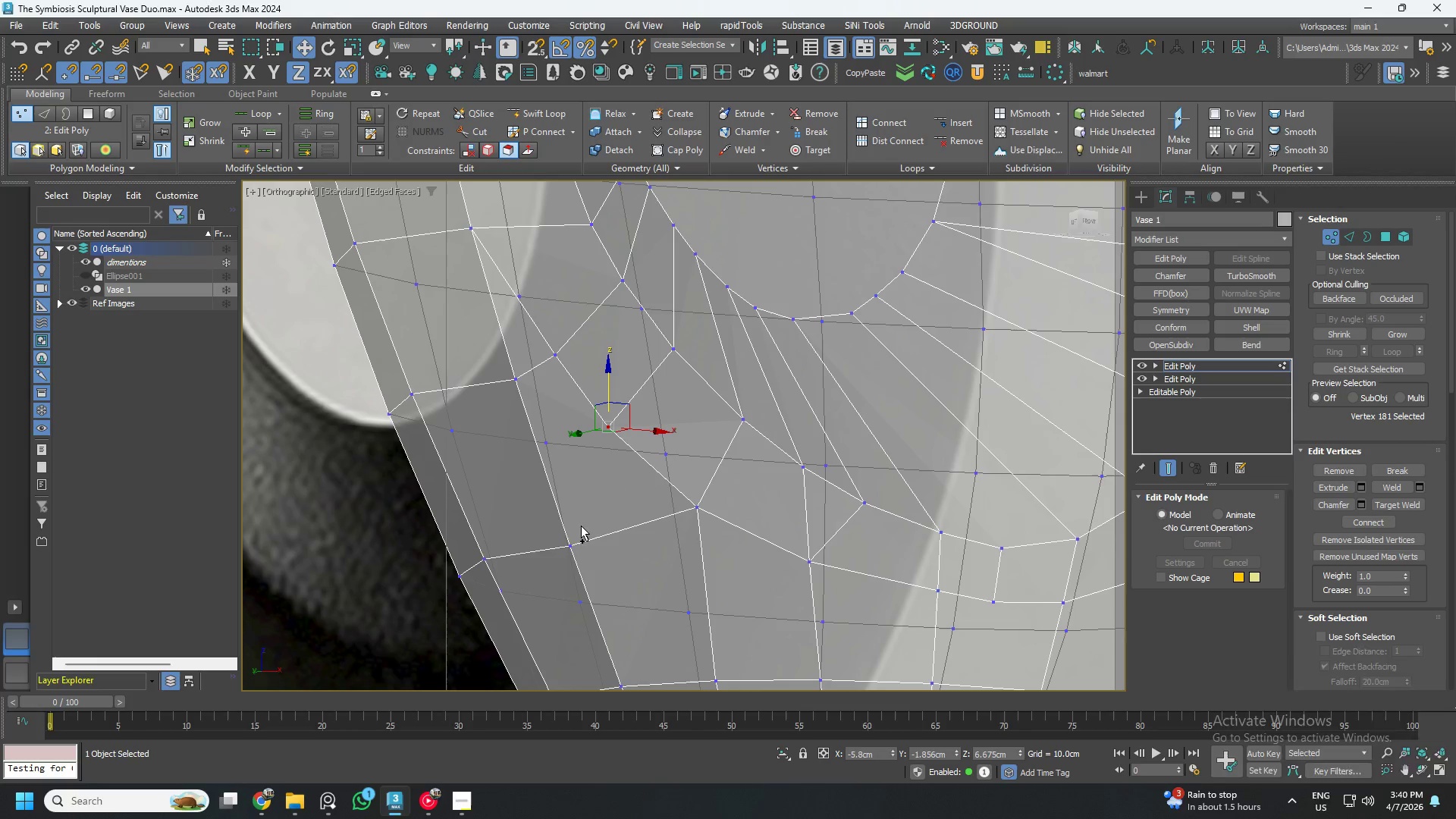 
hold_key(key=ControlLeft, duration=1.5)
left_click([574, 547])
 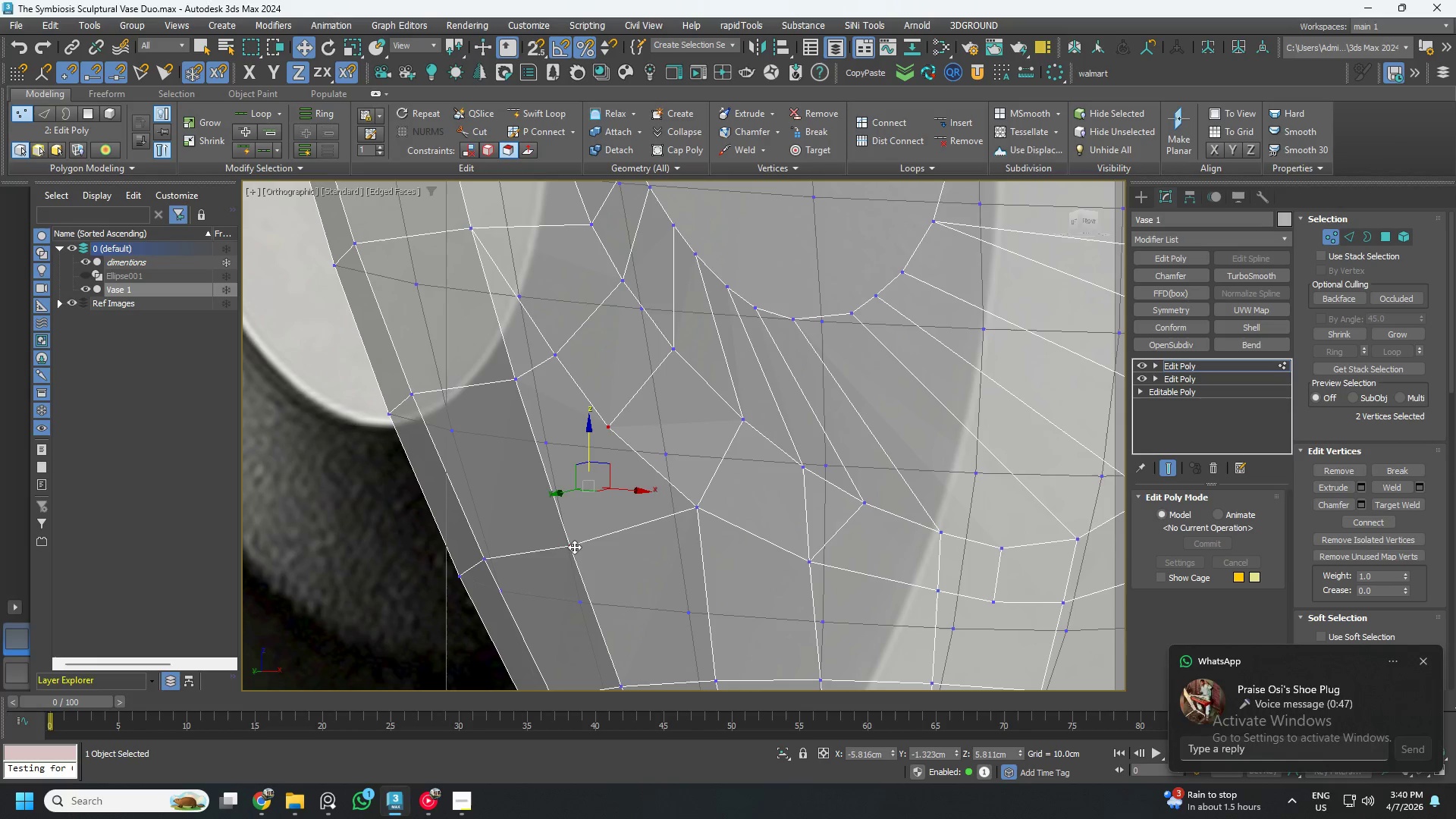 
key(Control+ControlLeft)
 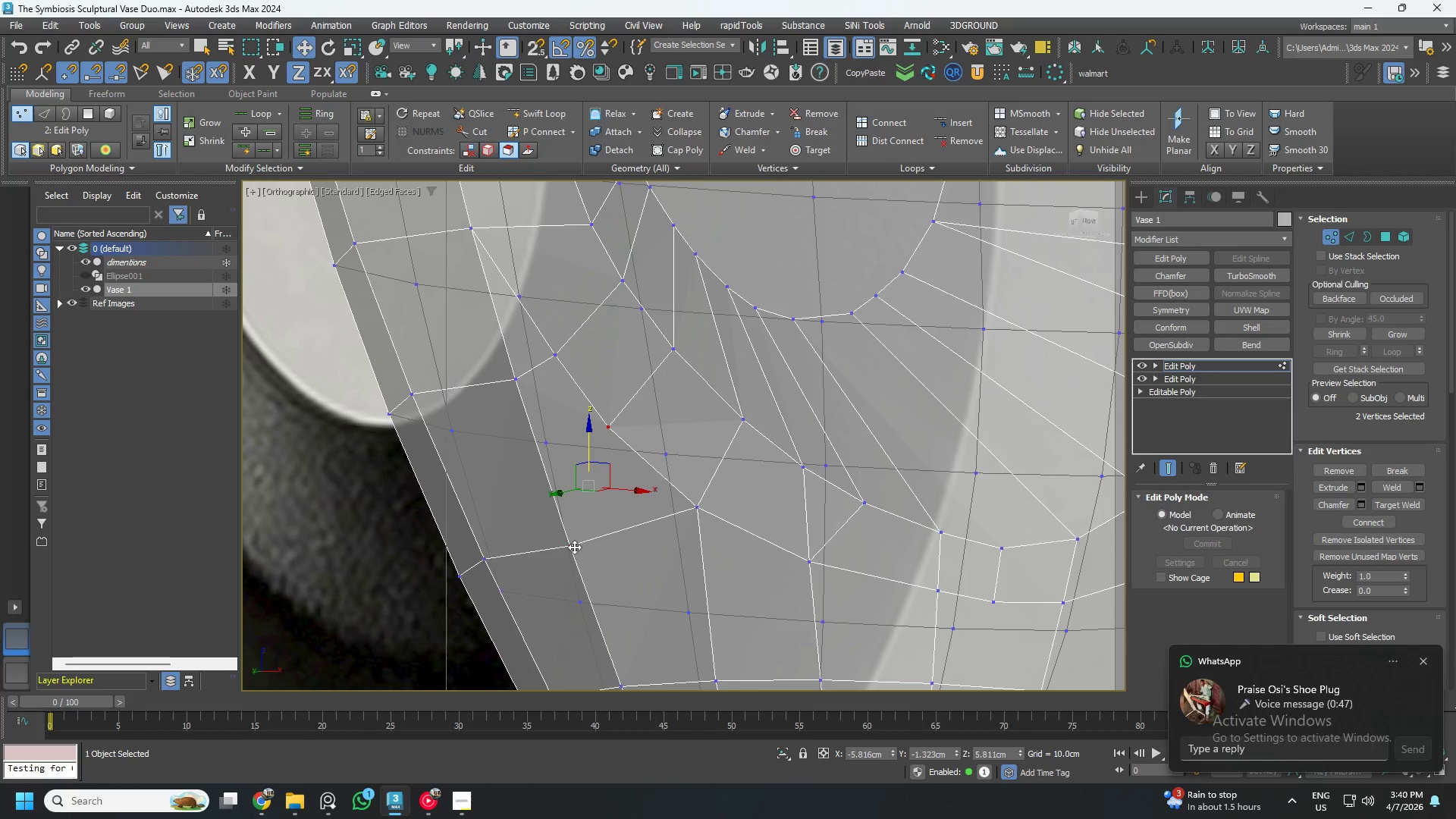 
key(Control+ControlLeft)
 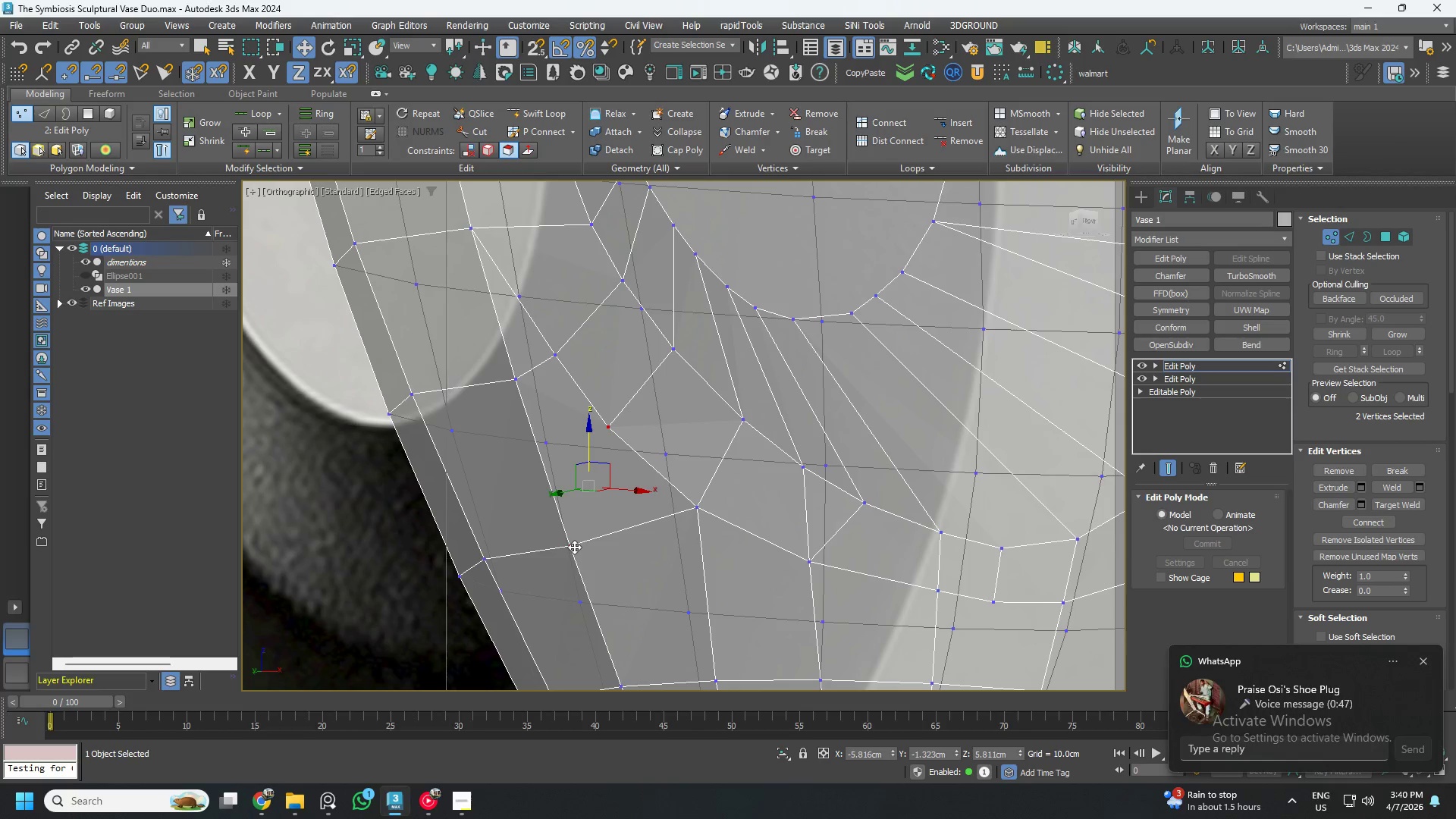 
key(Control+ControlLeft)
 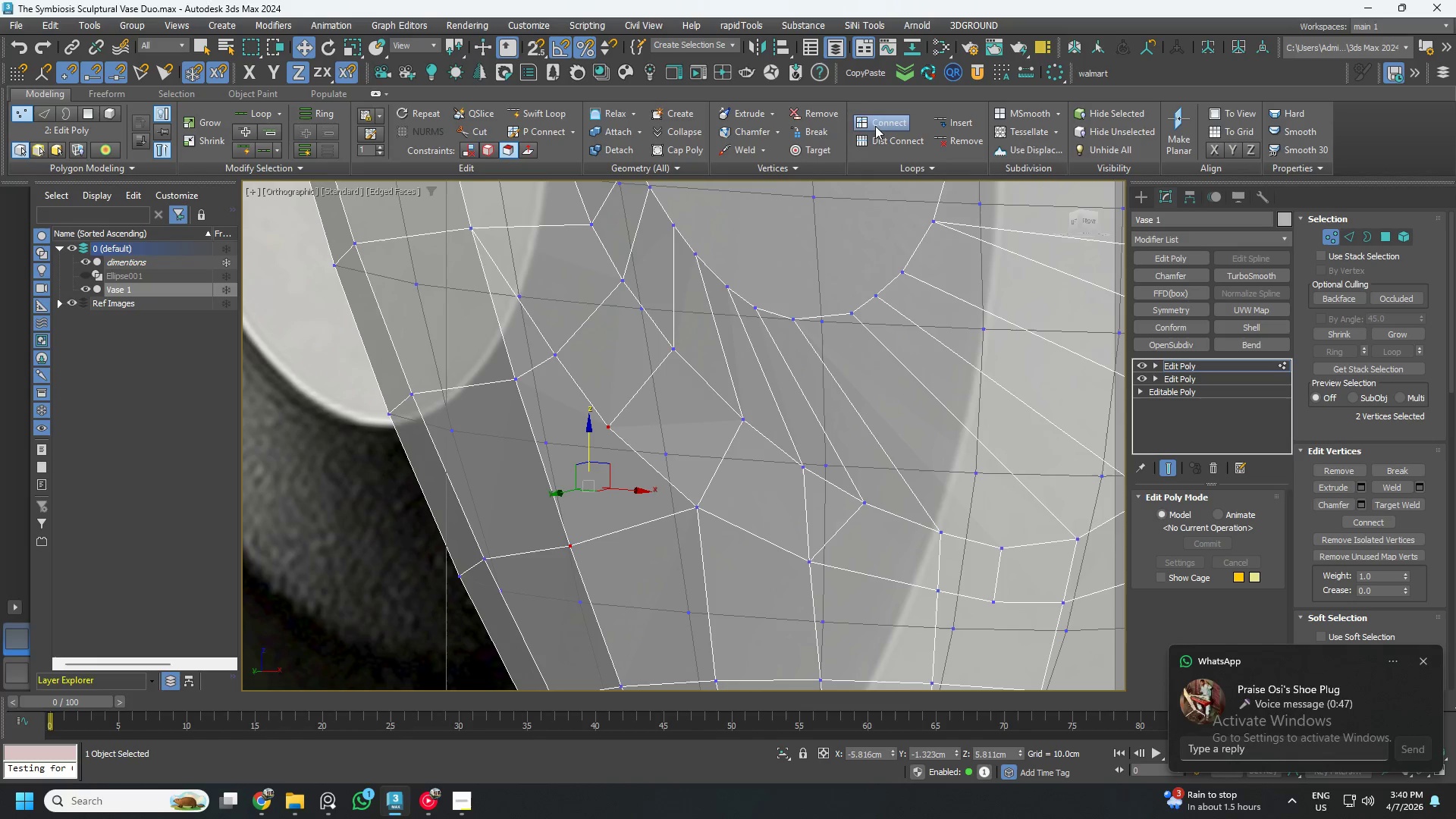 
left_click([889, 126])
 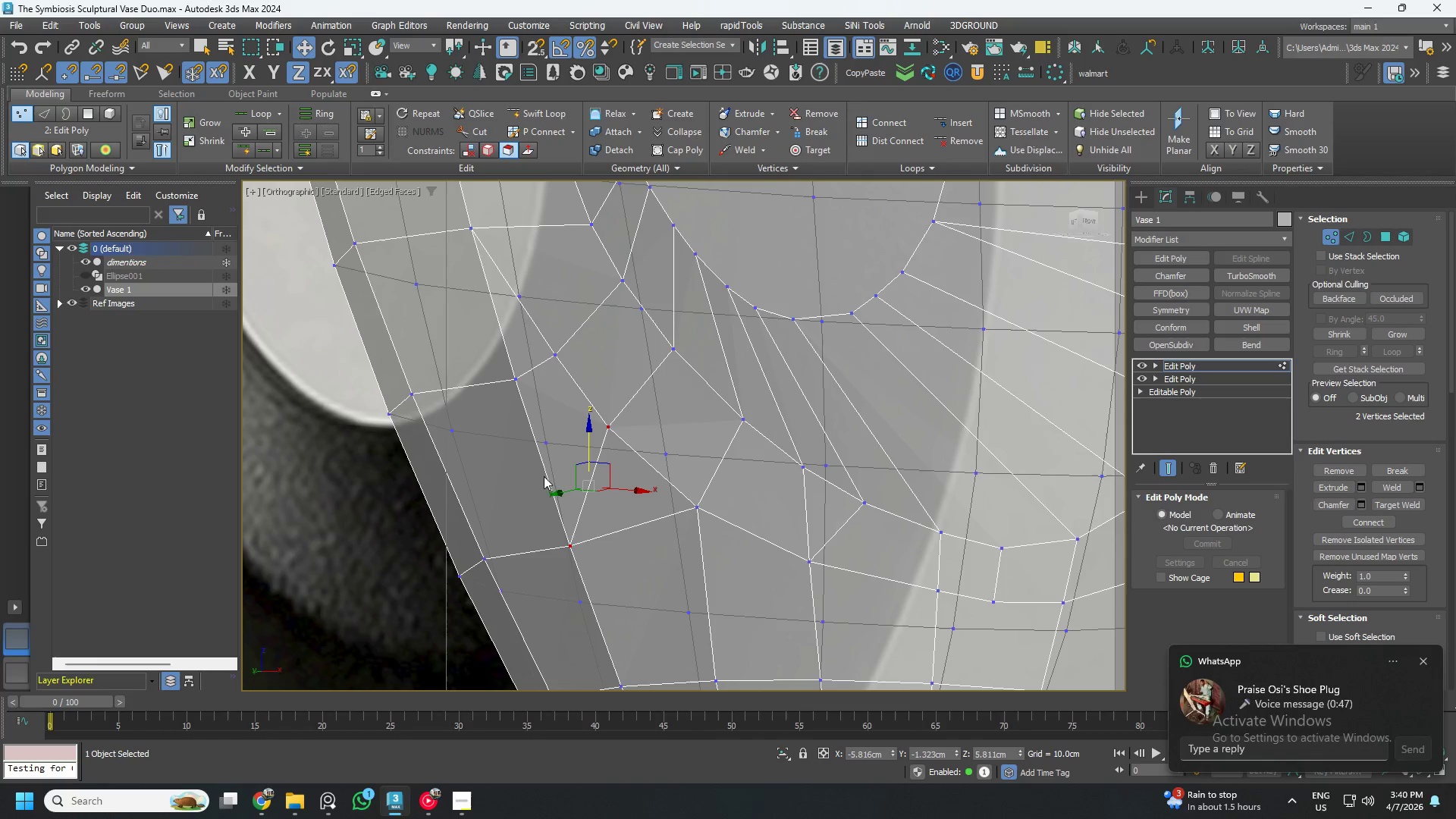 
hold_key(key=AltLeft, duration=1.25)
 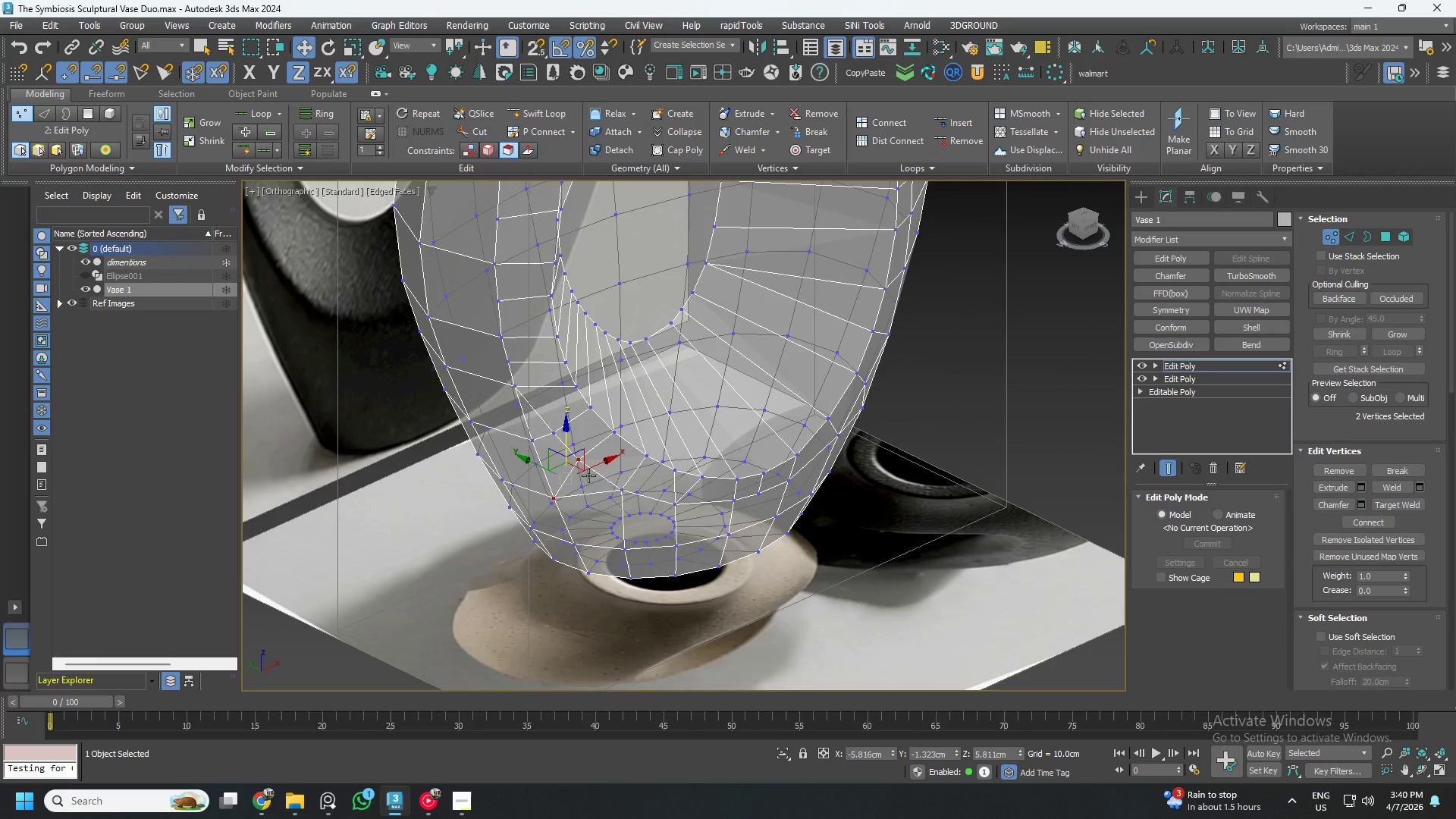 
scroll: coordinate [578, 458], scroll_direction: down, amount: 4.0
 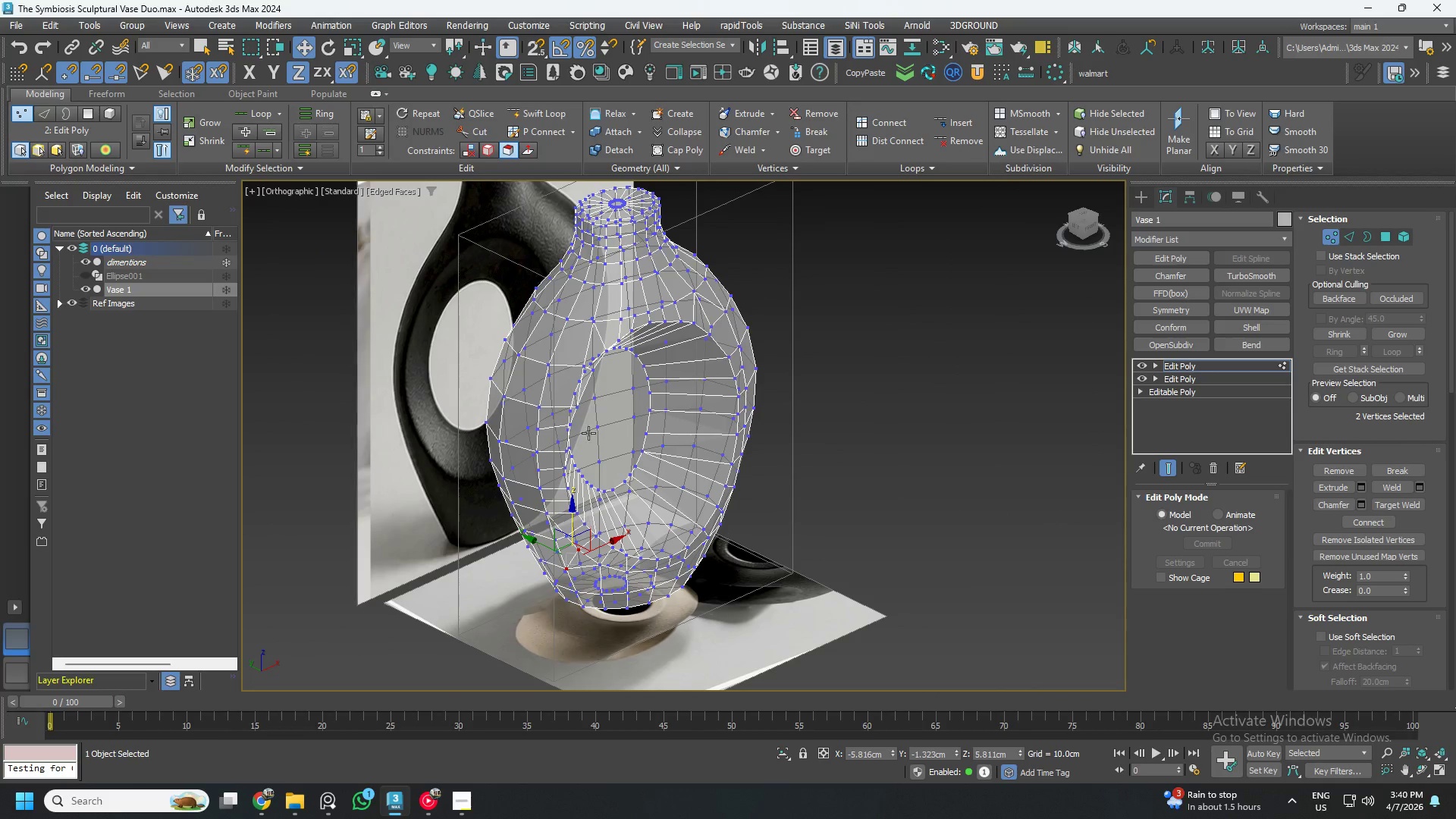 
hold_key(key=AltLeft, duration=1.14)
 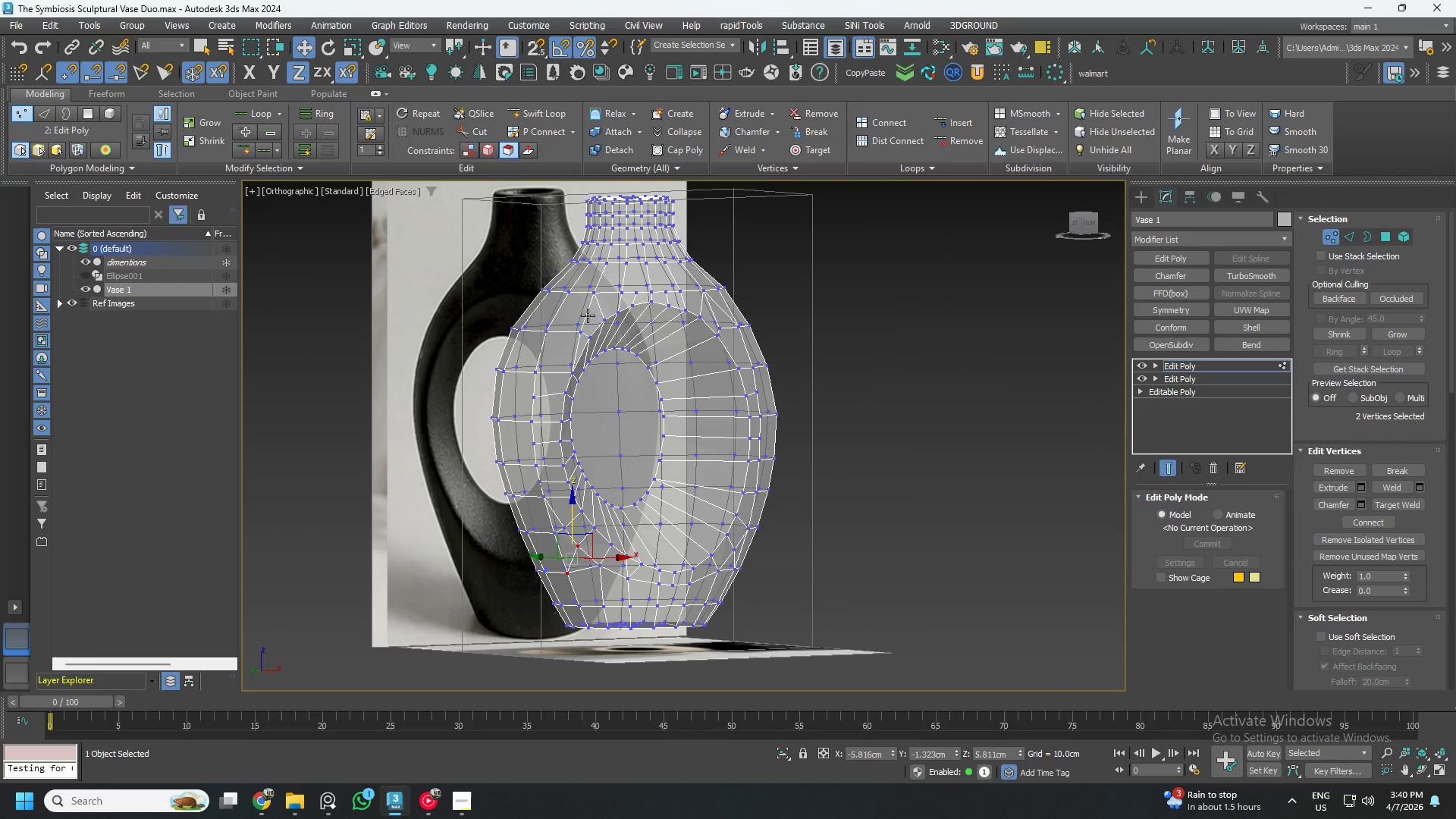 
key(Alt+Control+ControlLeft)
 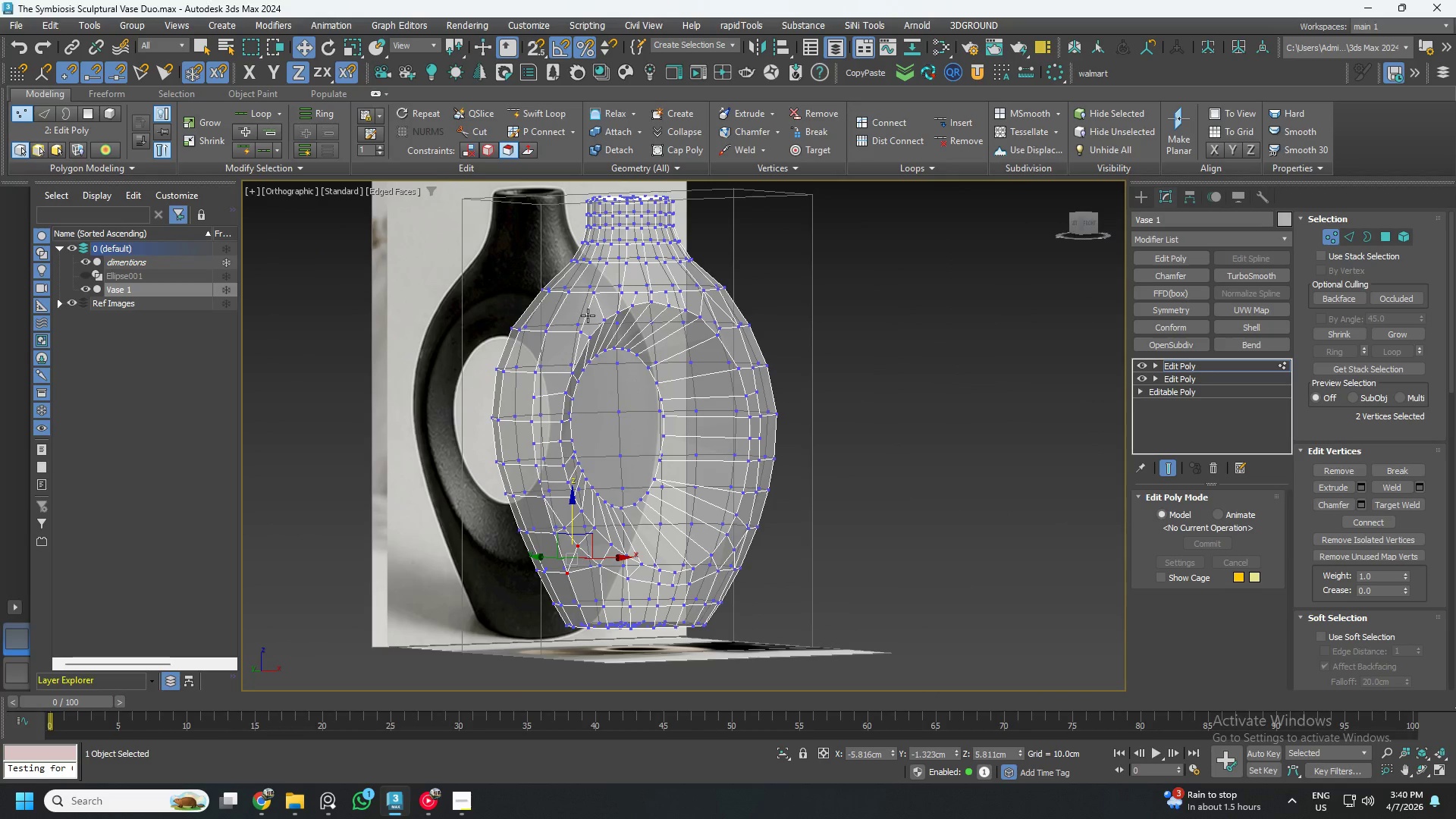 
key(Alt+Control+S)
 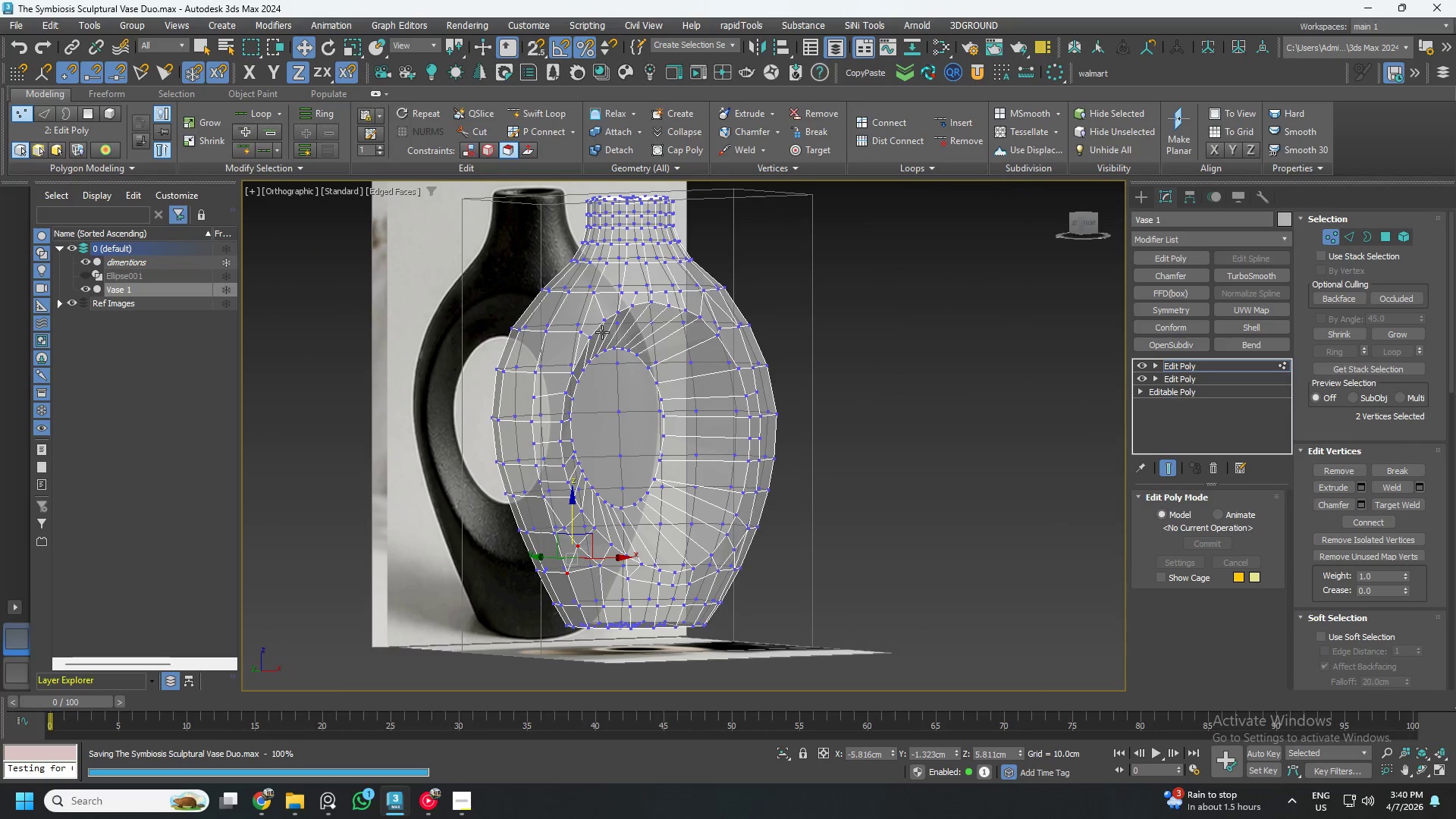 
hold_key(key=AltLeft, duration=0.64)
 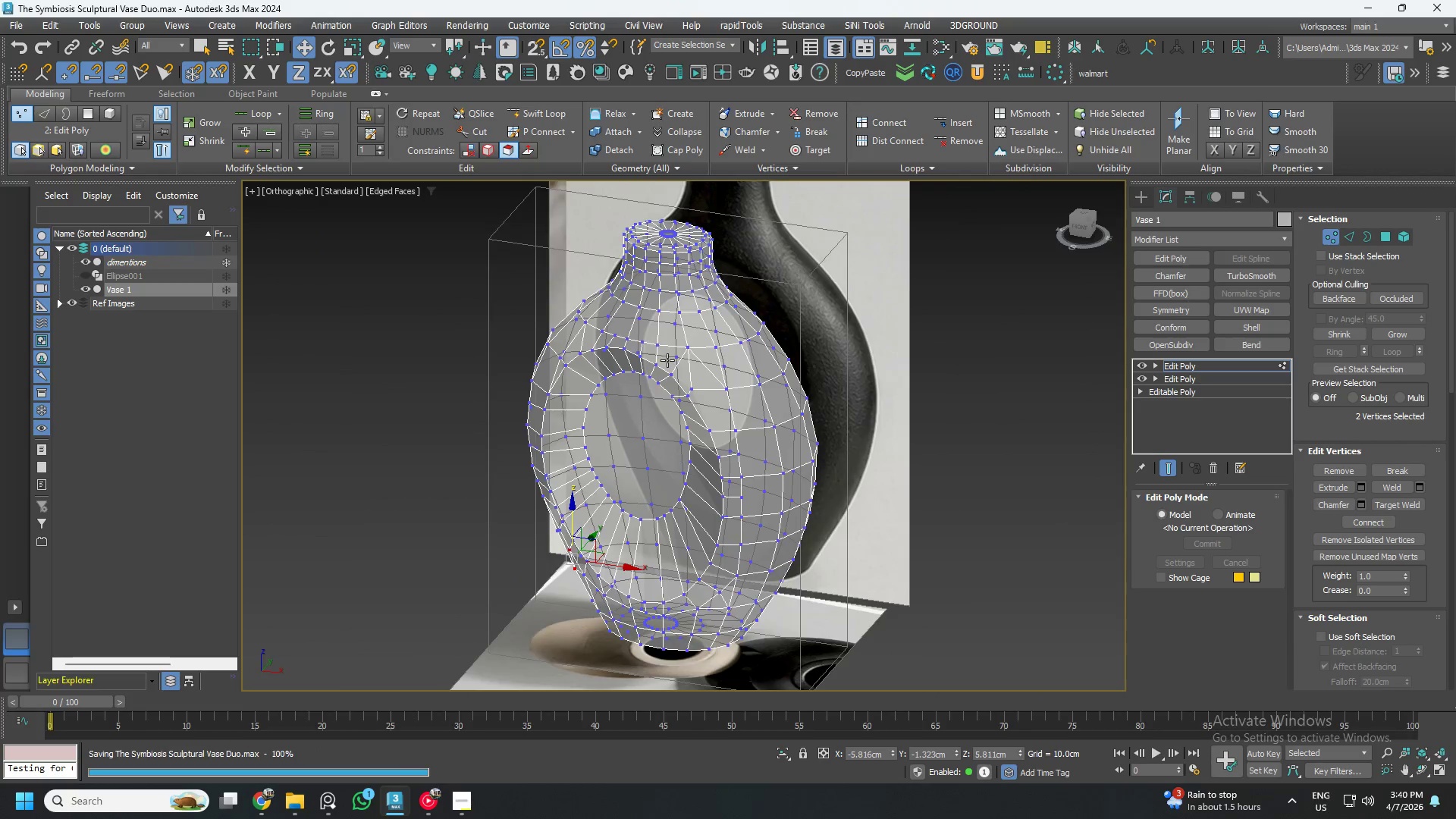 
scroll: coordinate [669, 364], scroll_direction: up, amount: 3.0
 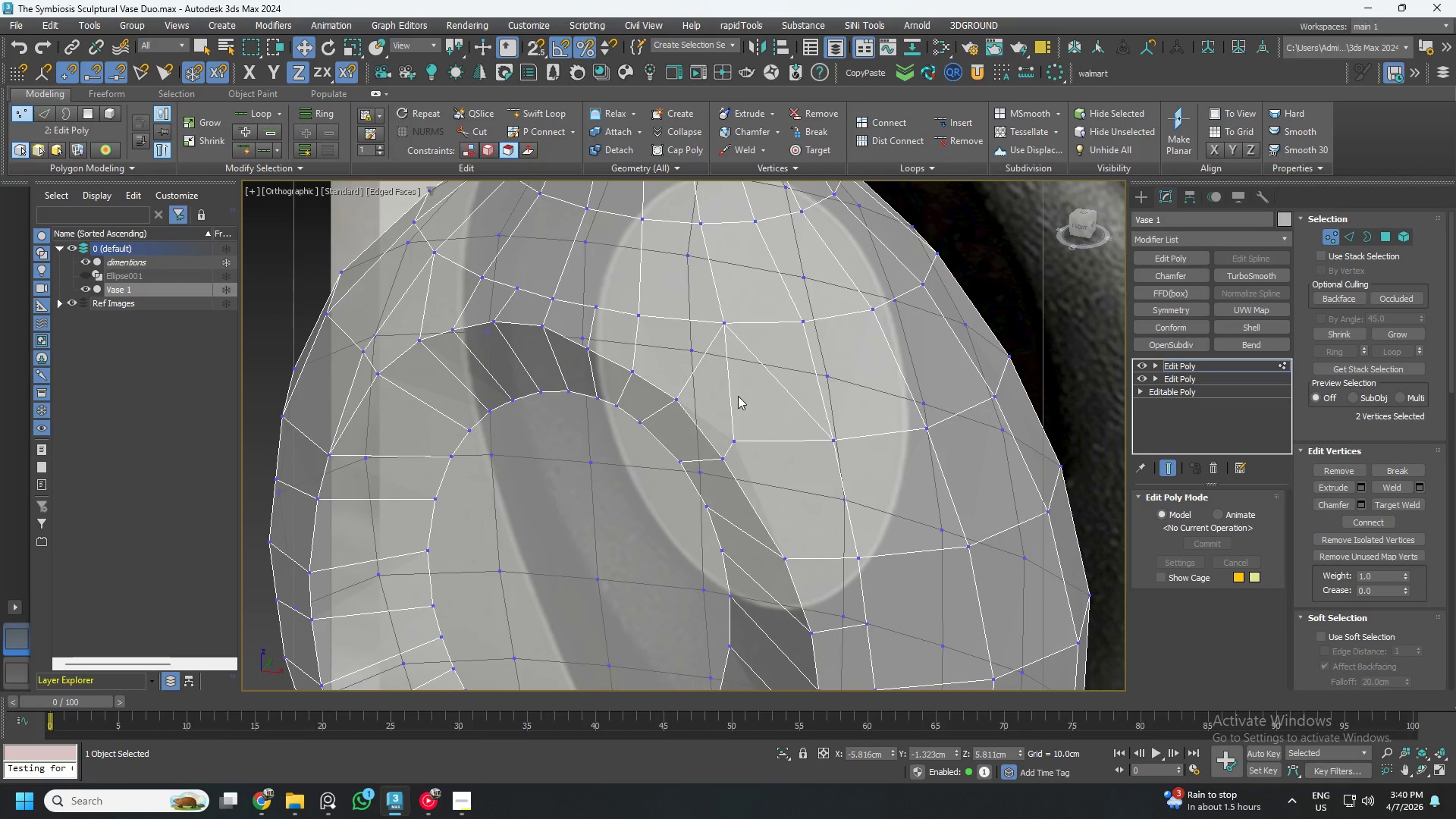 
hold_key(key=AltLeft, duration=0.58)
 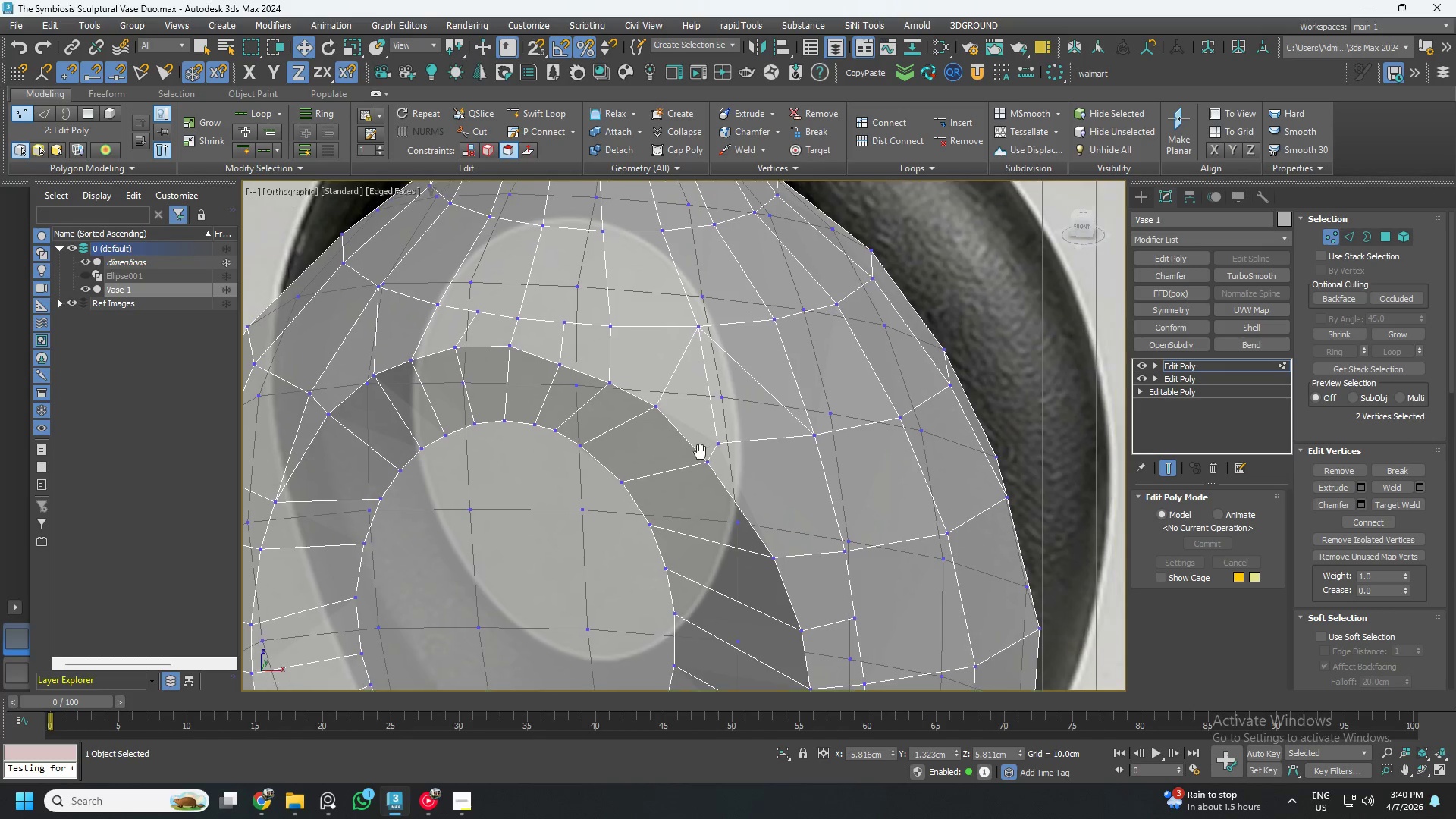 
hold_key(key=AltLeft, duration=26.69)
scroll: coordinate [707, 437], scroll_direction: up, amount: 1.0
 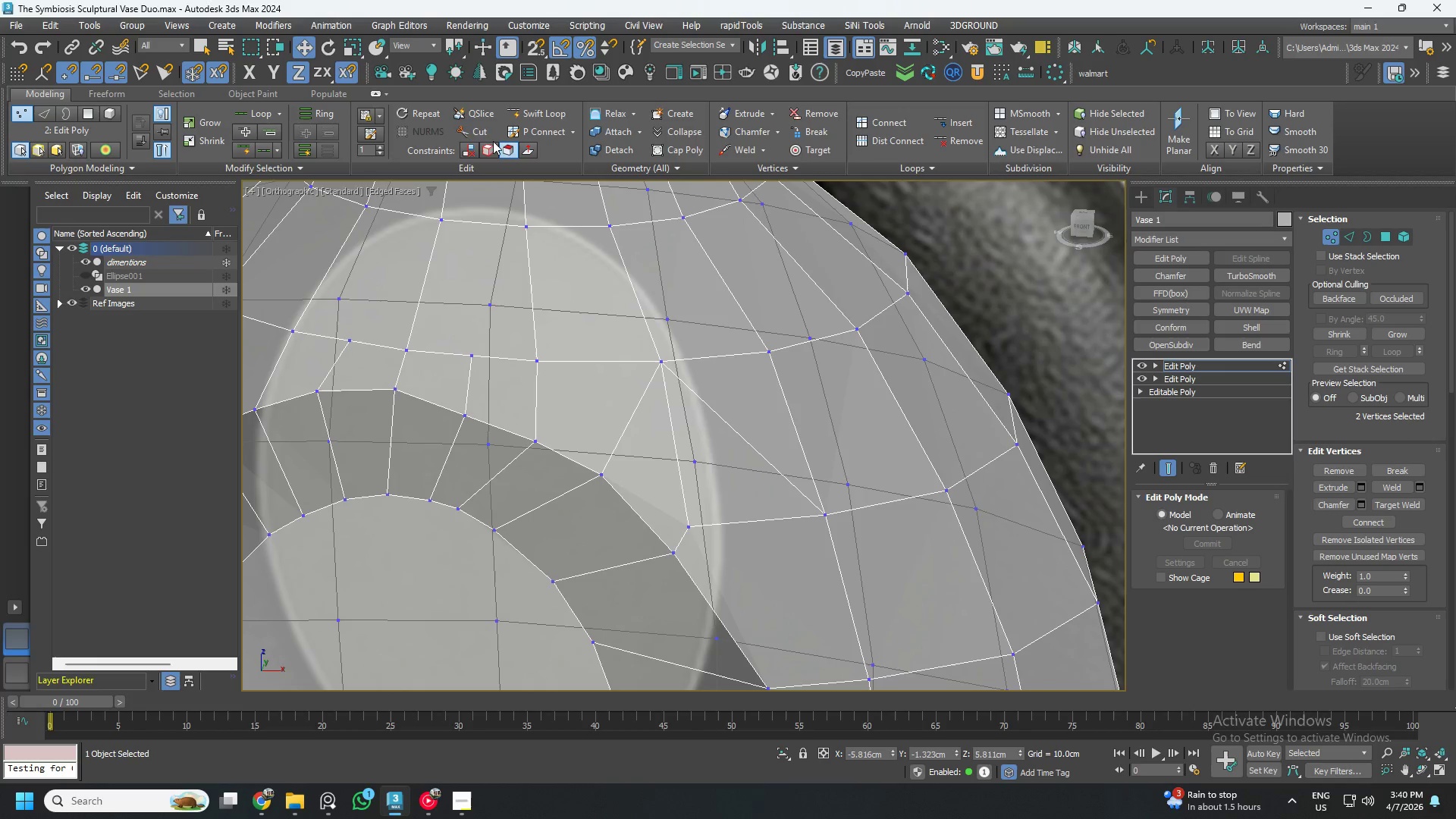 
left_click([485, 132])
 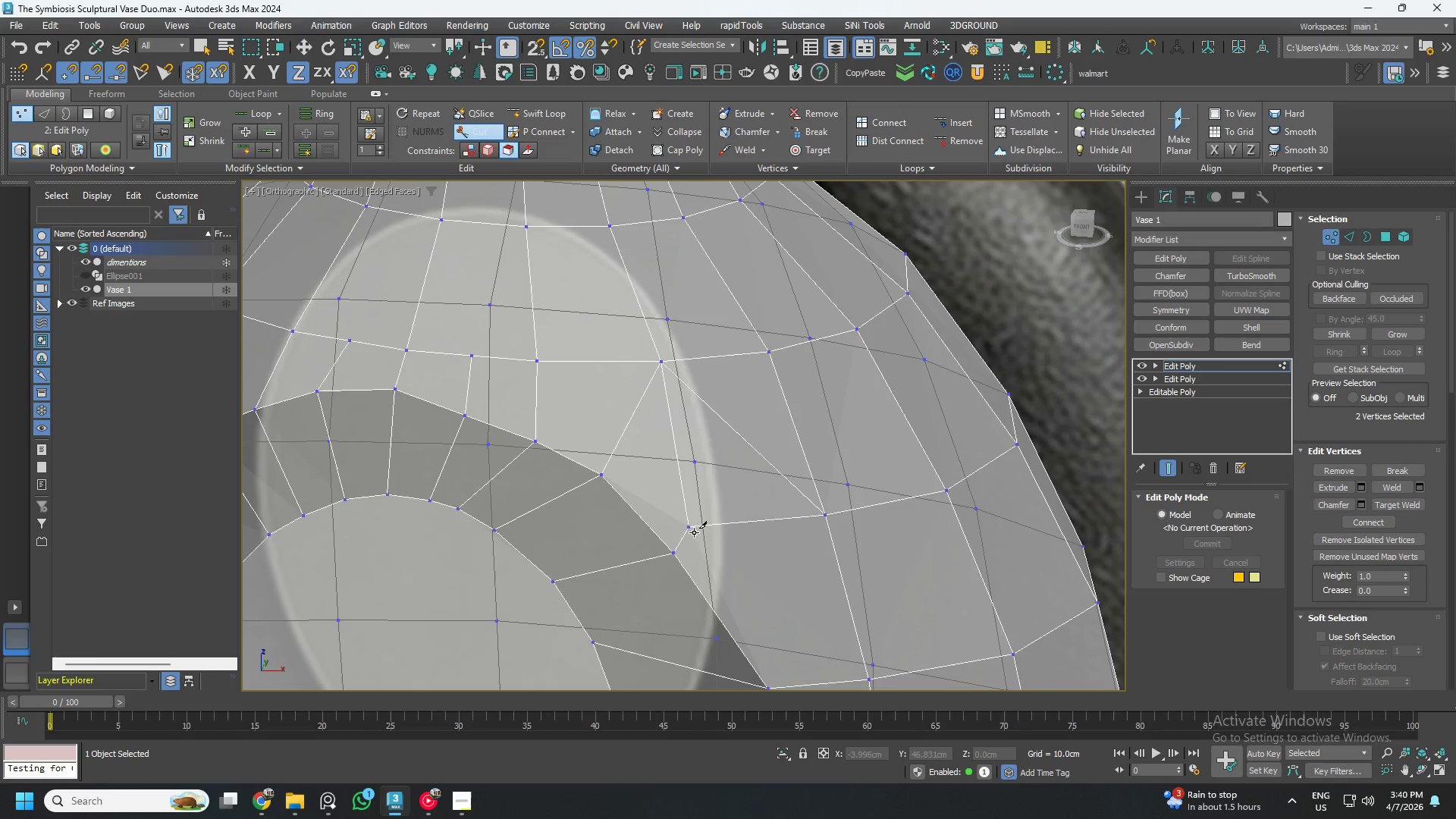 
left_click([686, 526])
 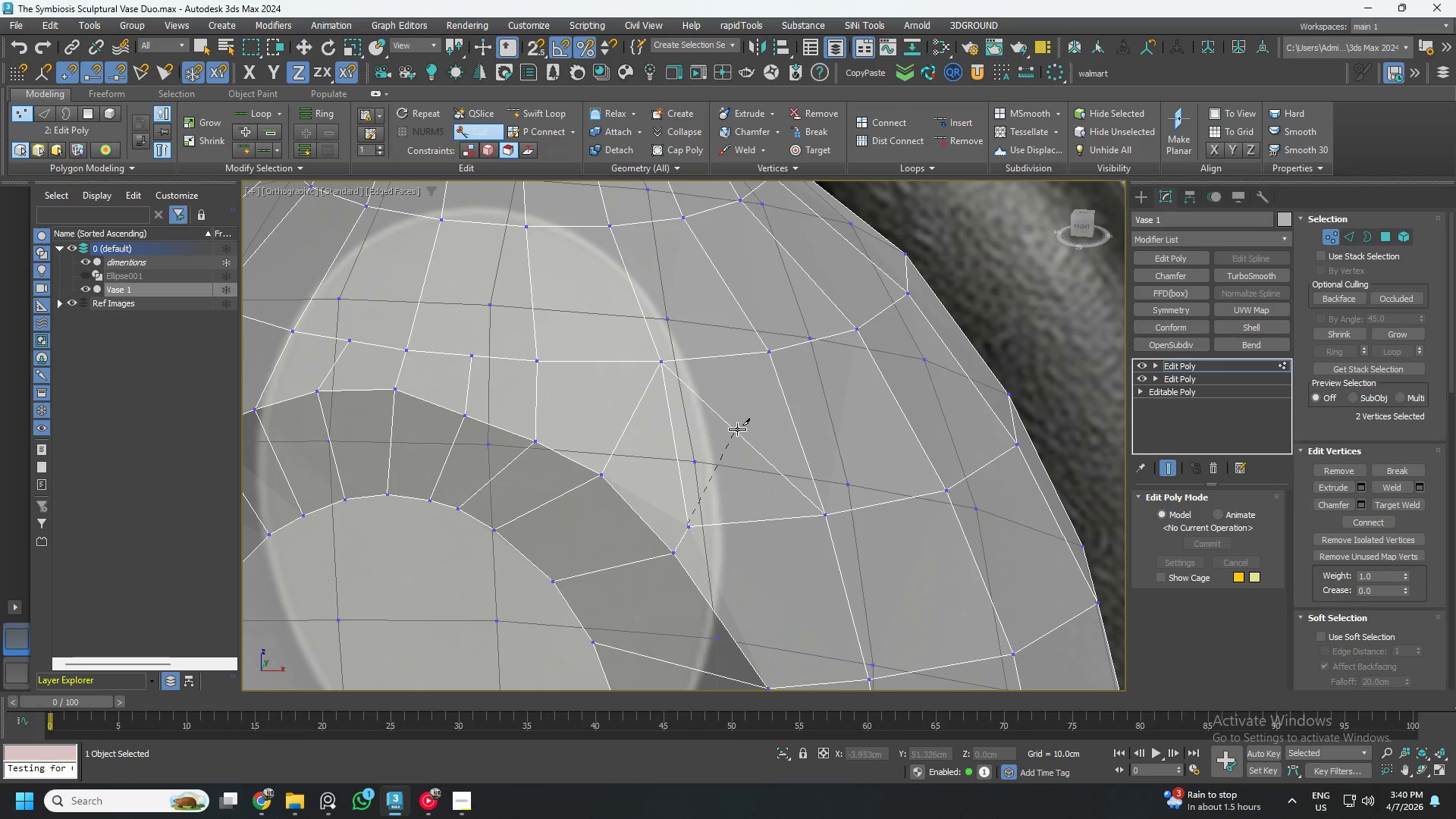 
left_click([737, 429])
 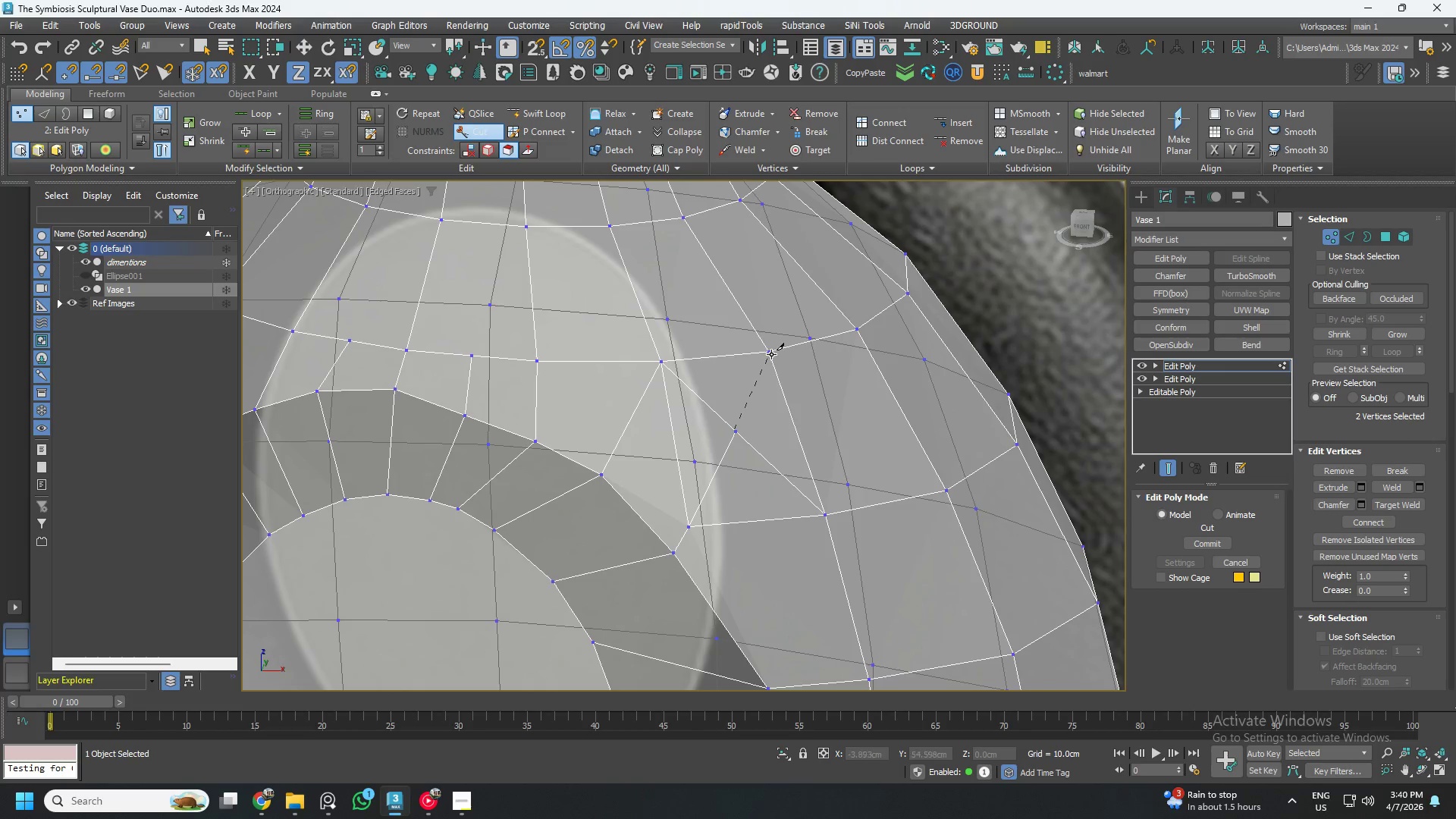 
left_click([774, 352])
 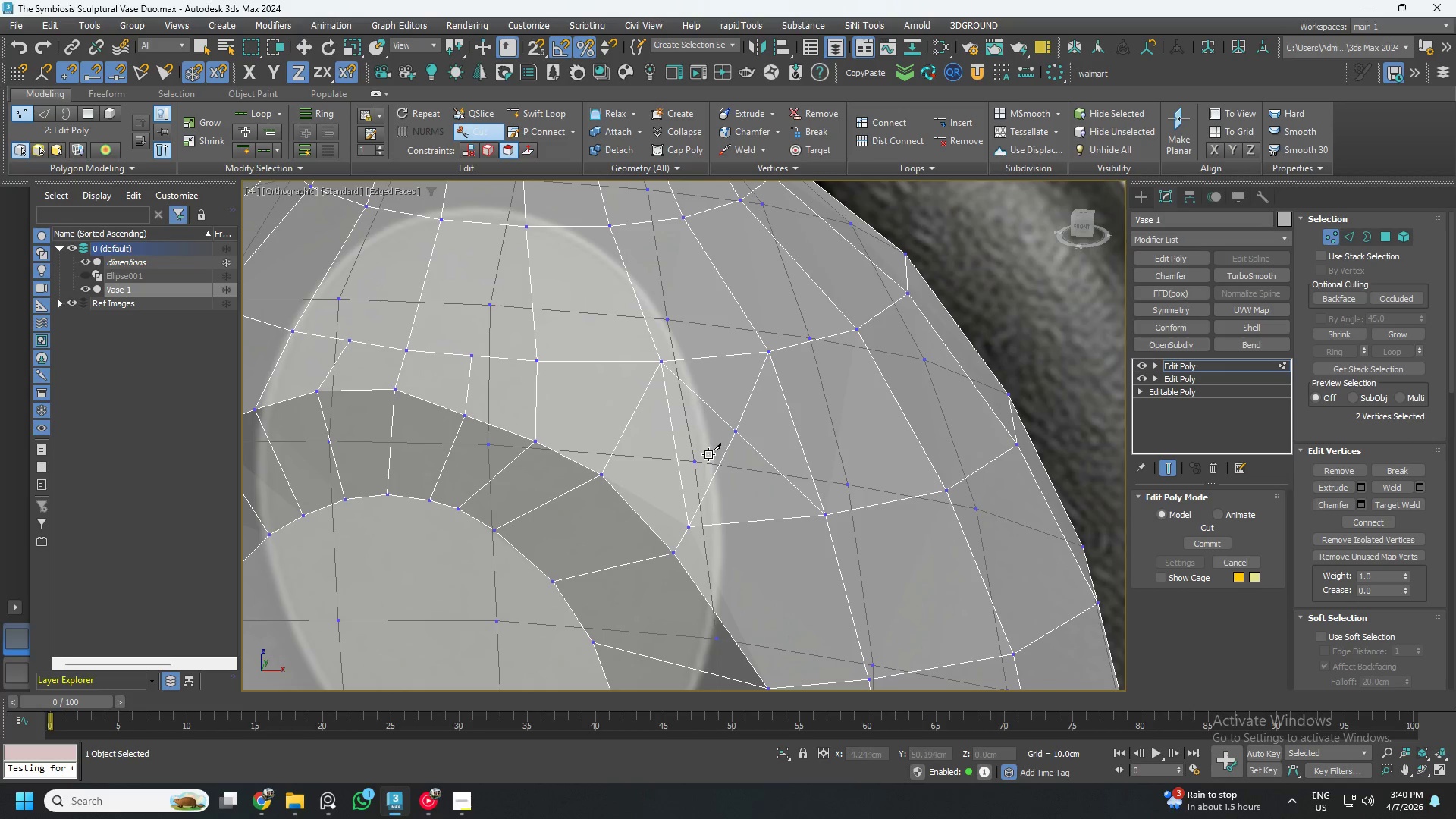 
right_click([722, 497])
 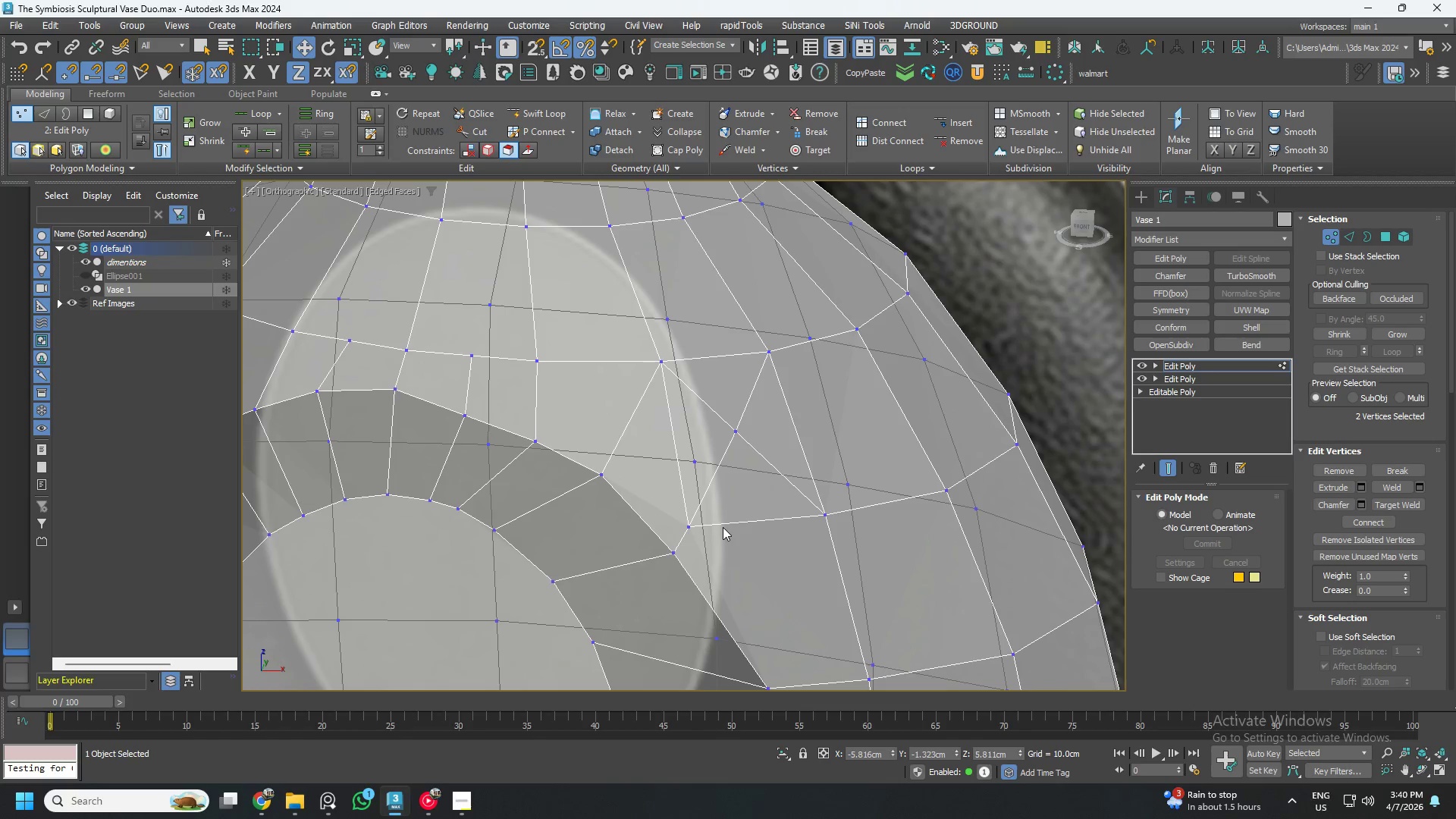 
key(2)
 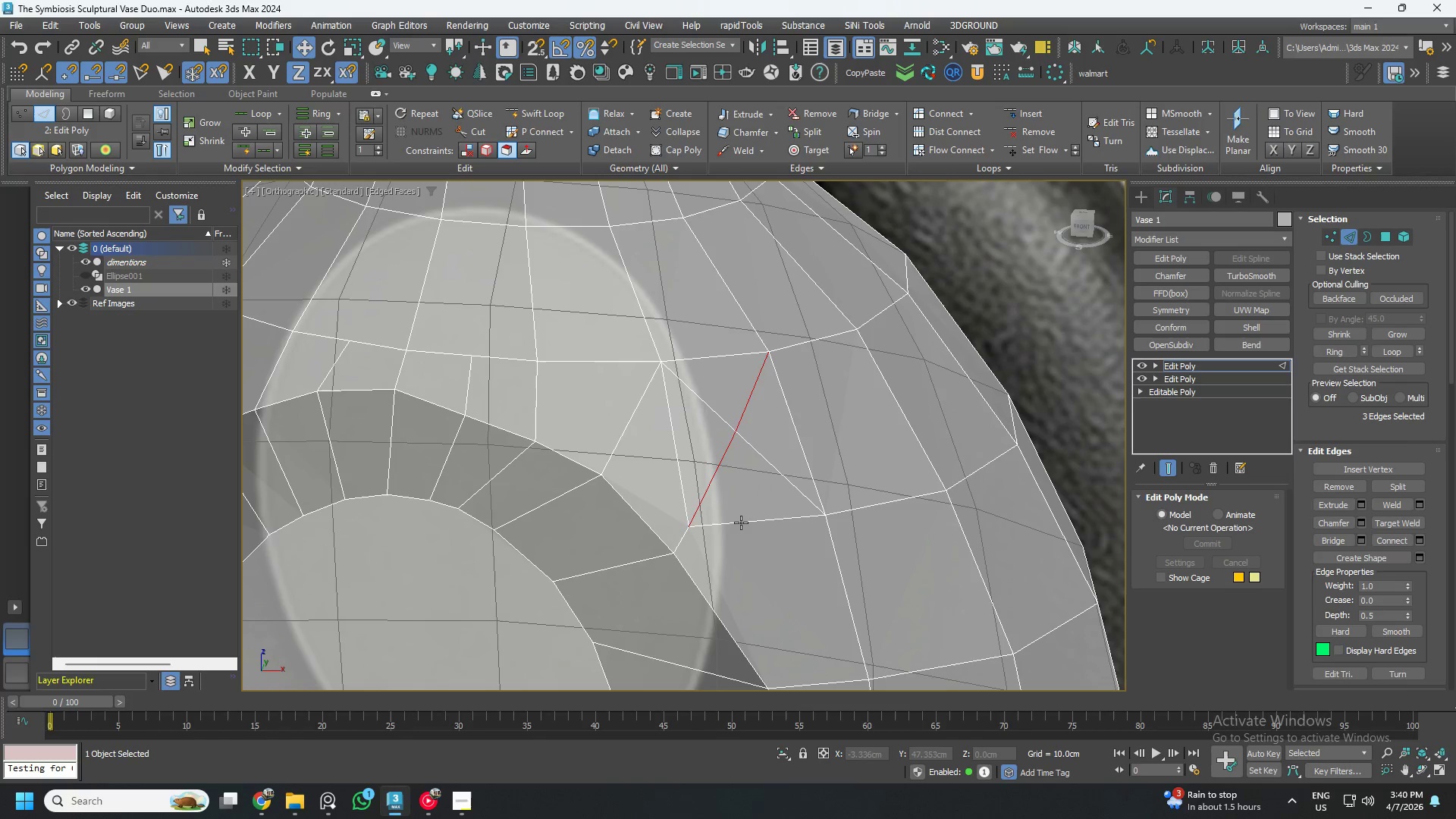 
left_click([741, 524])
 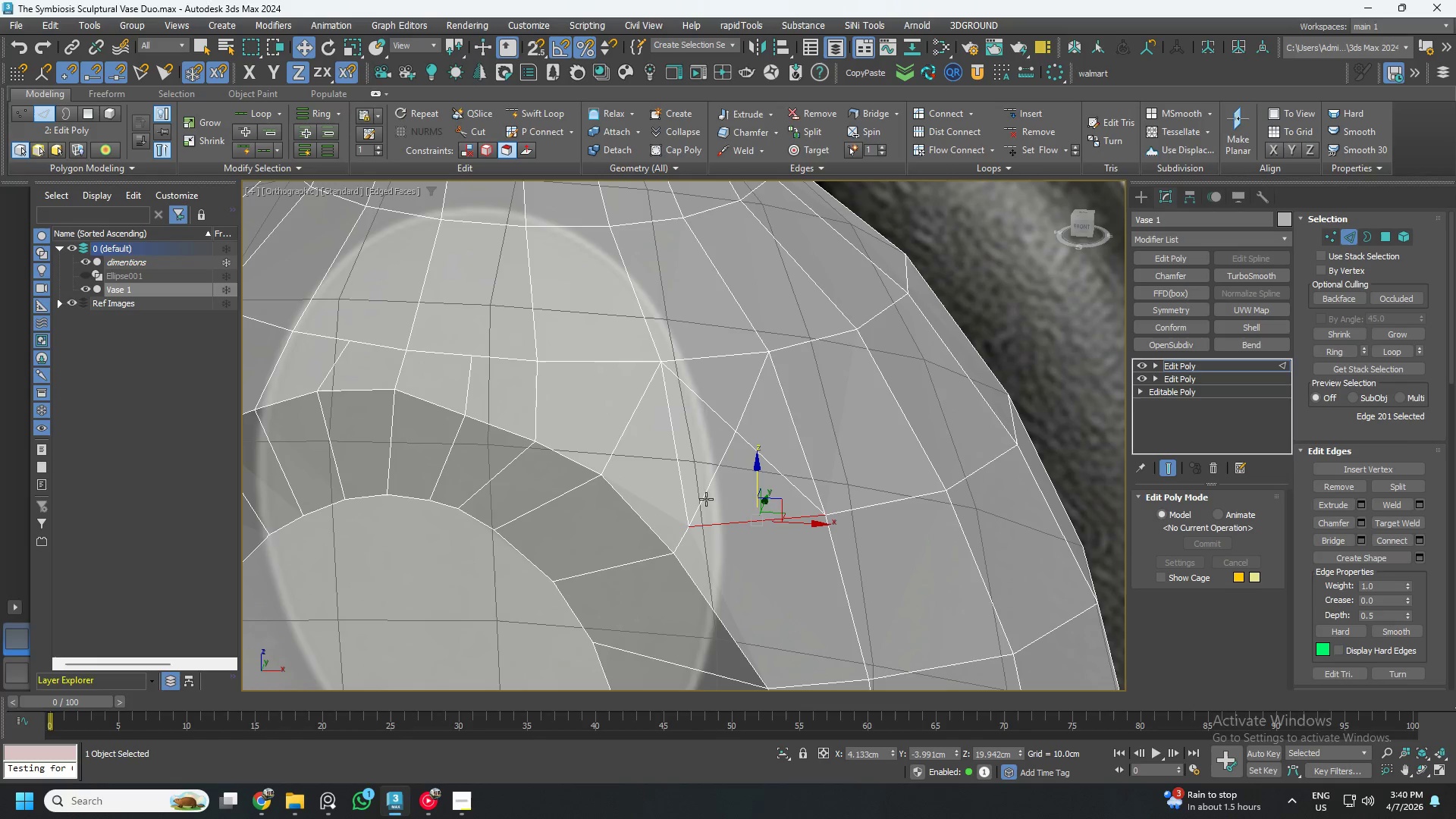 
hold_key(key=ControlLeft, duration=0.45)
left_click([686, 472])
 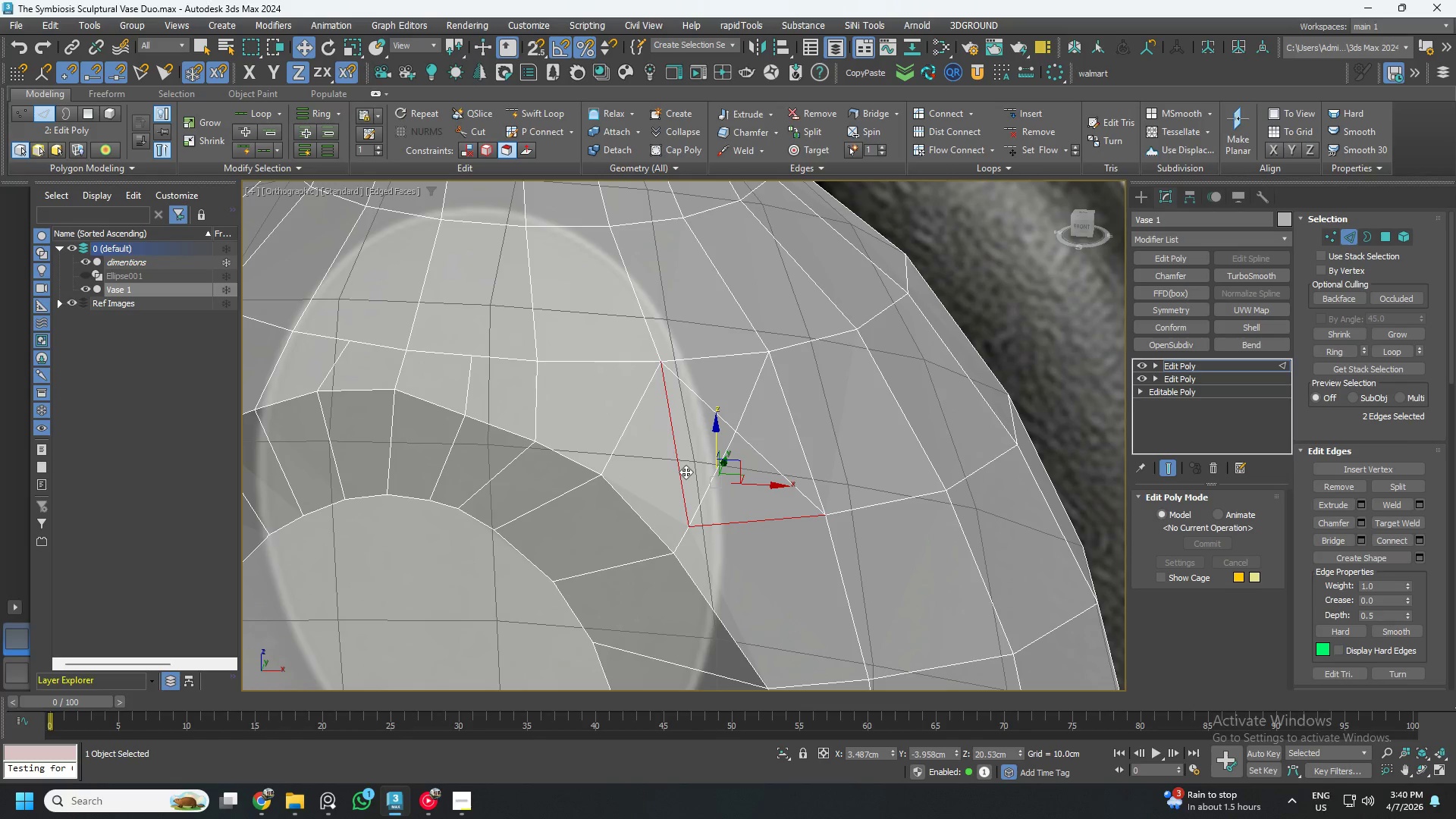 
key(Control+Backspace)
 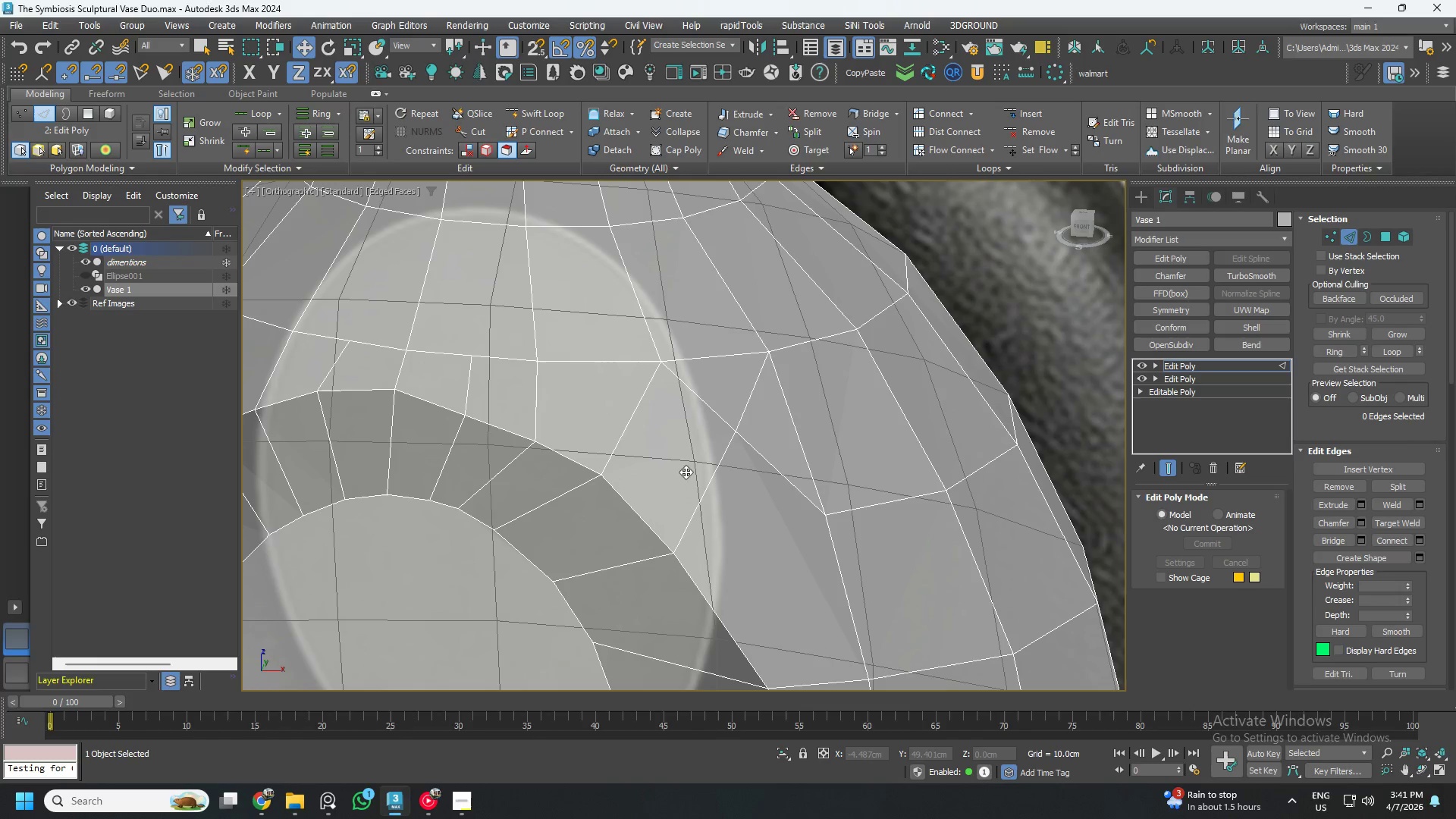 
key(1)
 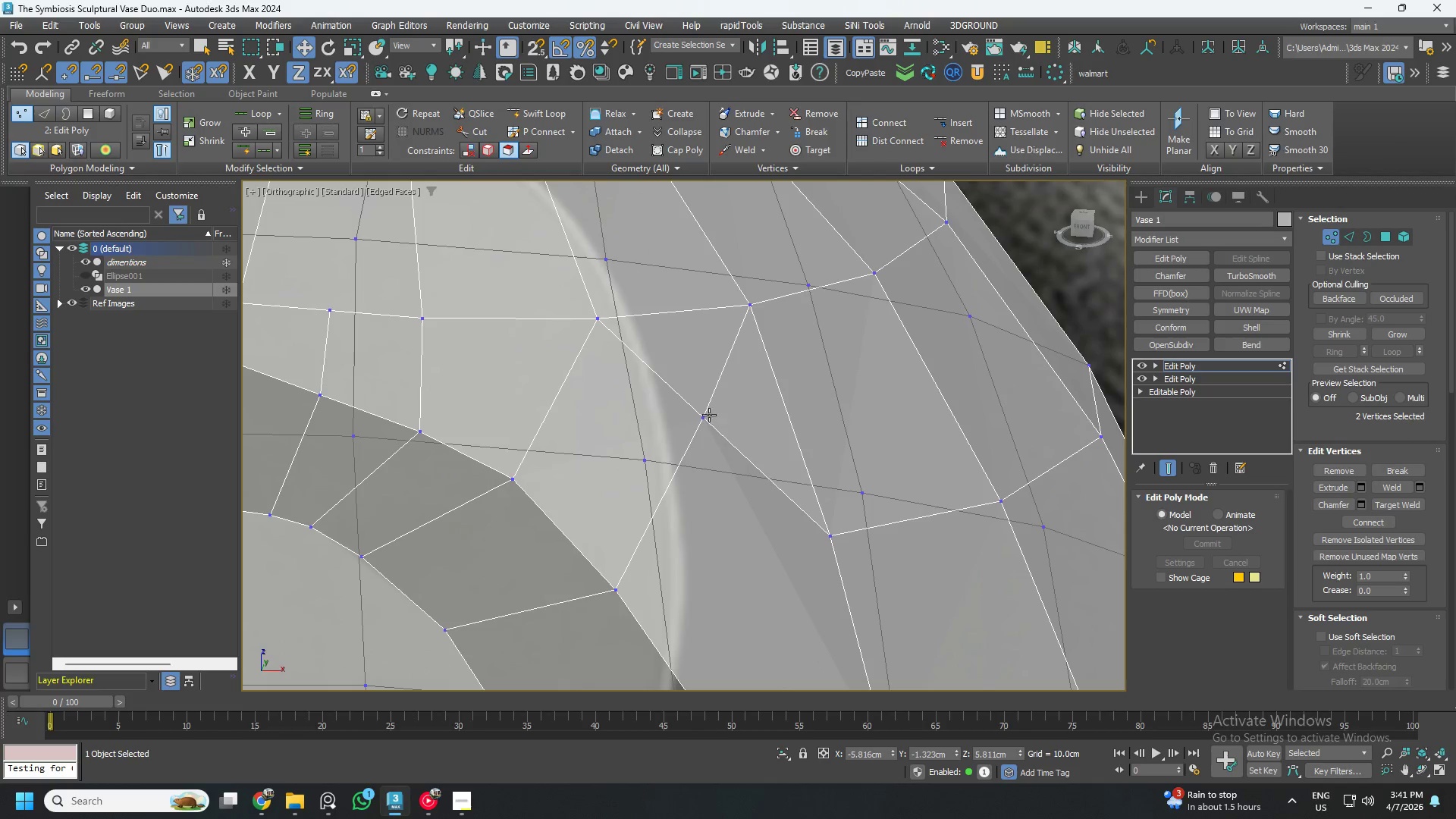 
scroll: coordinate [742, 471], scroll_direction: up, amount: 1.0
 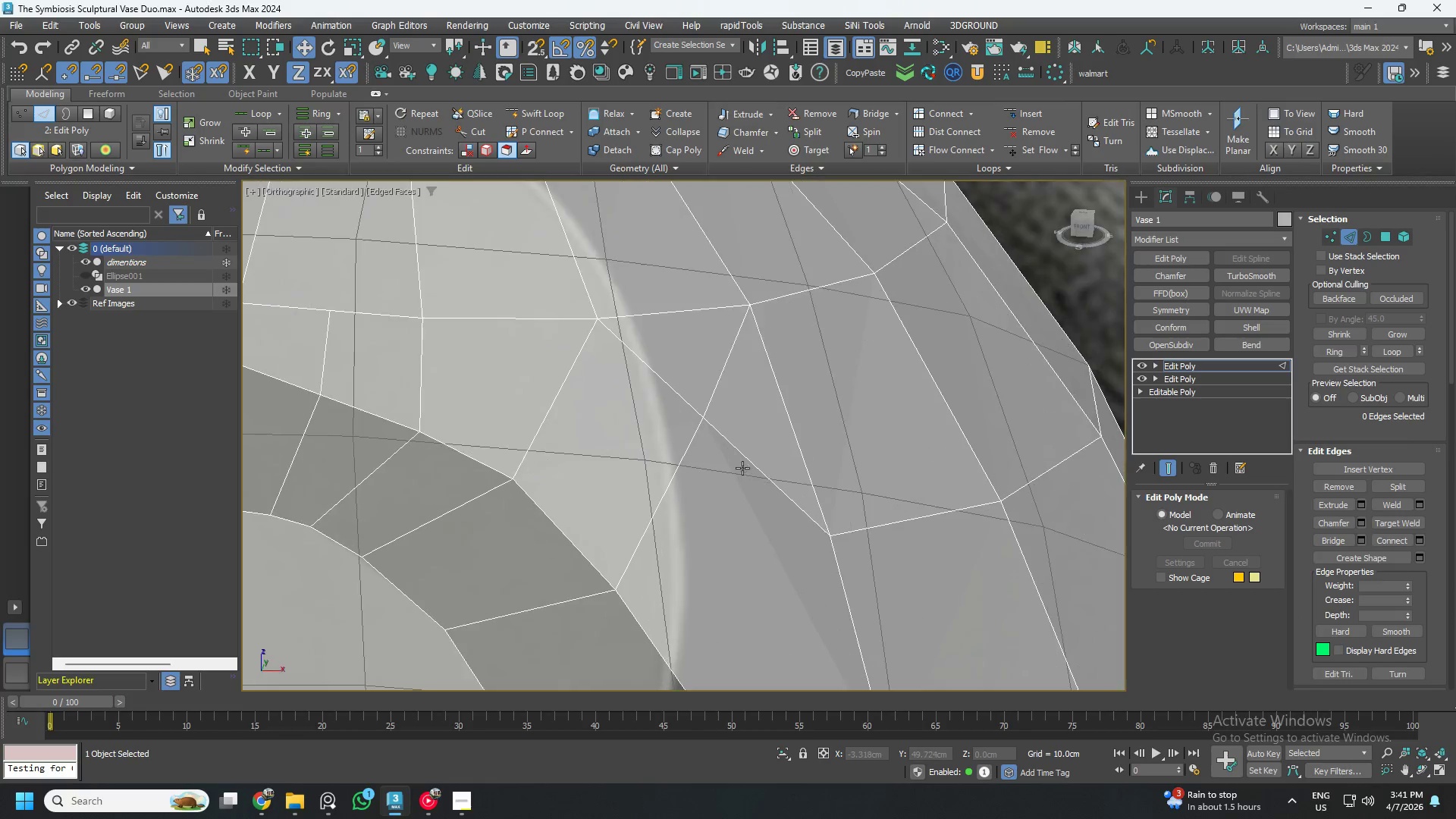 
left_click([707, 413])
 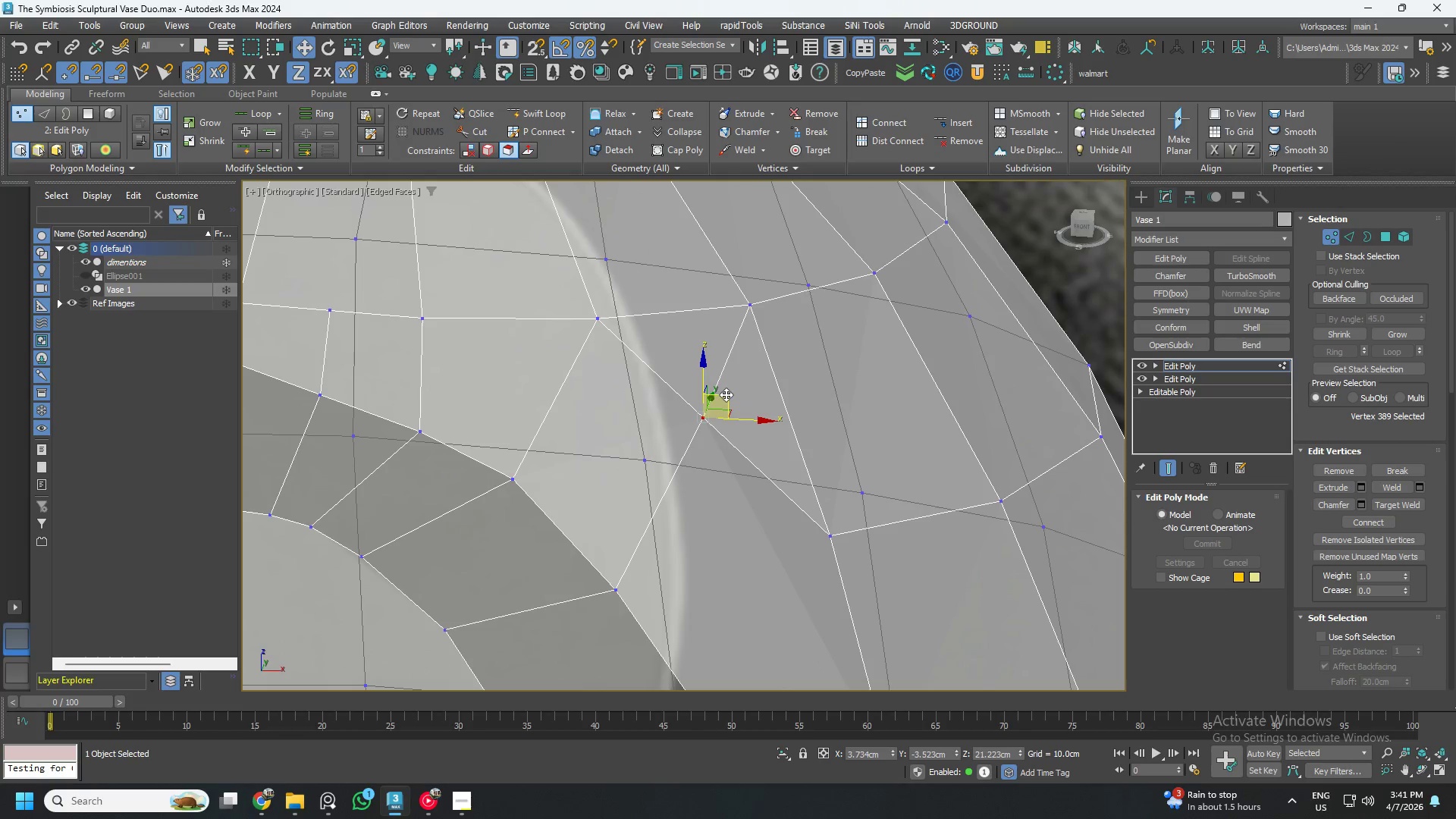 
left_click_drag(start_coordinate=[726, 394], to_coordinate=[734, 429])
 